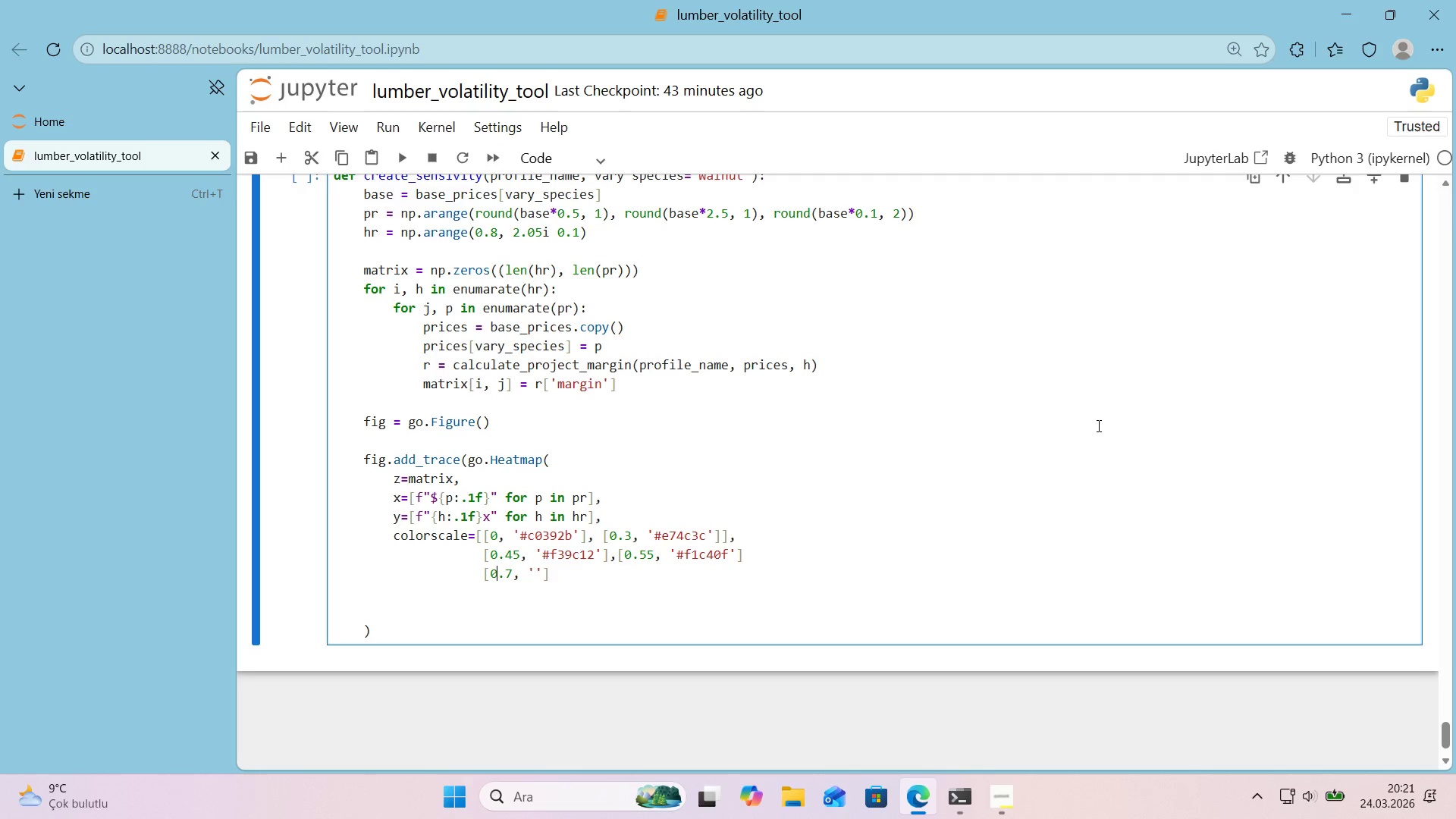 
hold_key(key=ArrowRight, duration=0.61)
 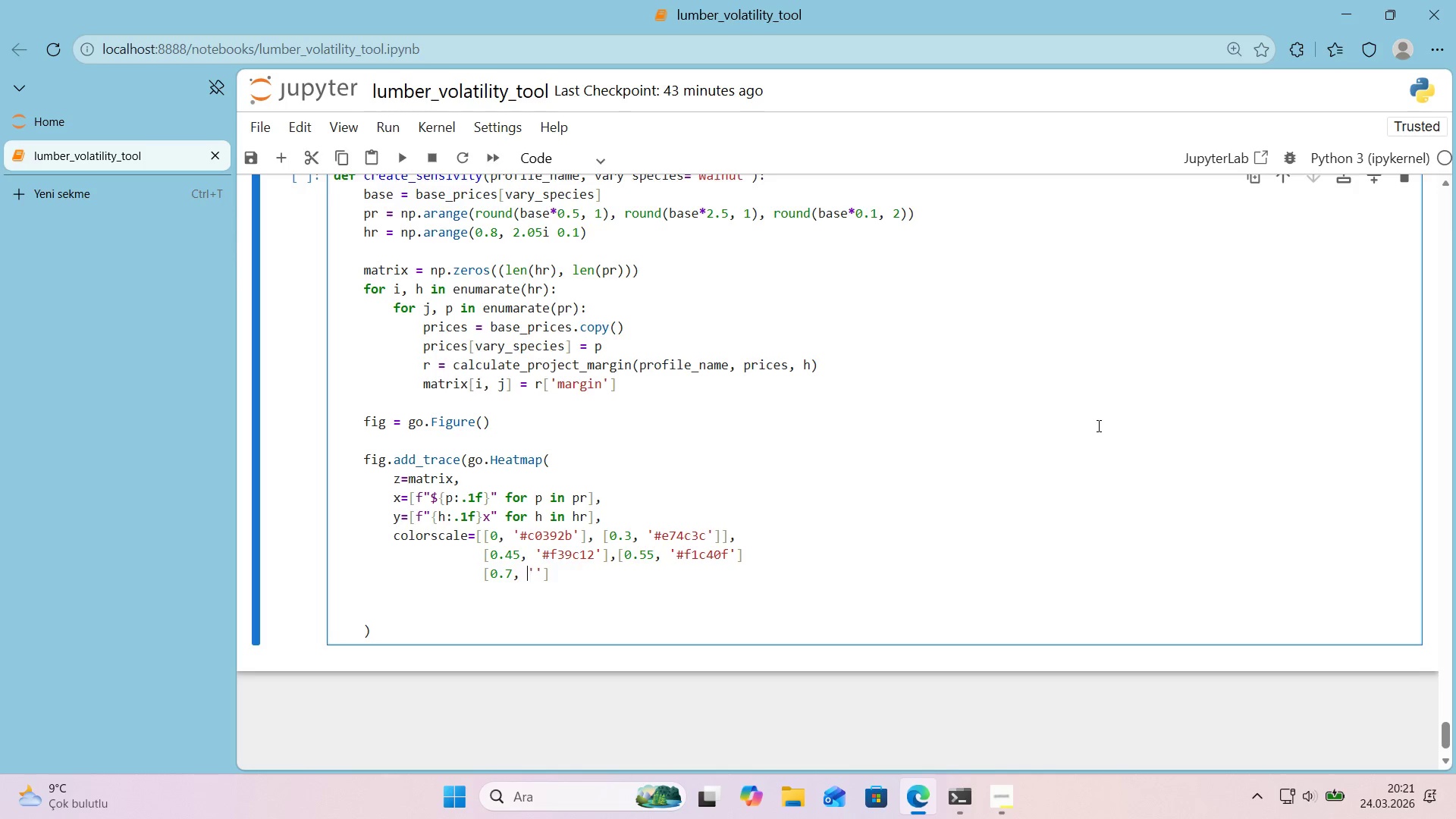 
key(ArrowRight)
 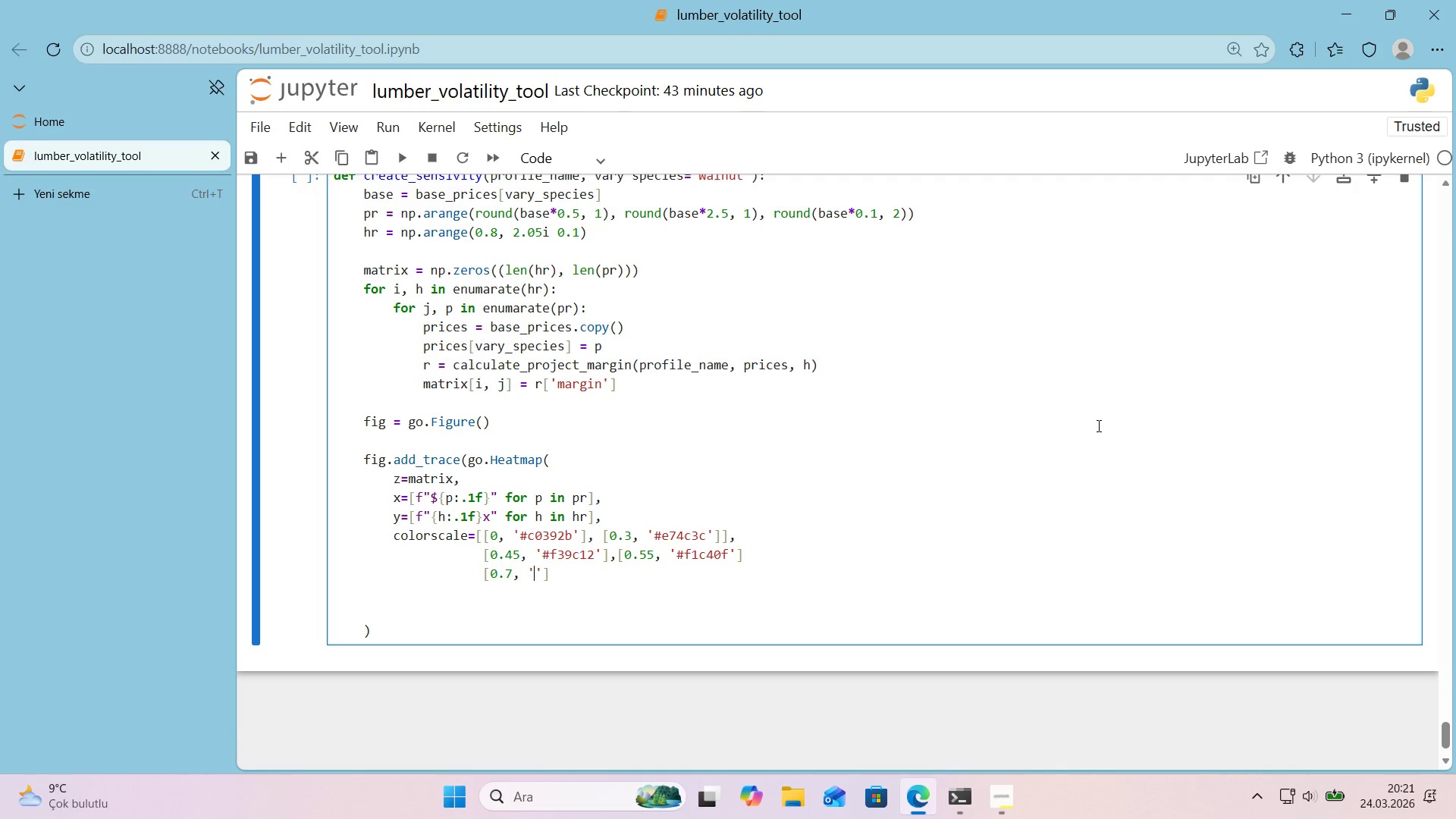 
key(ArrowRight)
 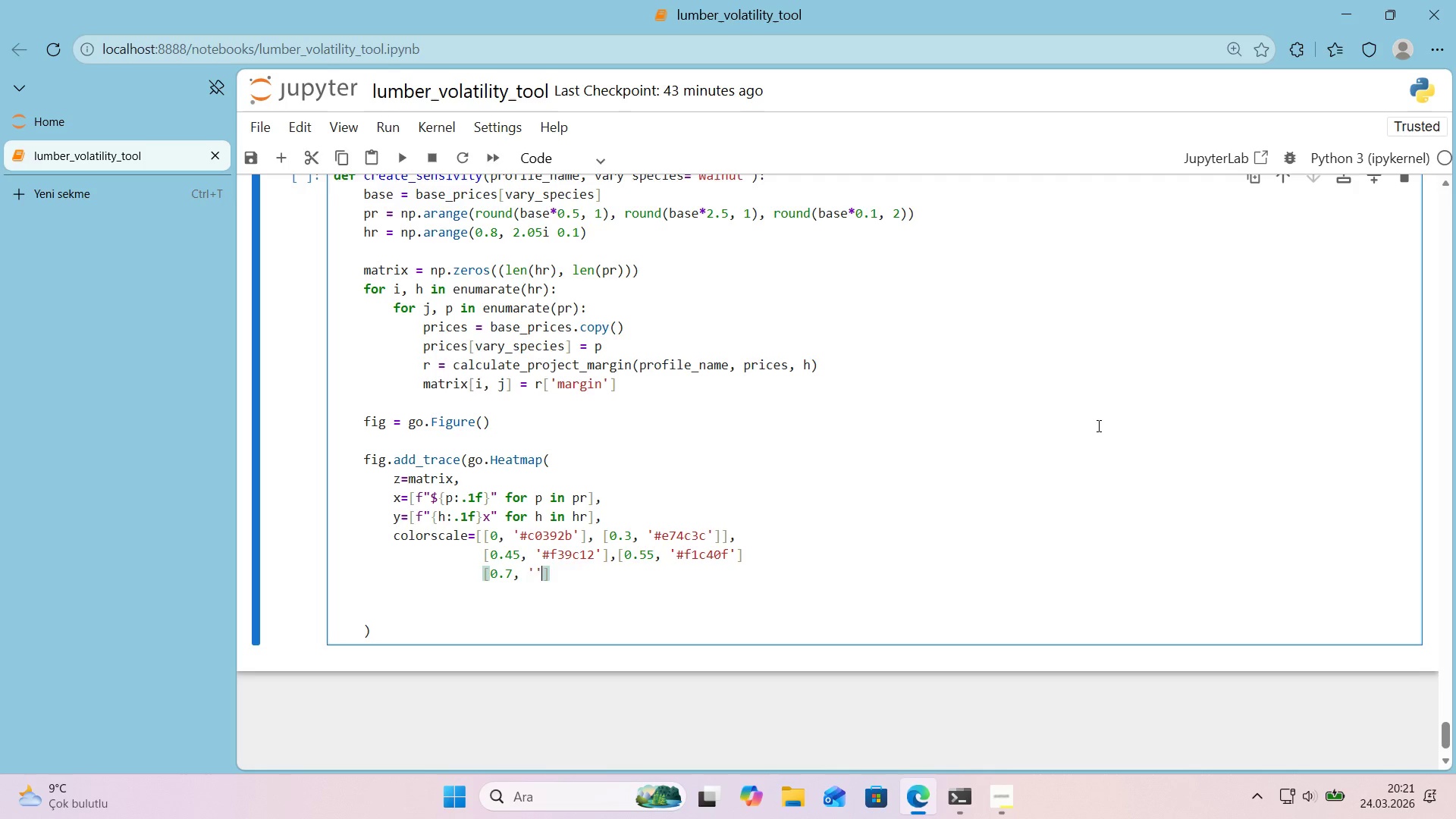 
key(Backspace)
key(Backspace)
key(Backspace)
type( )
key(Backspace)
type( @@)
 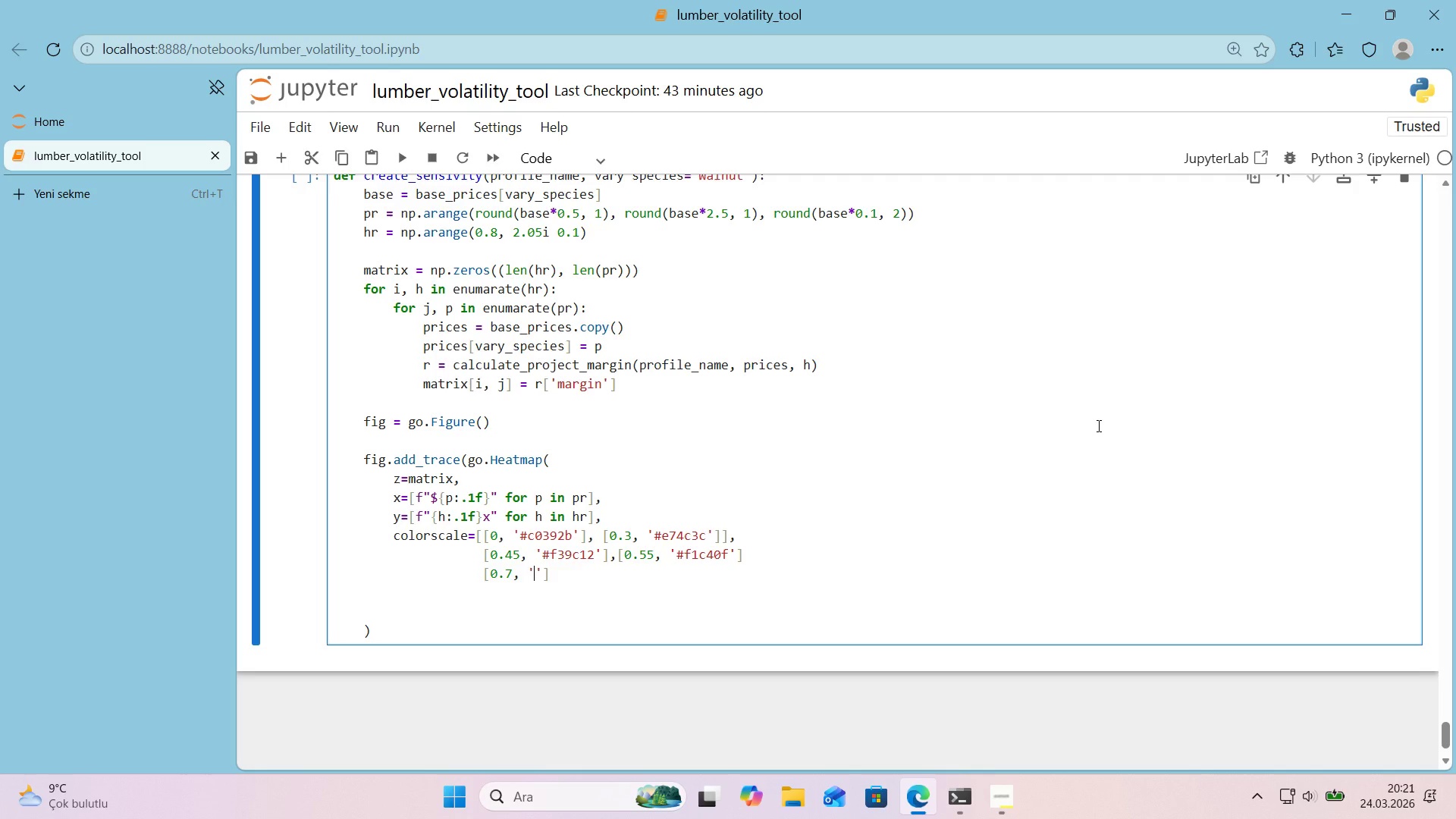 
 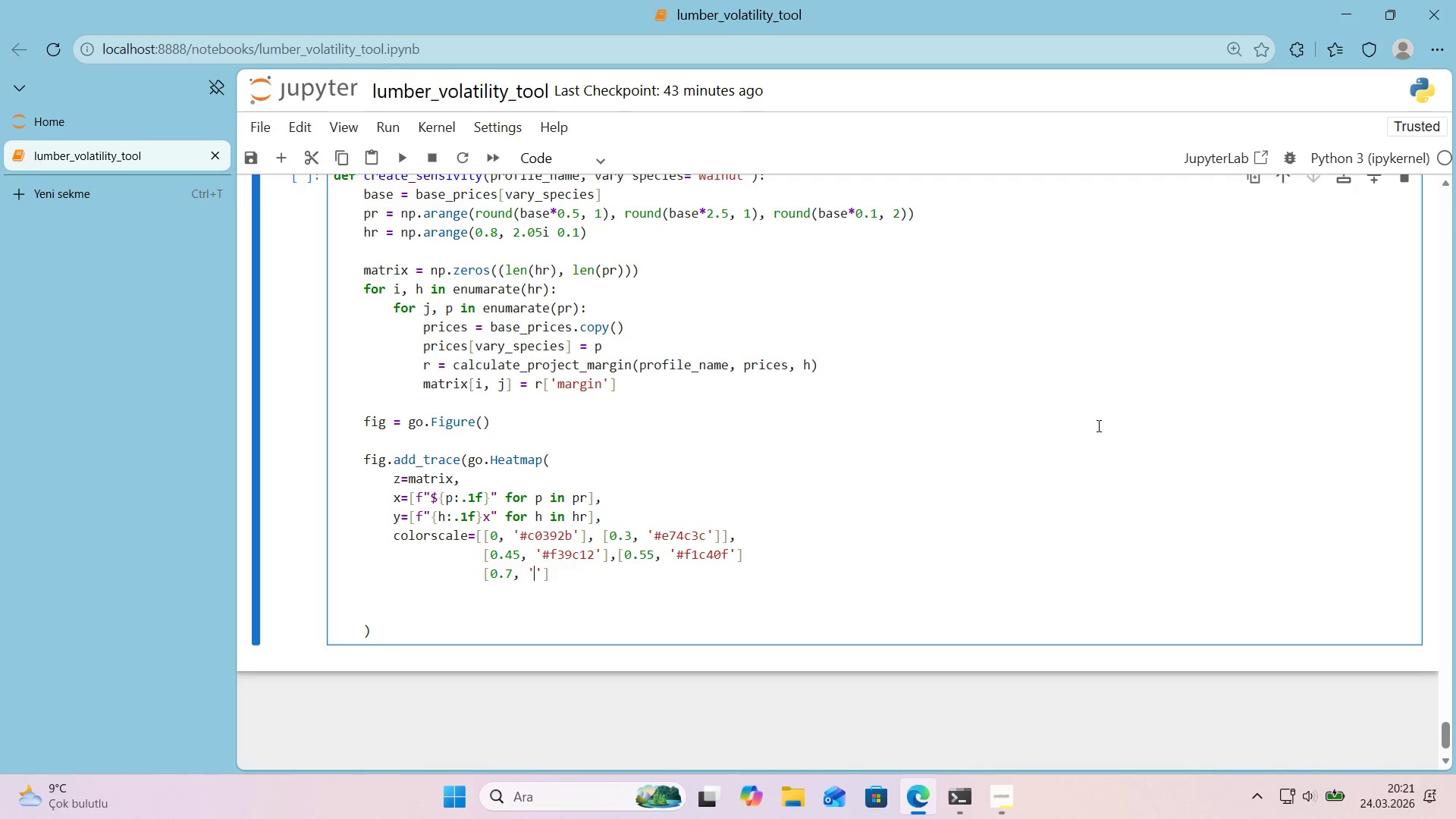 
key(ArrowLeft)
 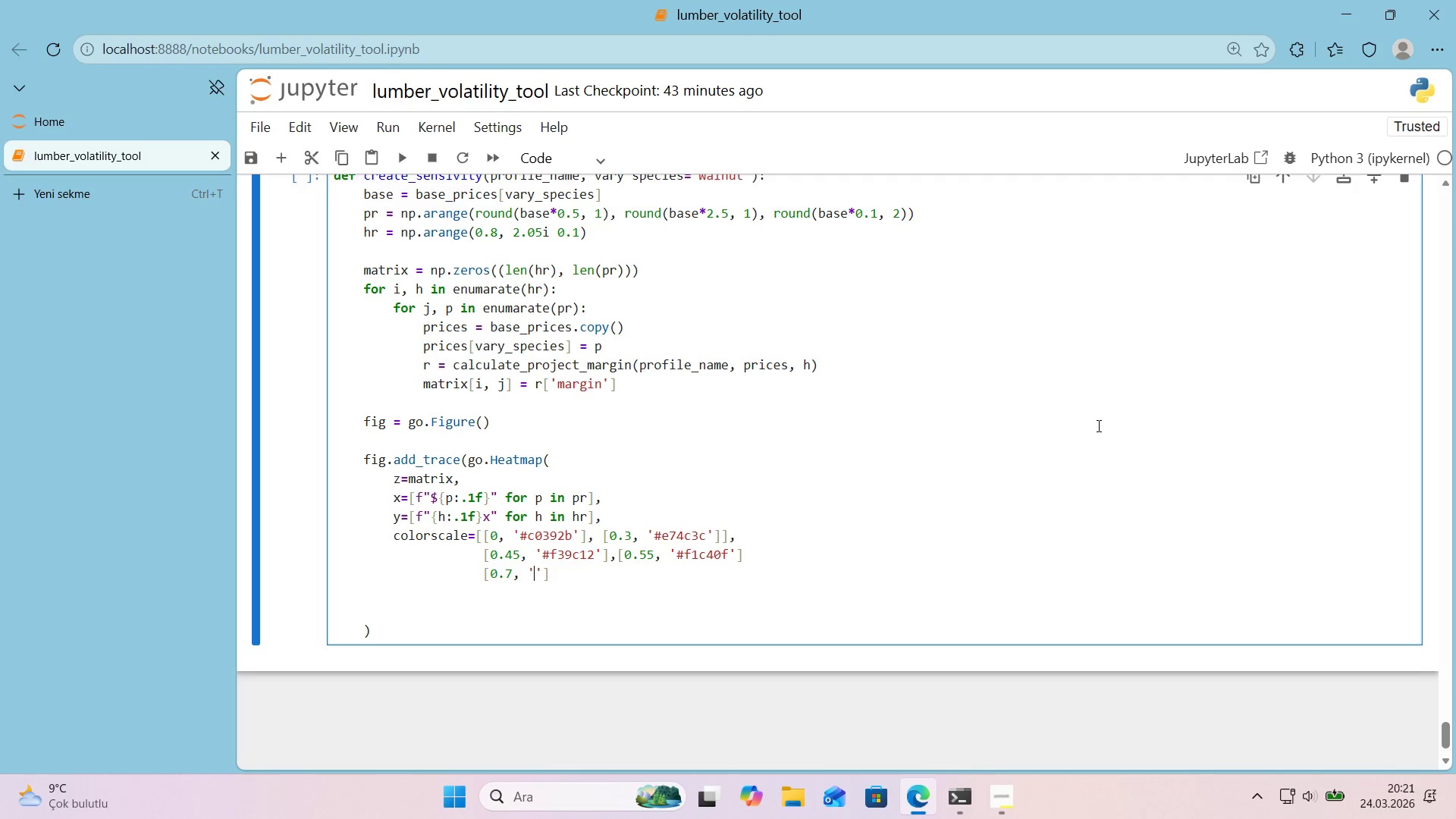 
type(2ecc71)
 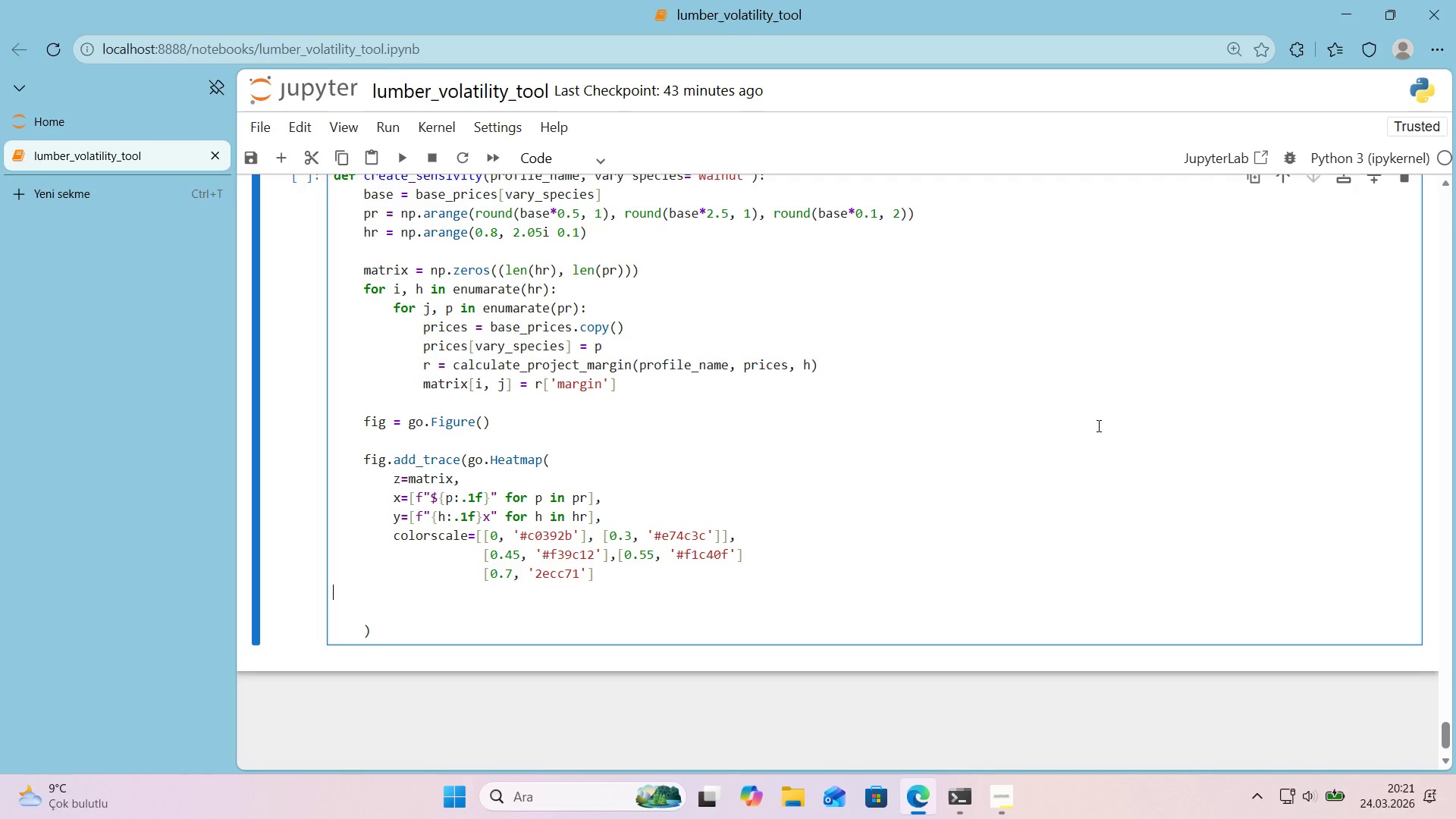 
key(ArrowDown)
 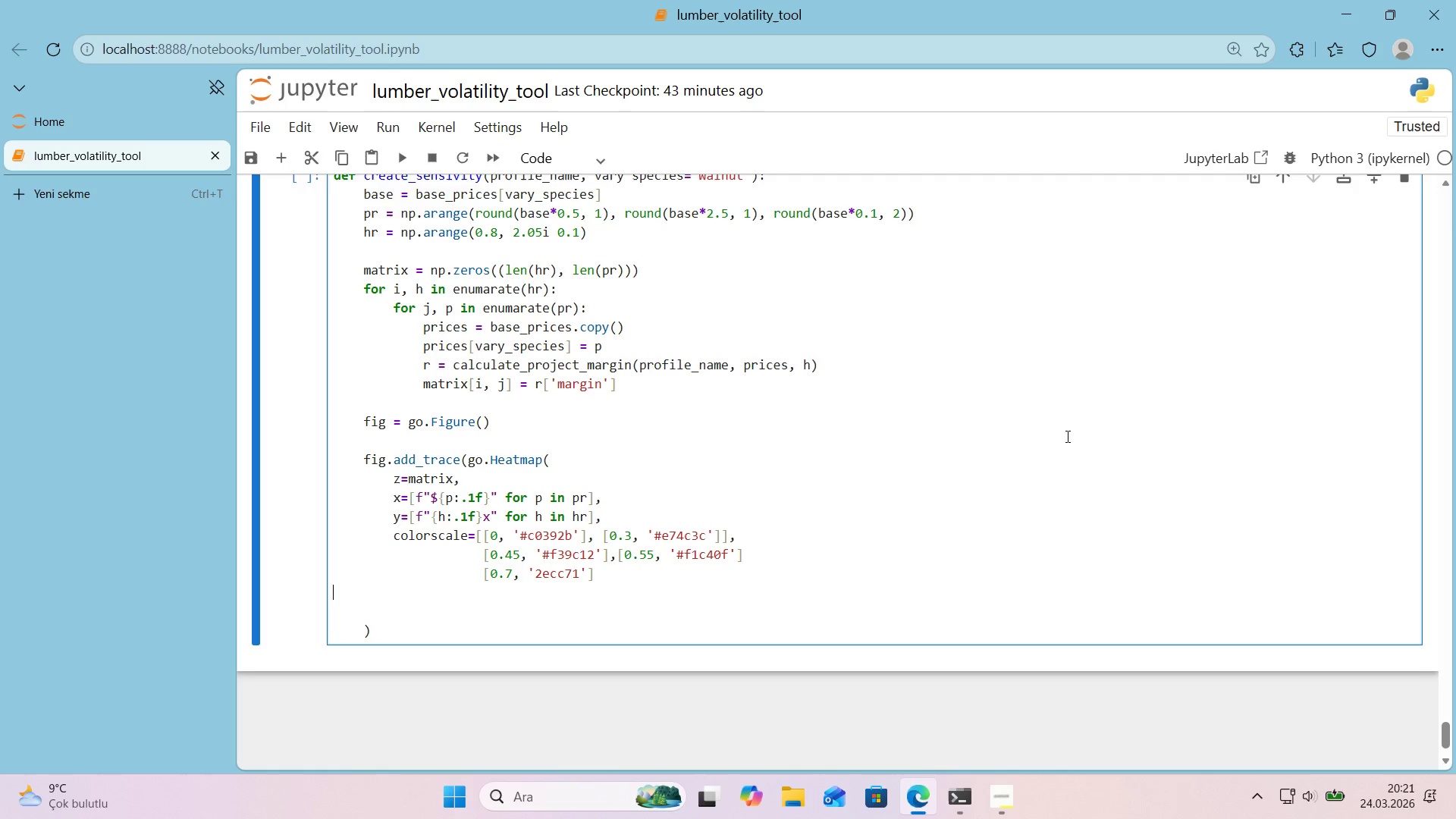 
left_click([770, 573])
 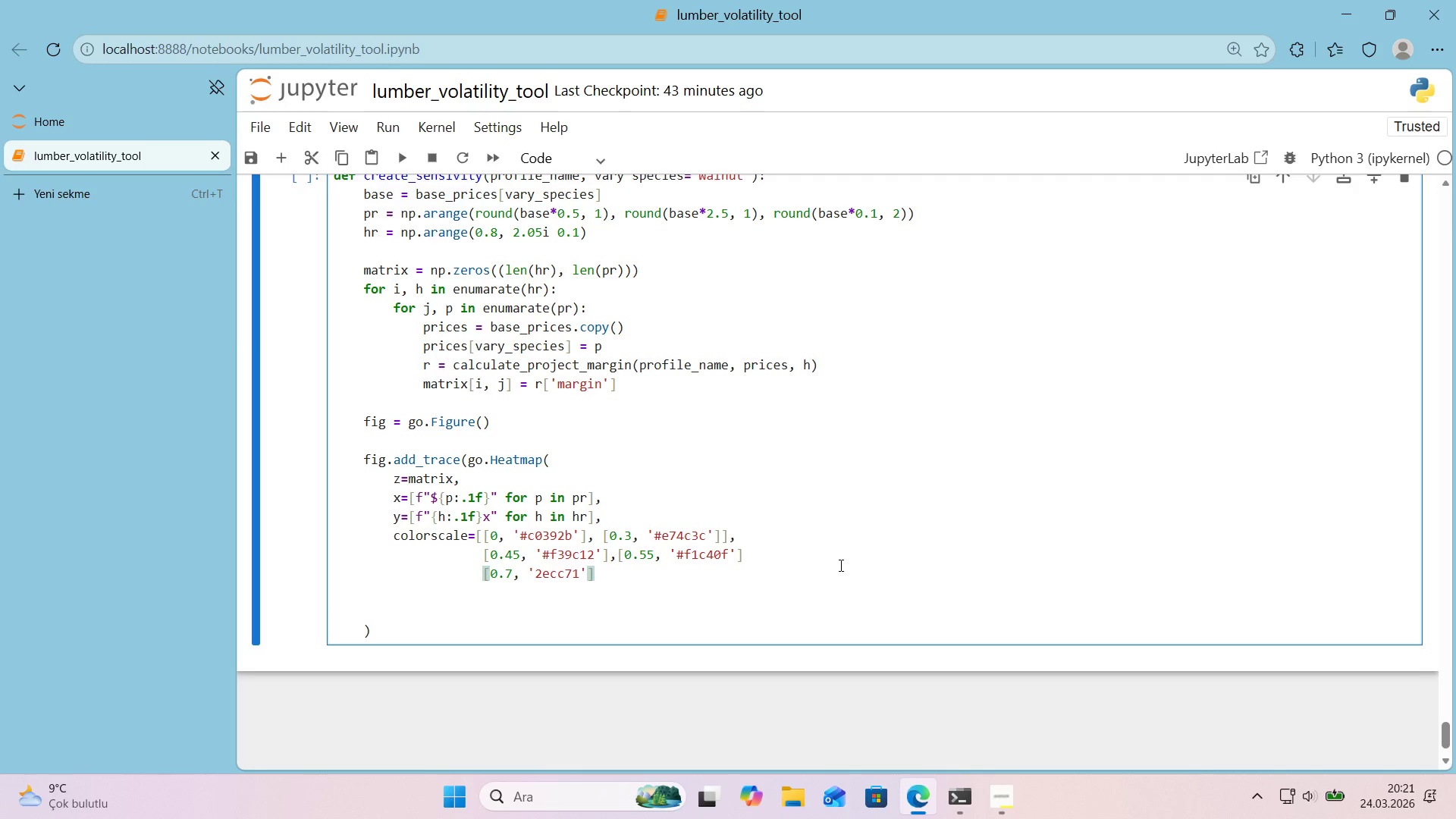 
key(Comma)
 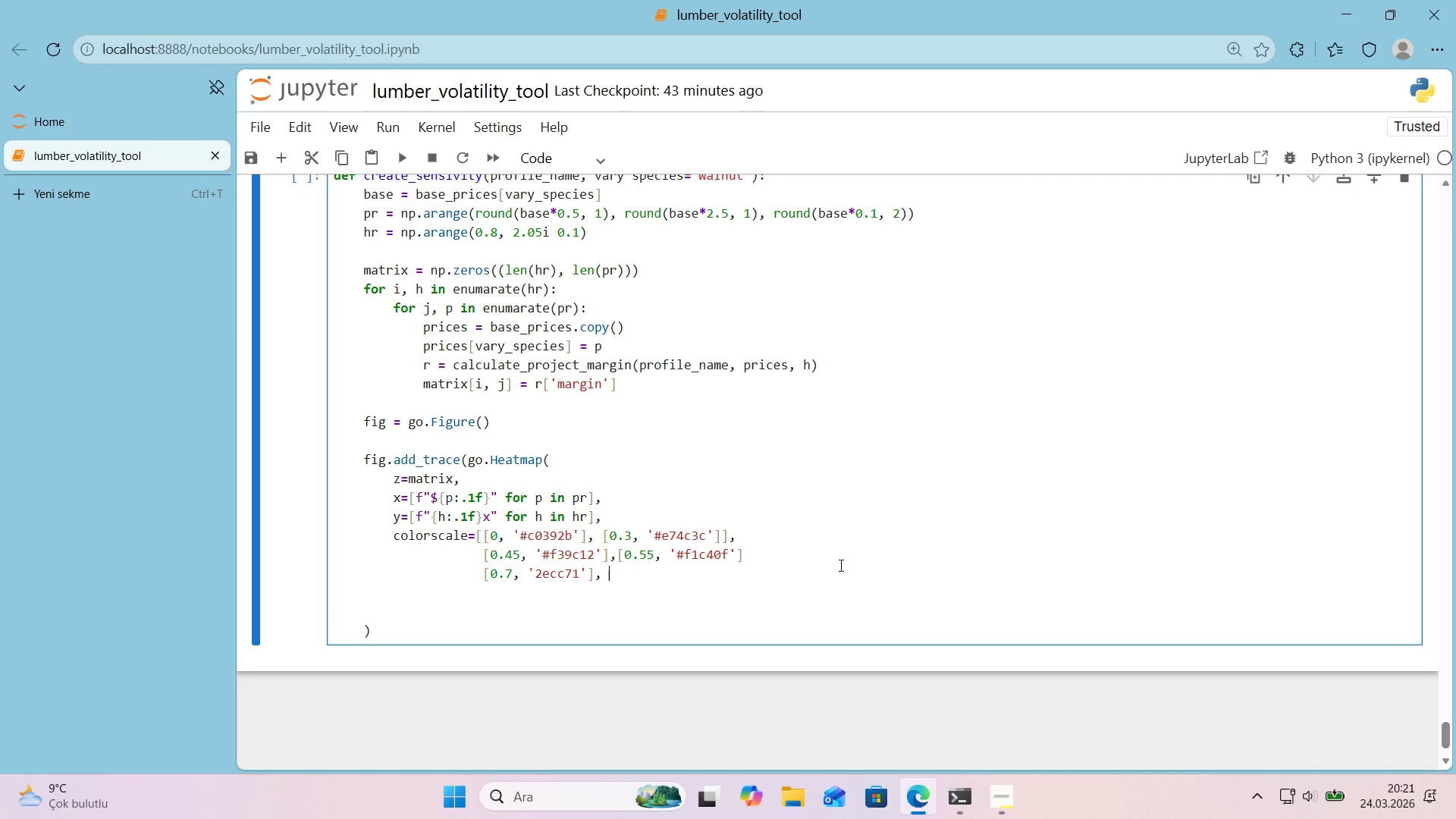 
key(Space)
 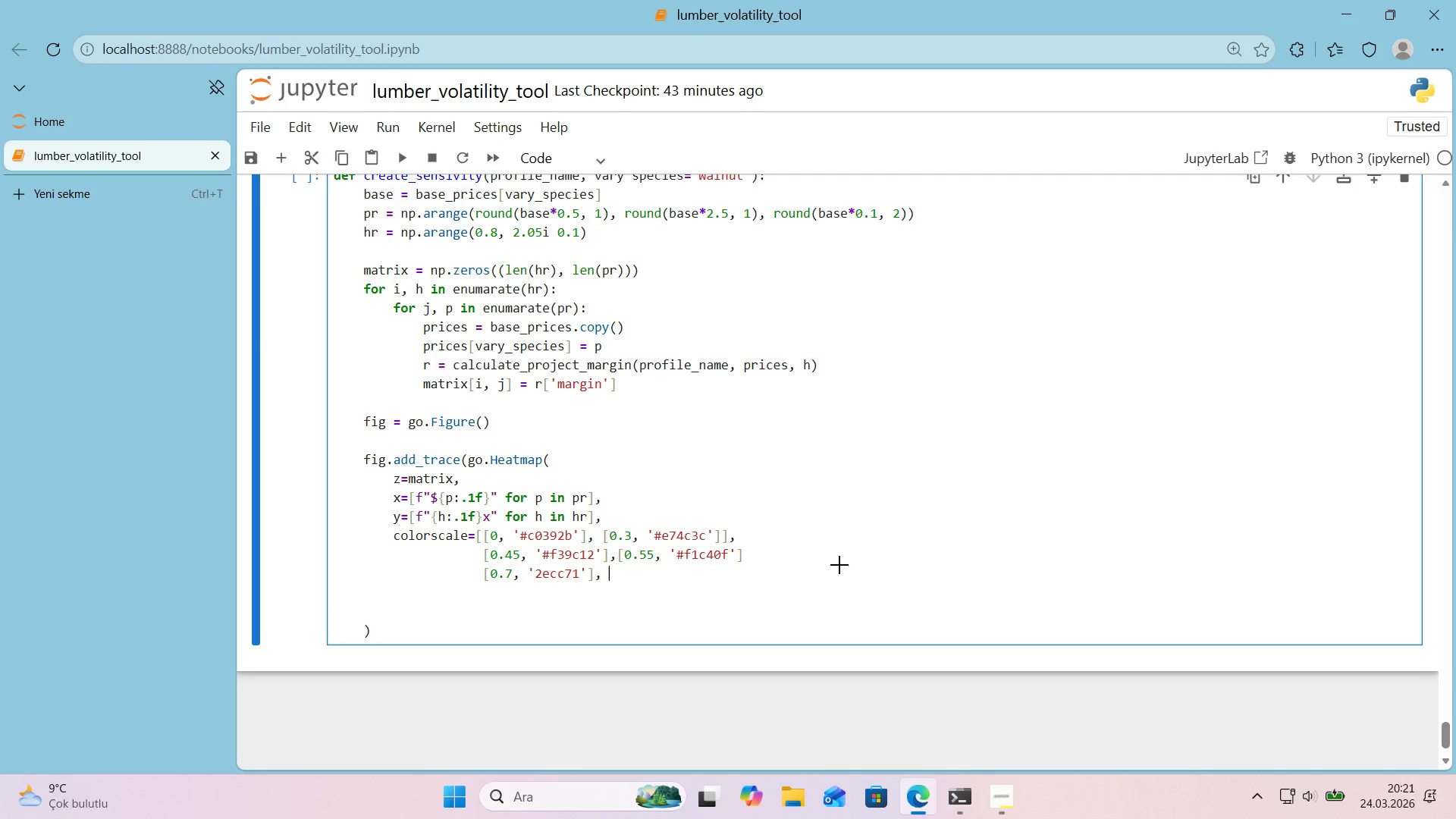 
key(Alt+Control+8)
 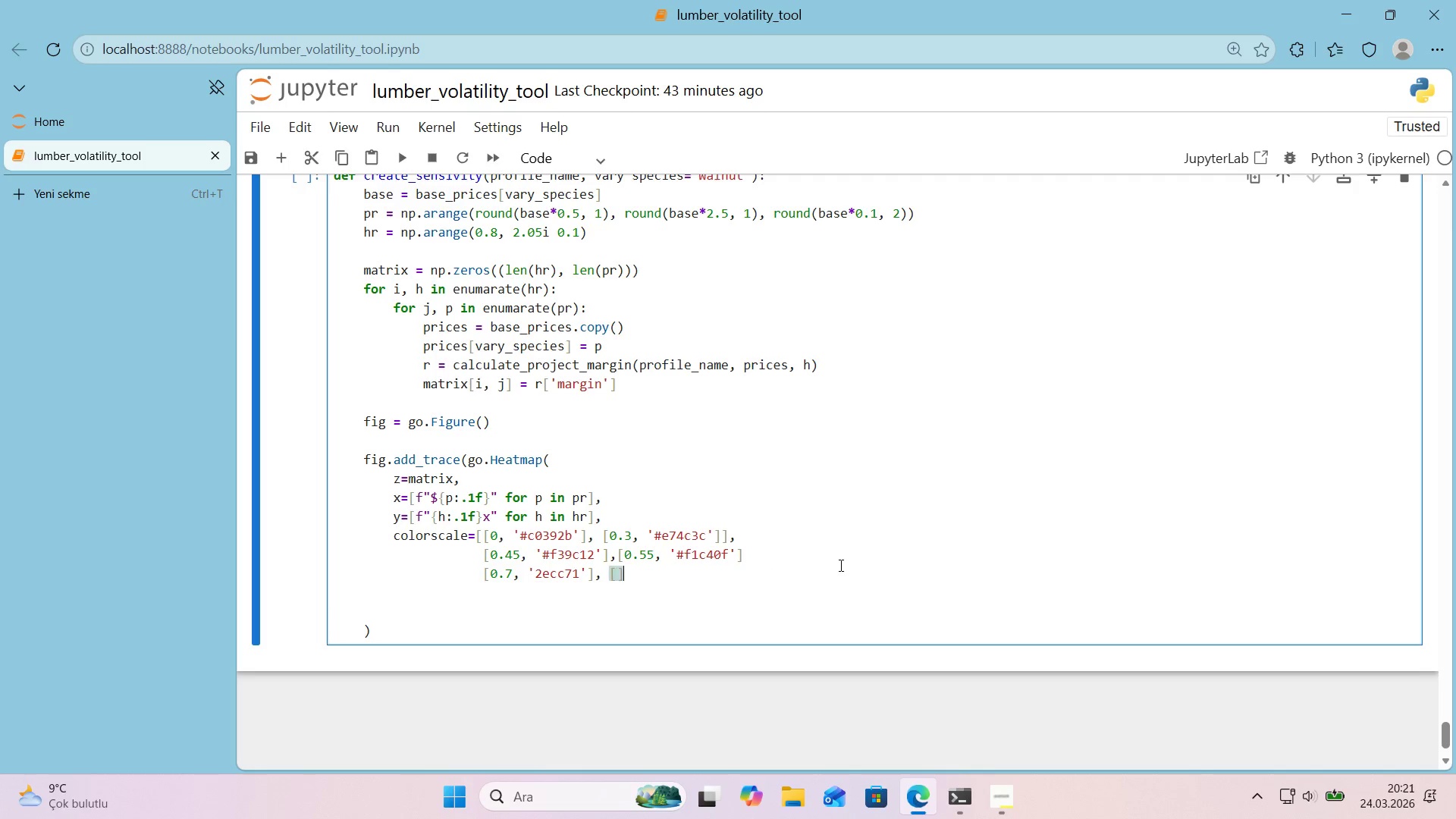 
key(Alt+Control+9)
 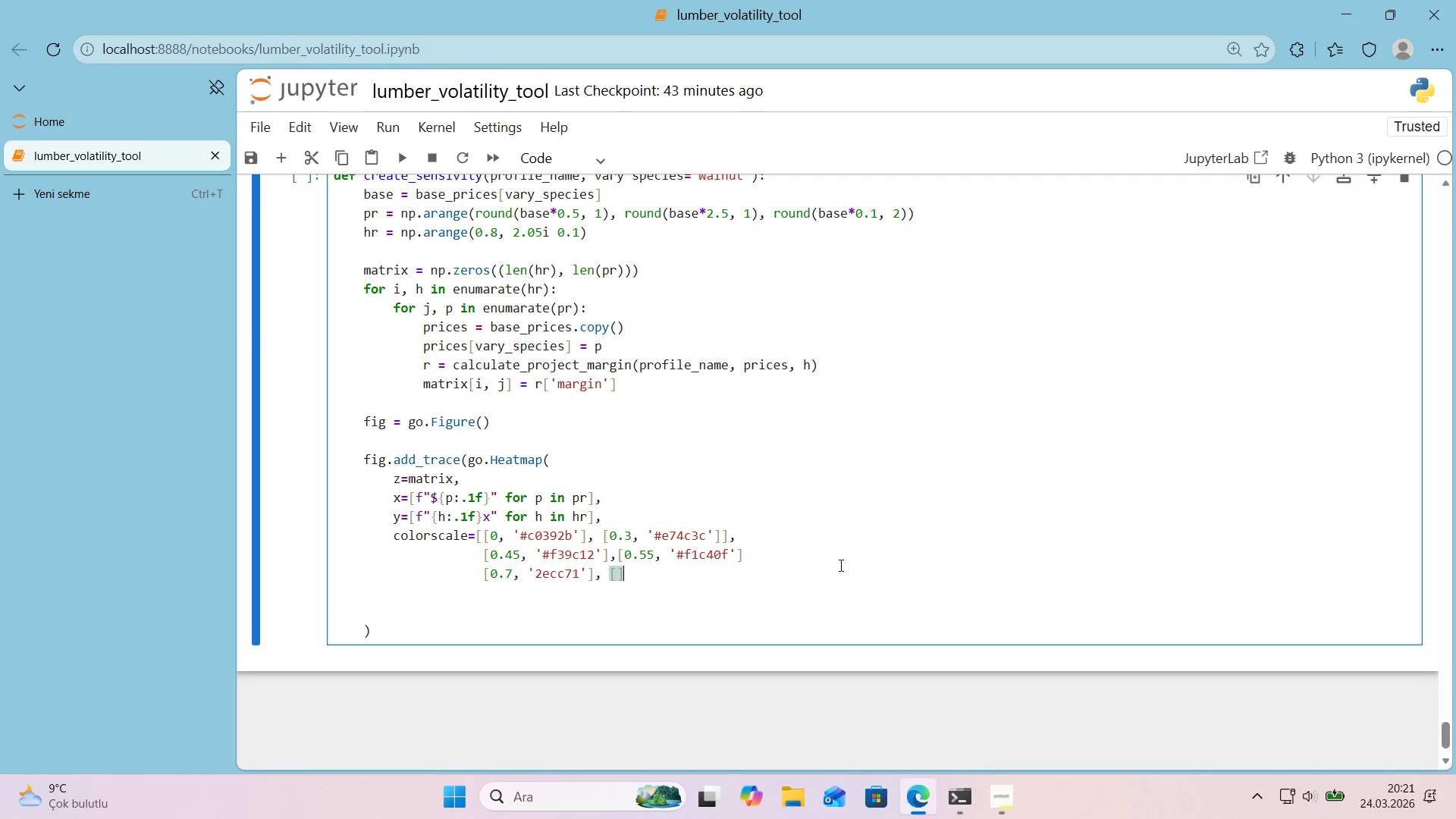 
key(ArrowLeft)
 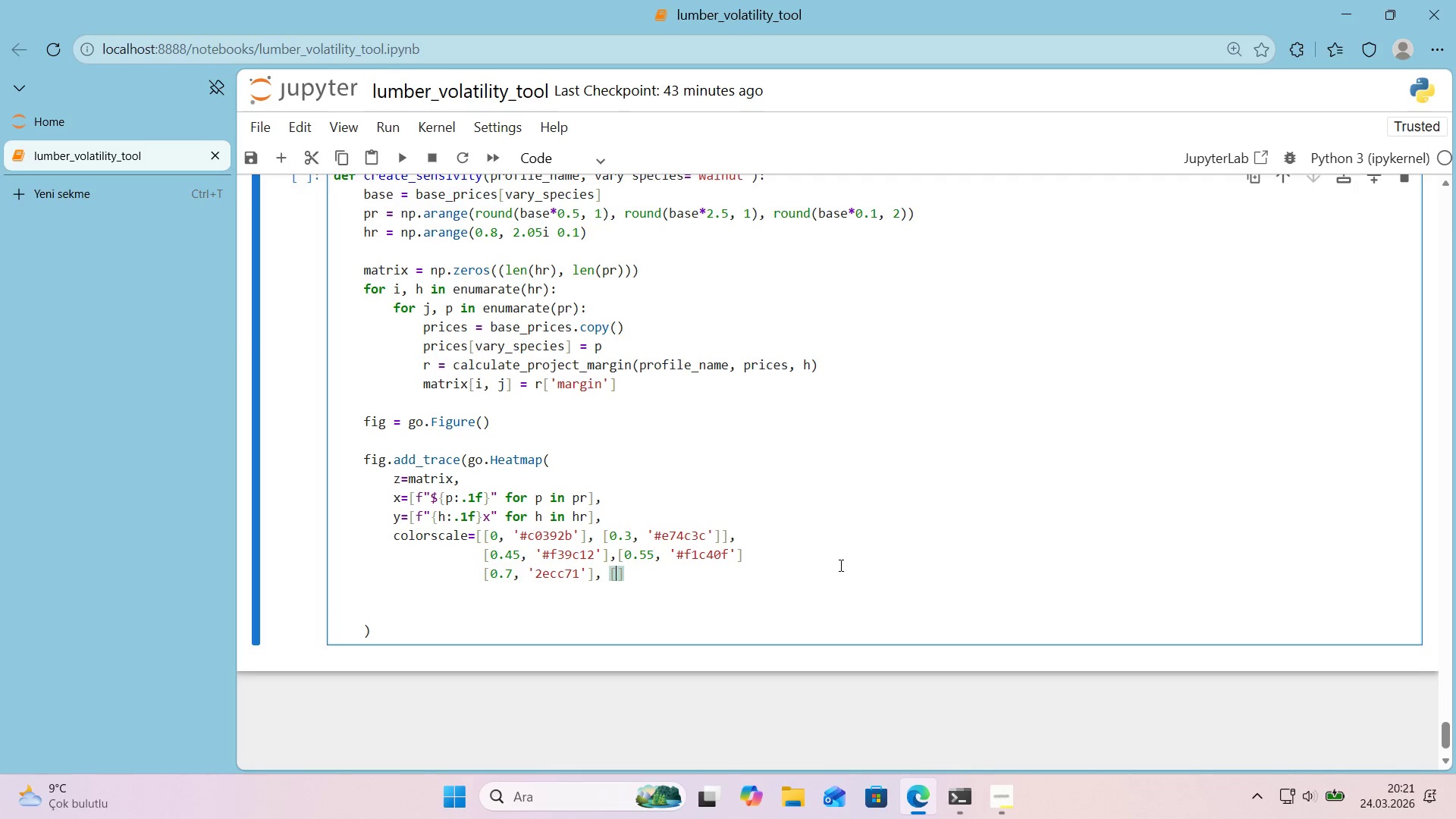 
type(1, @@)
 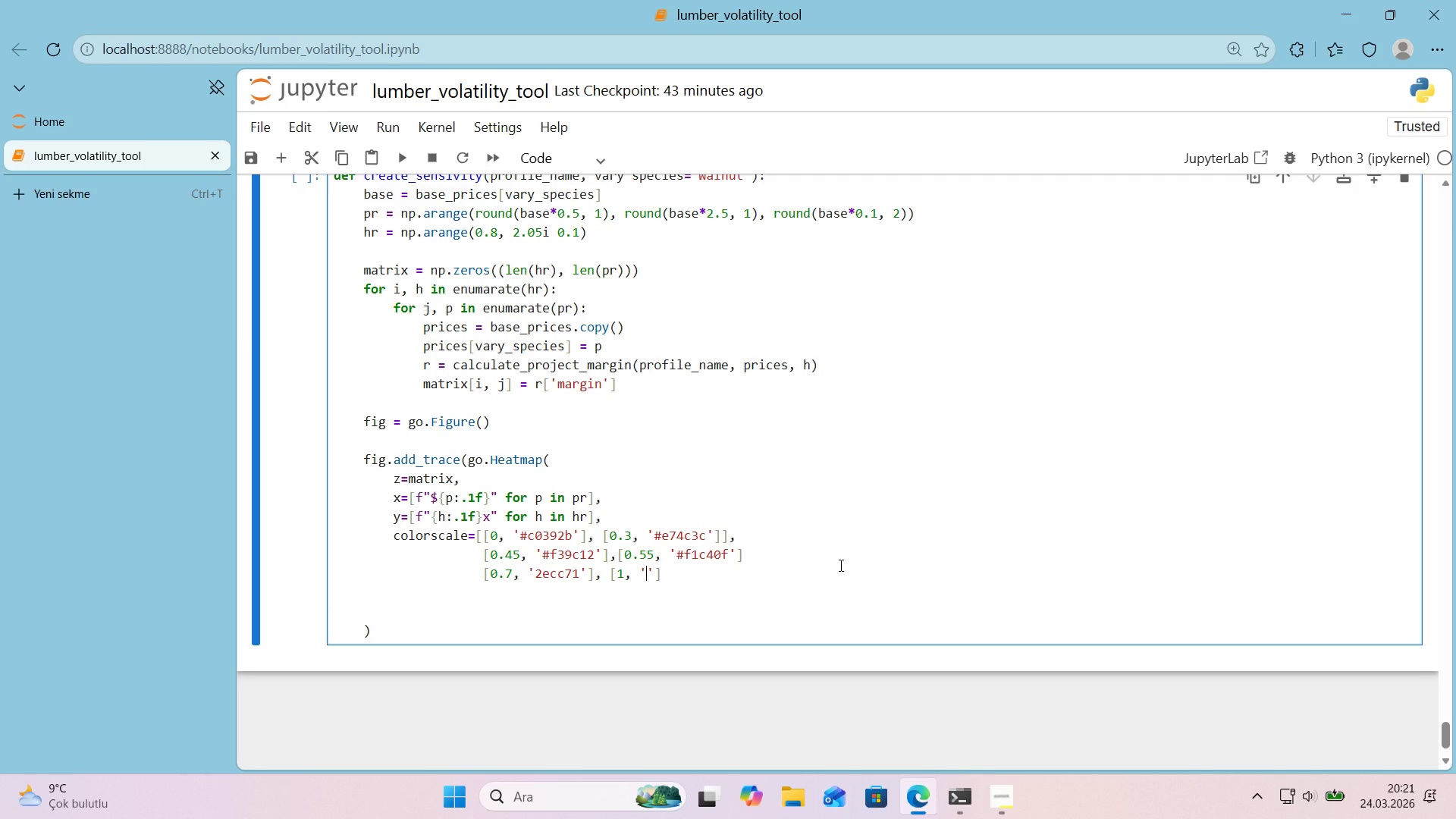 
 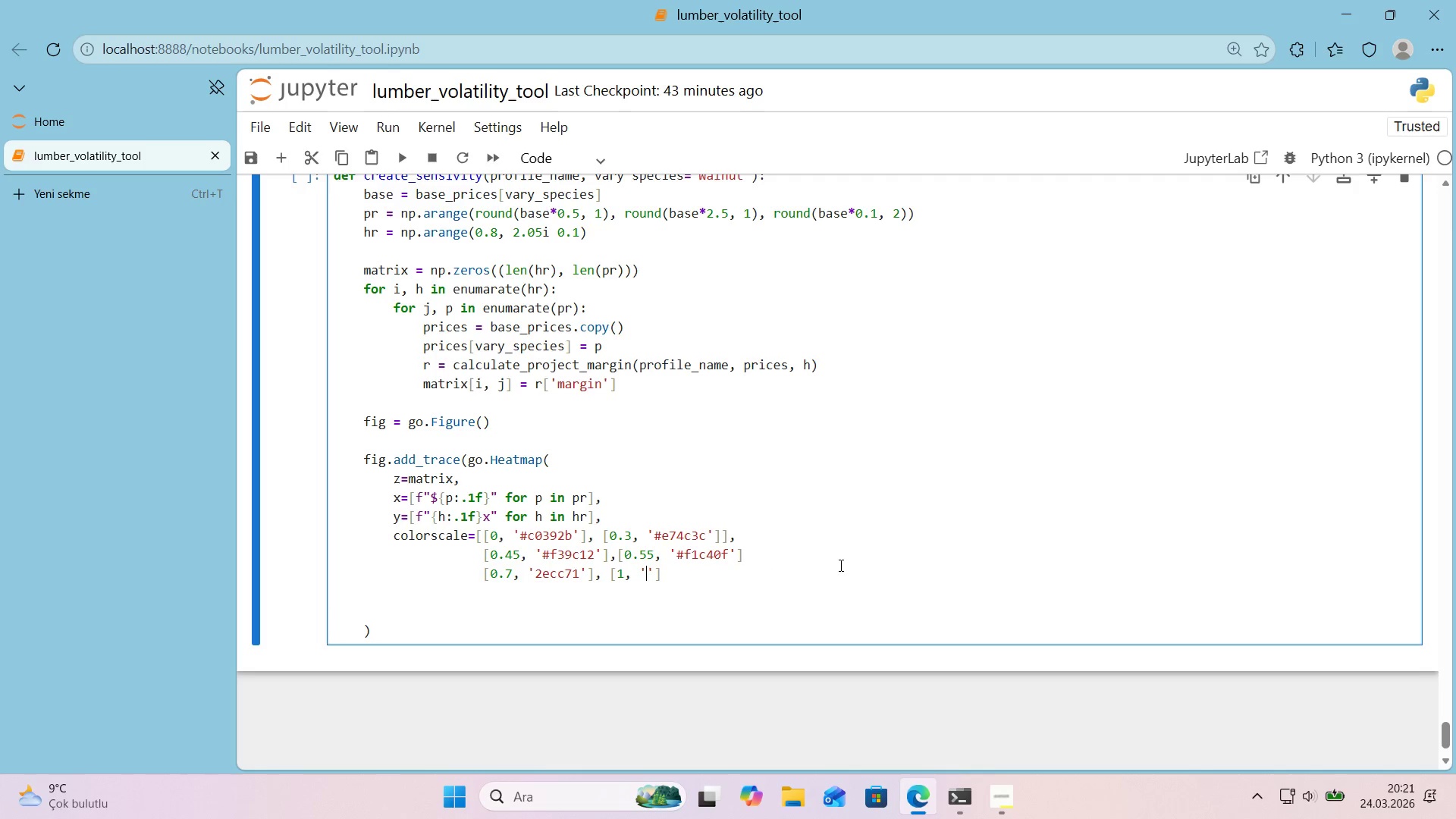 
key(ArrowLeft)
 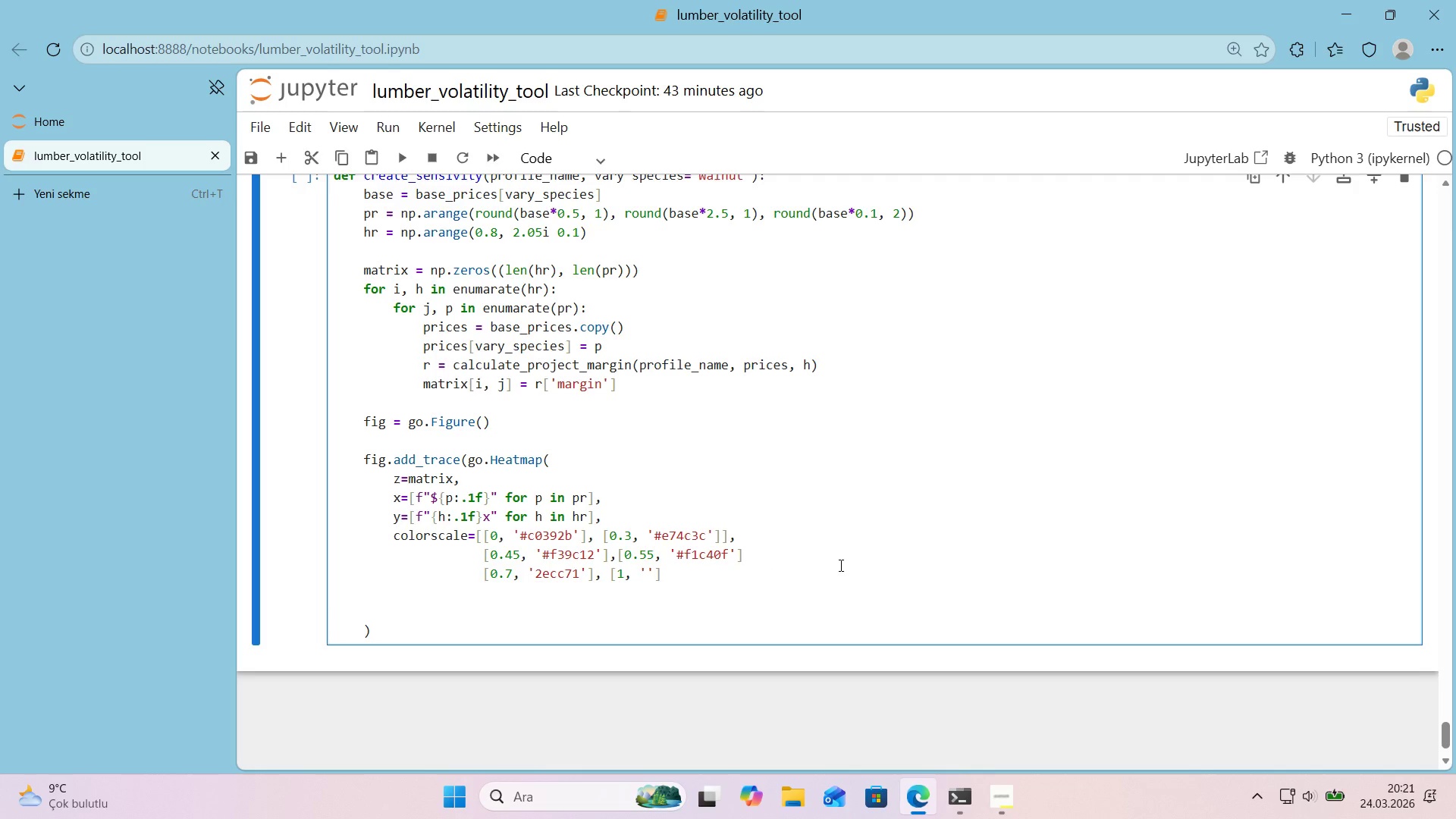 
key(Alt+Control+3)
 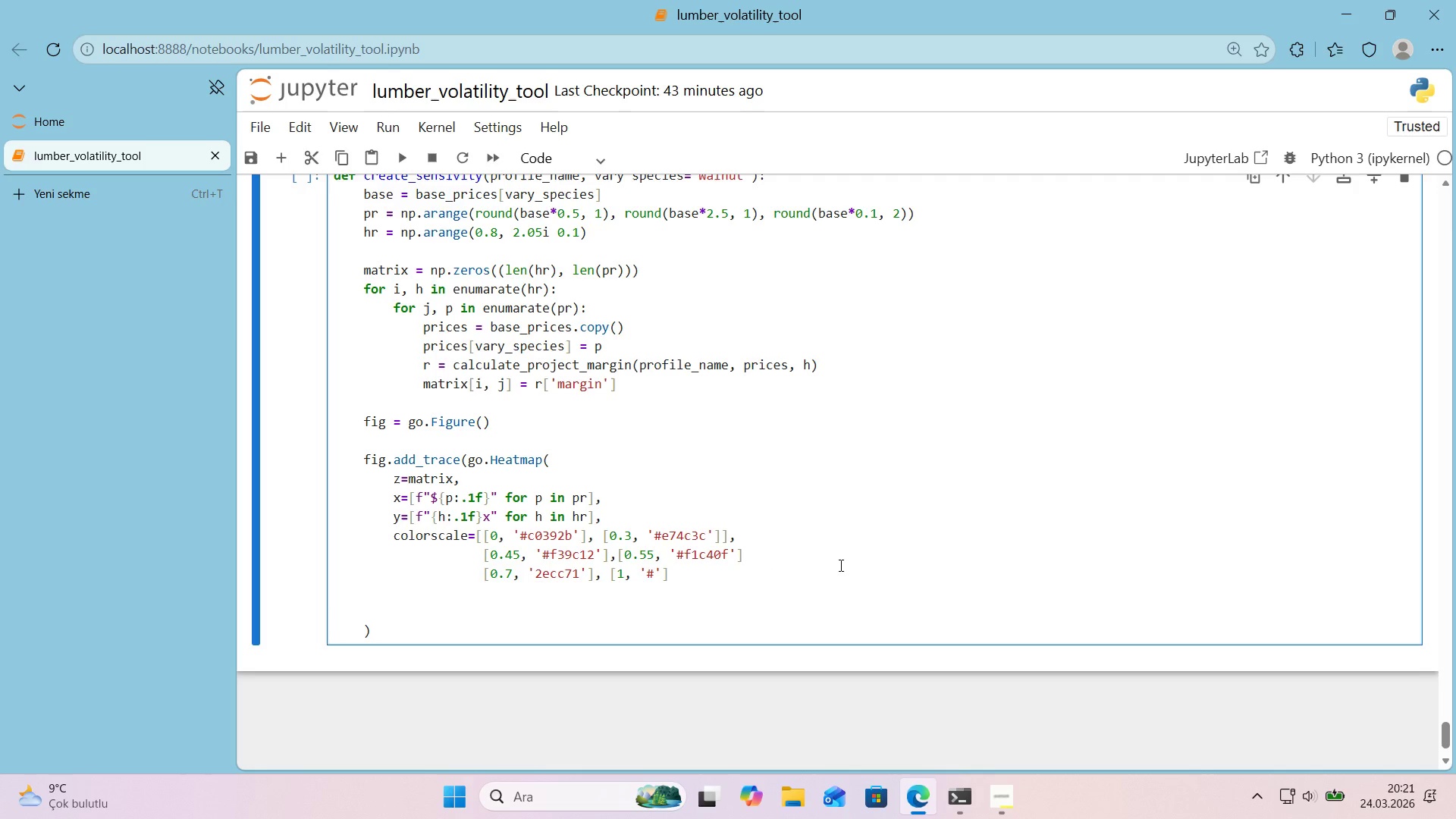 
key(Numpad1)
 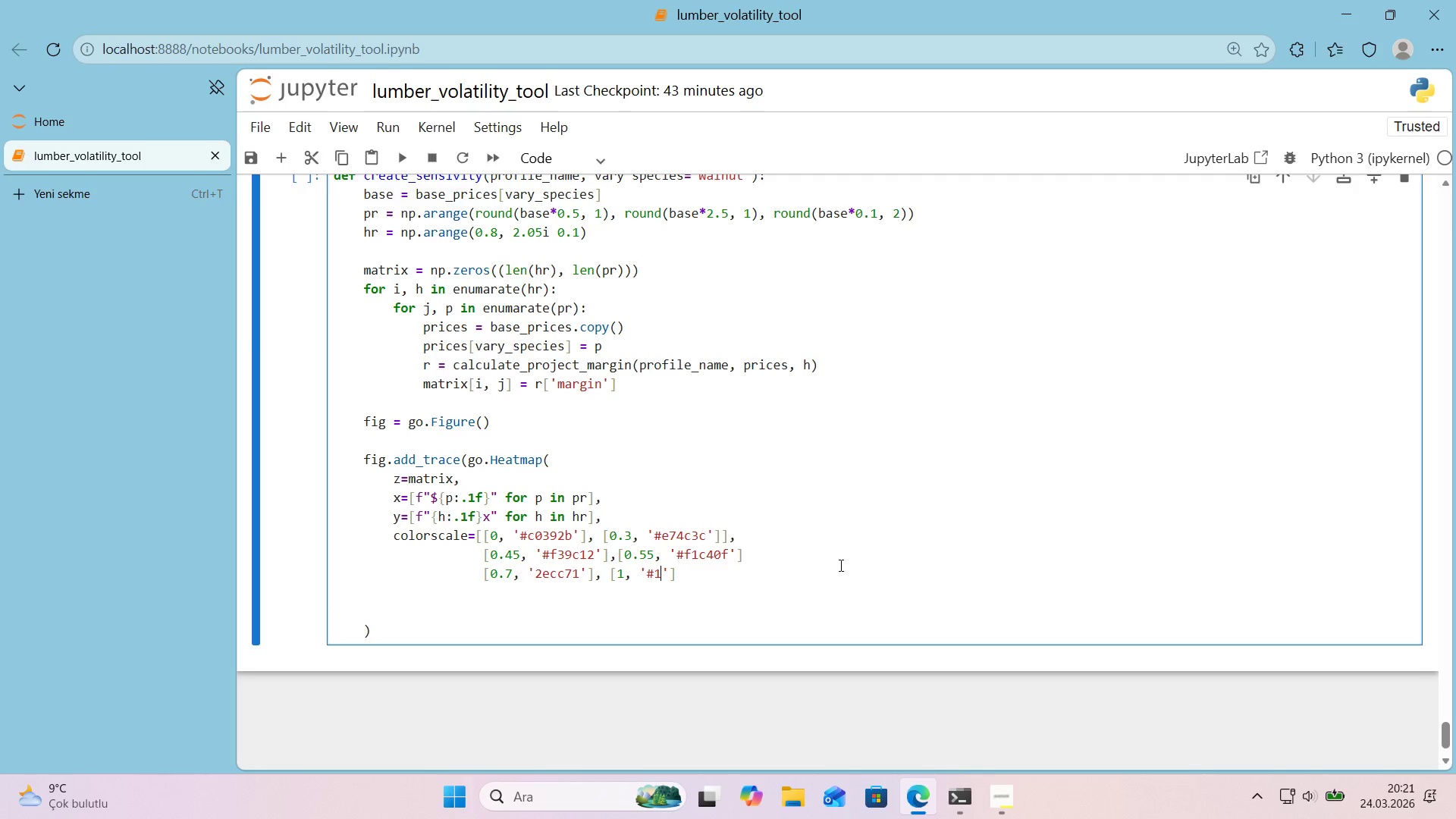 
key(A)
 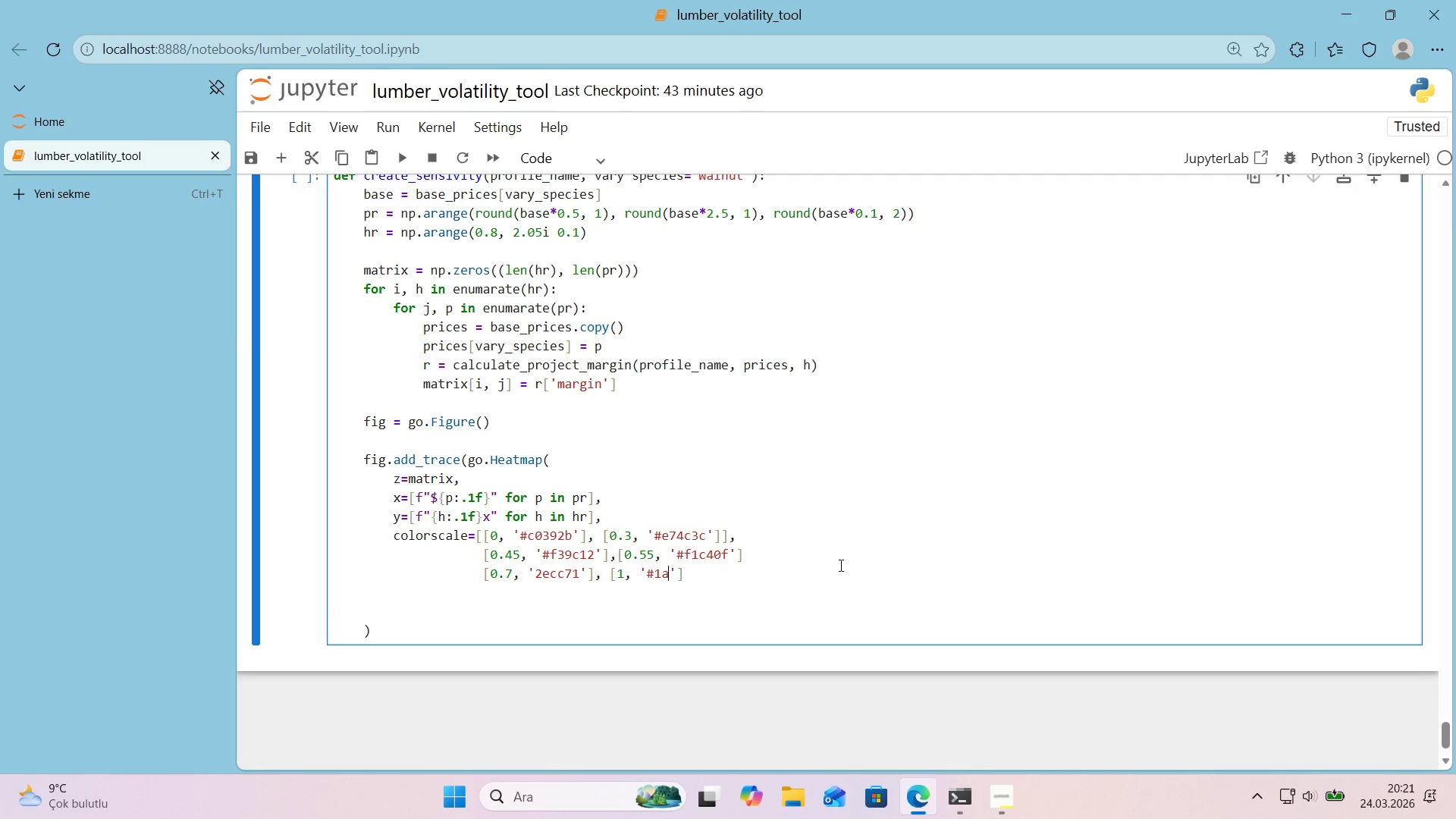 
key(Numpad9)
 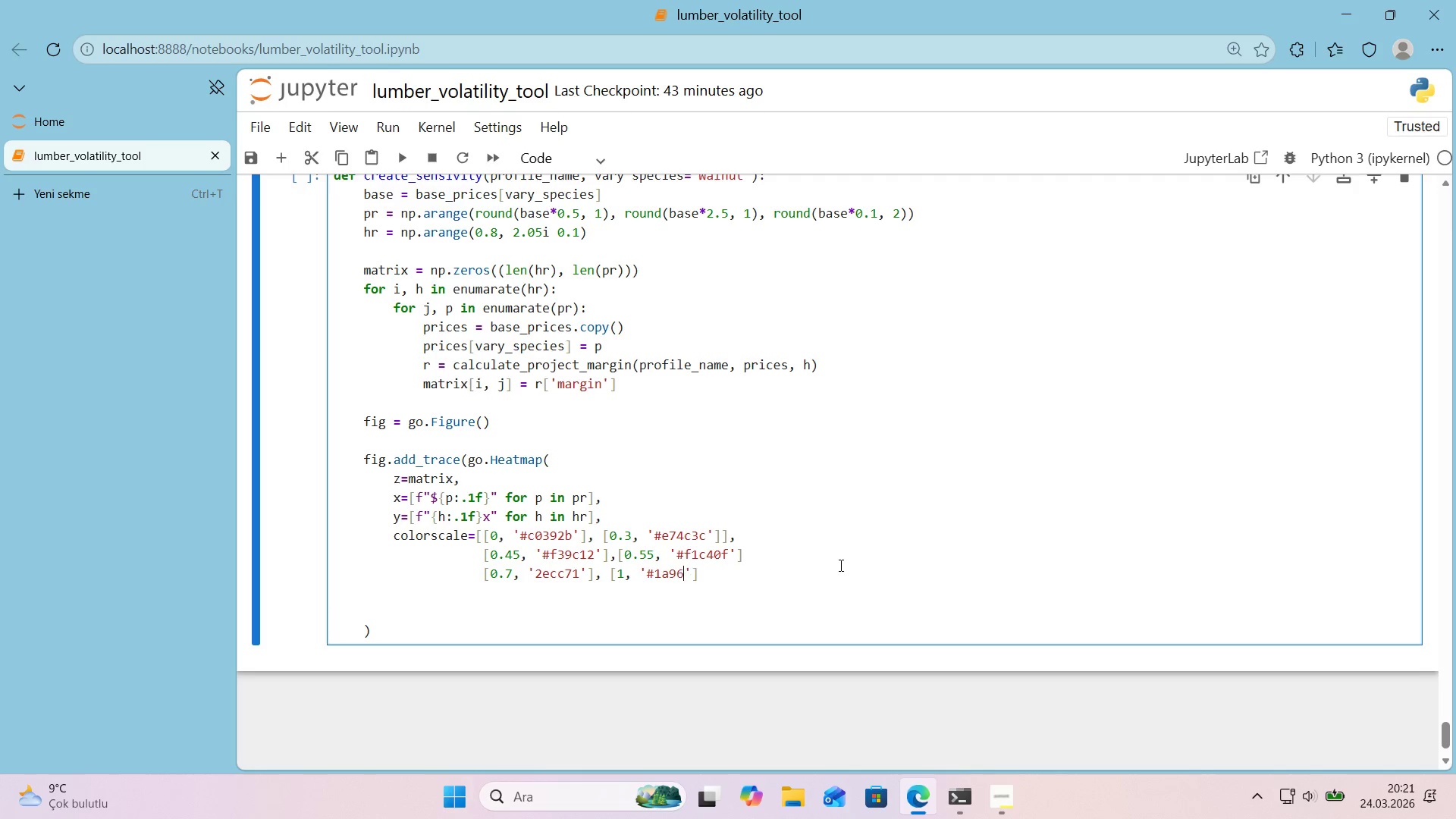 
key(Numpad6)
 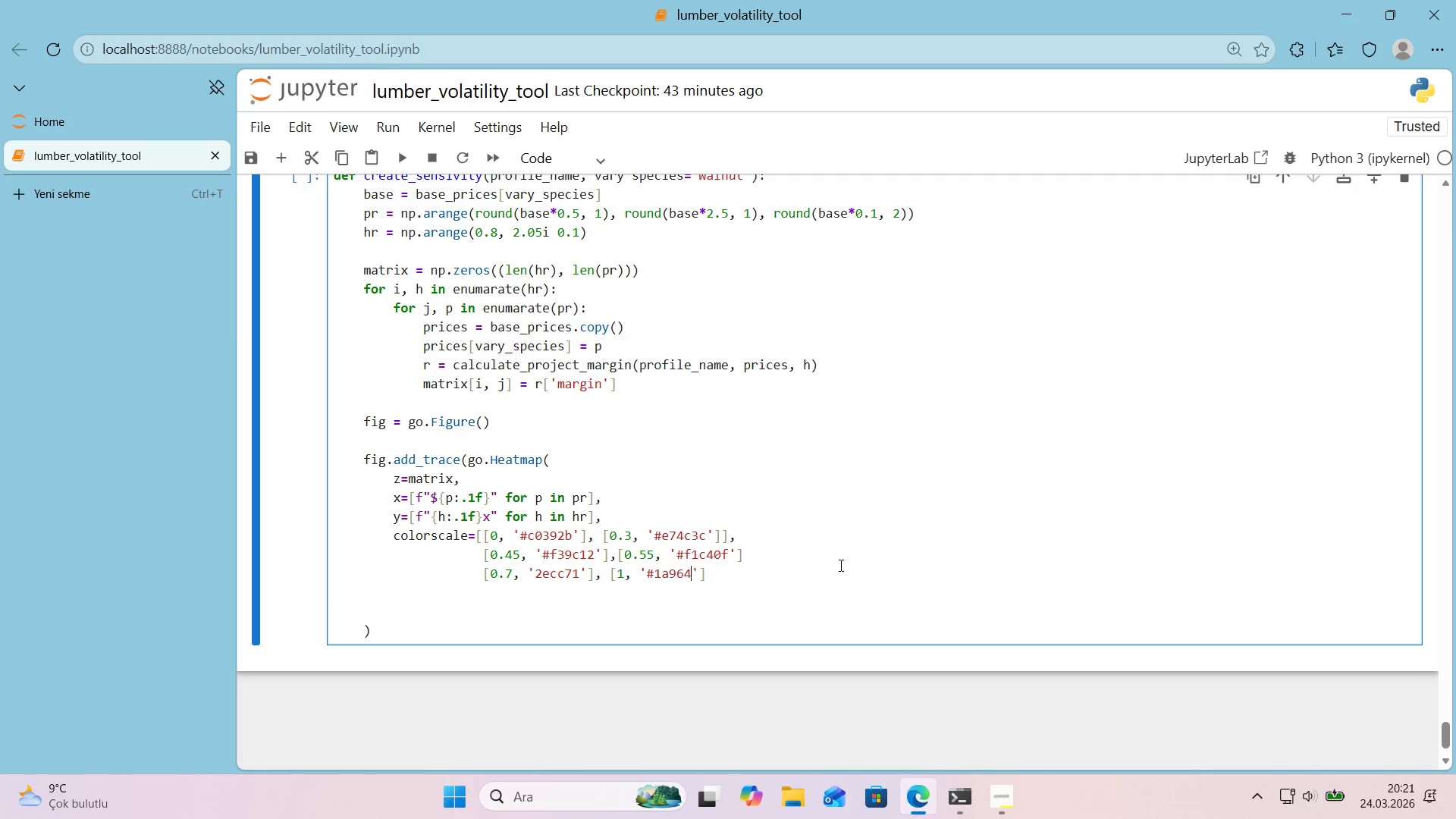 
key(Numpad4)
 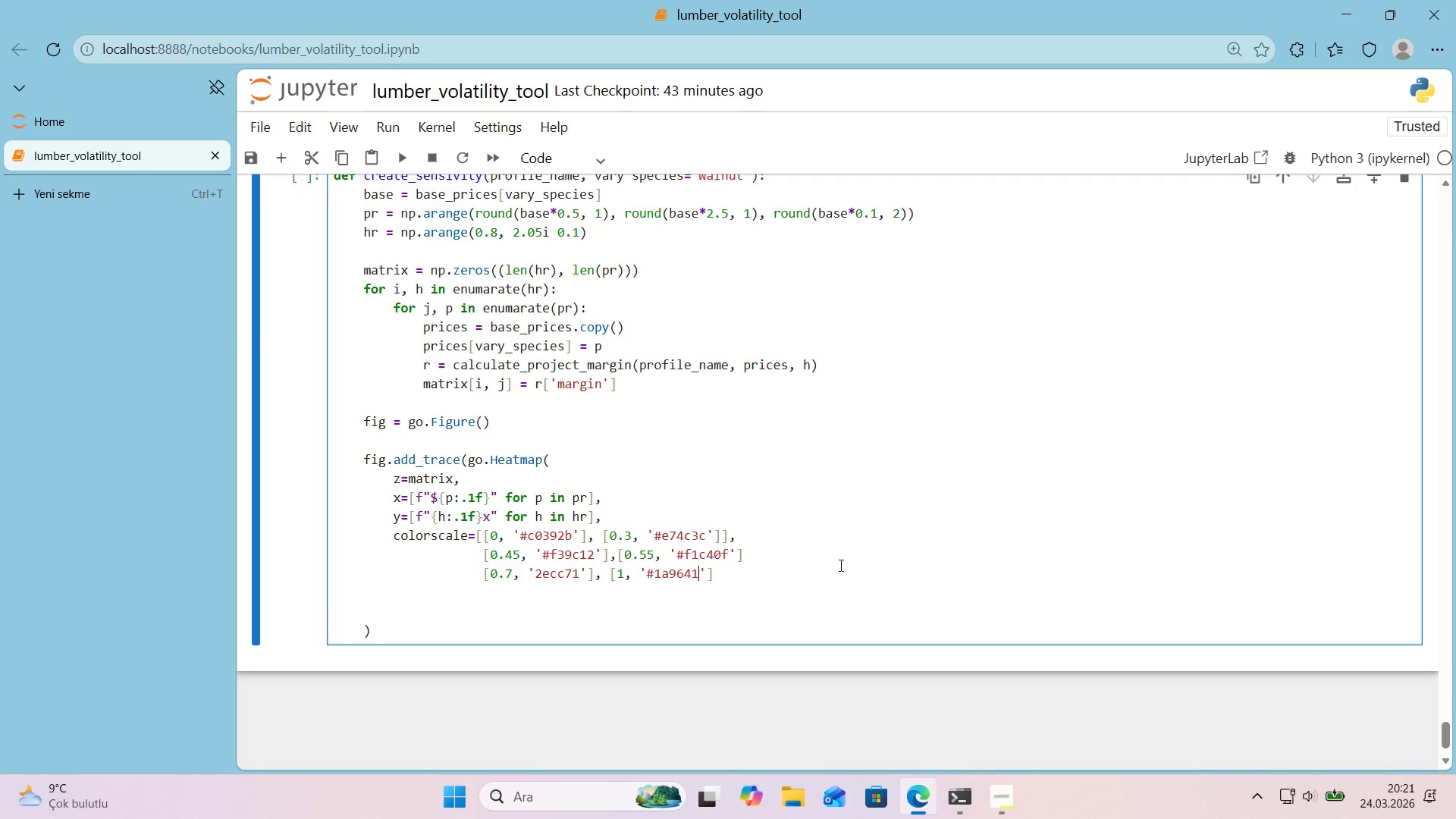 
key(Numpad1)
 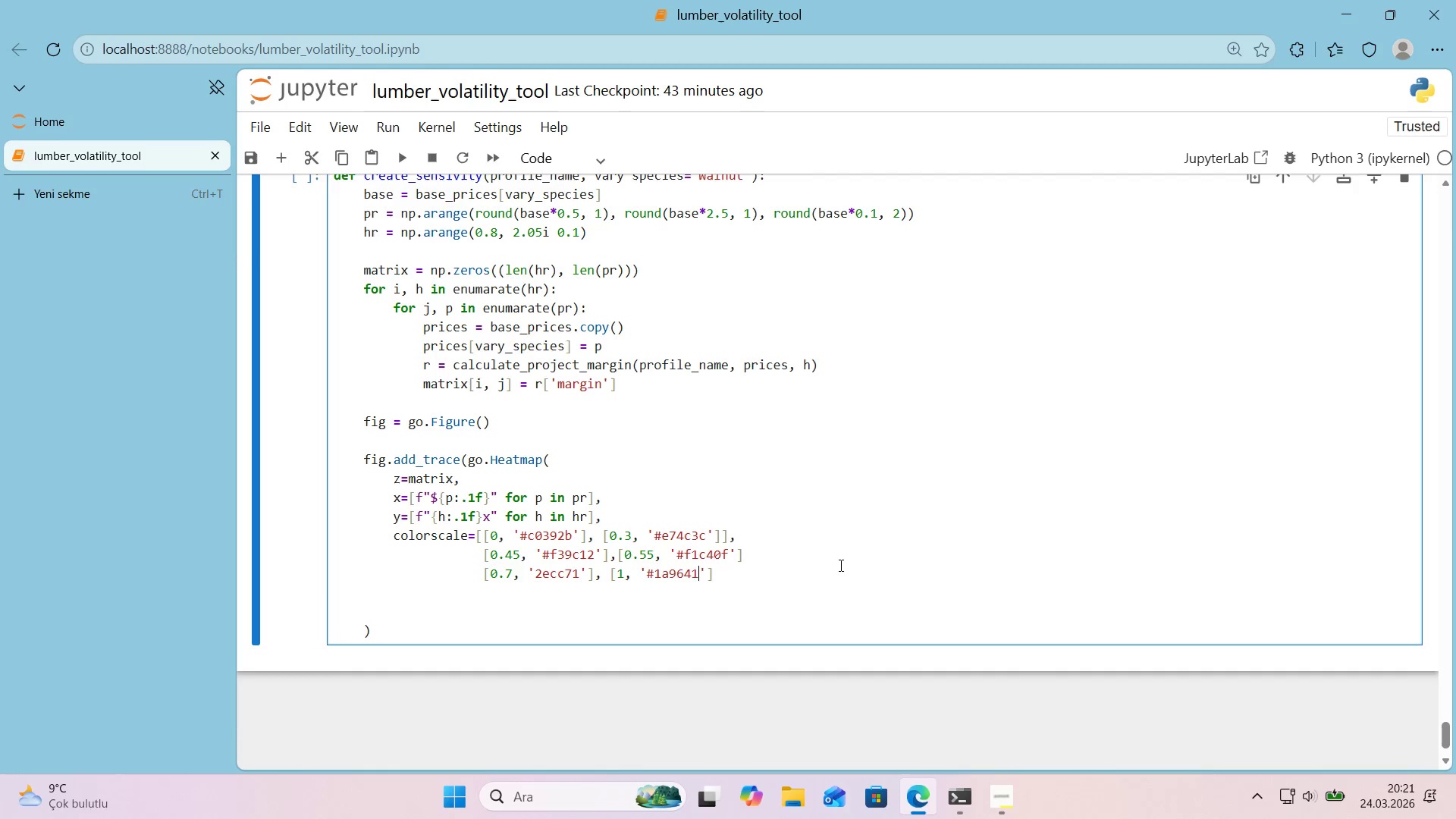 
key(ArrowRight)
 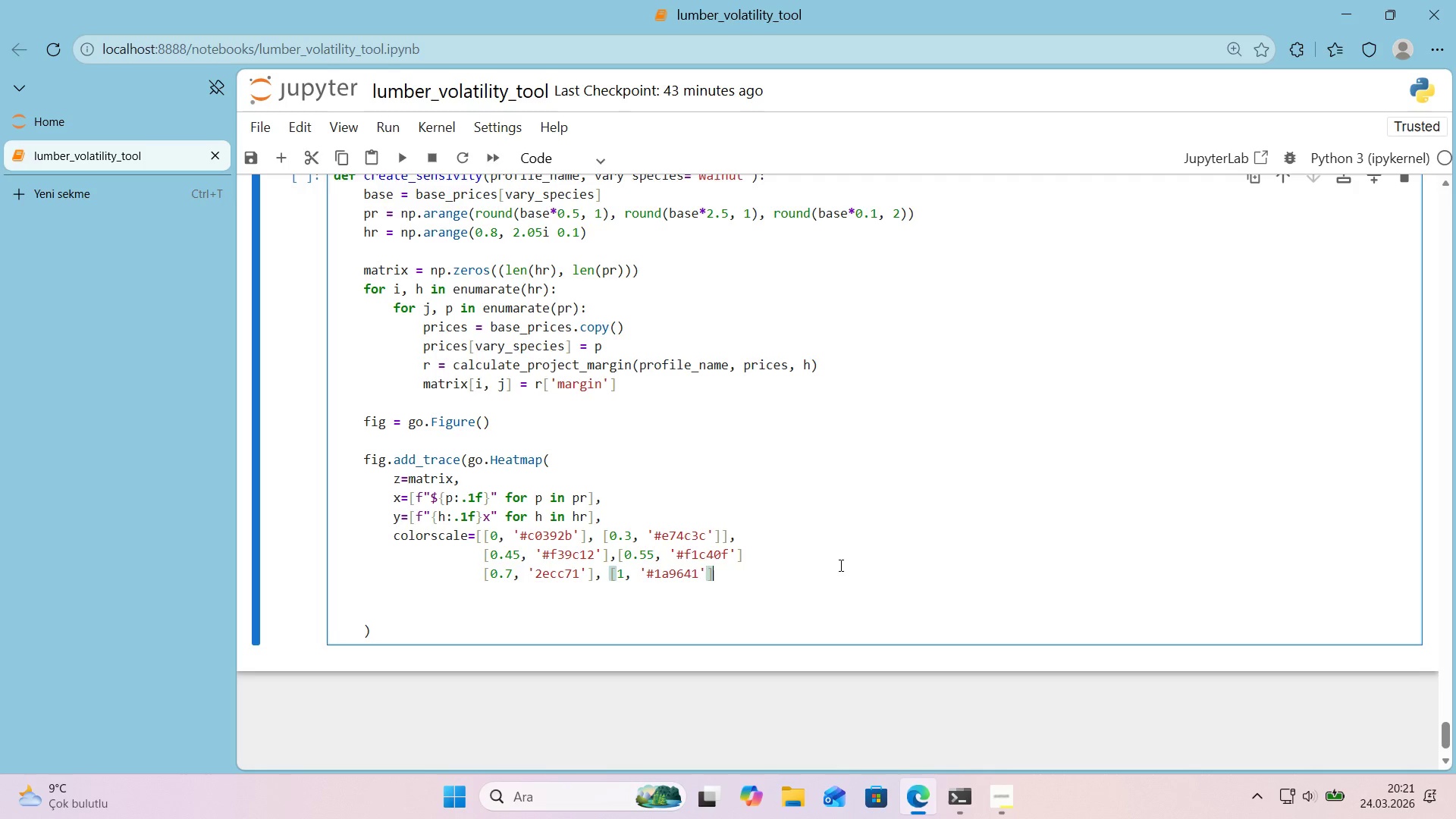 
key(ArrowRight)
 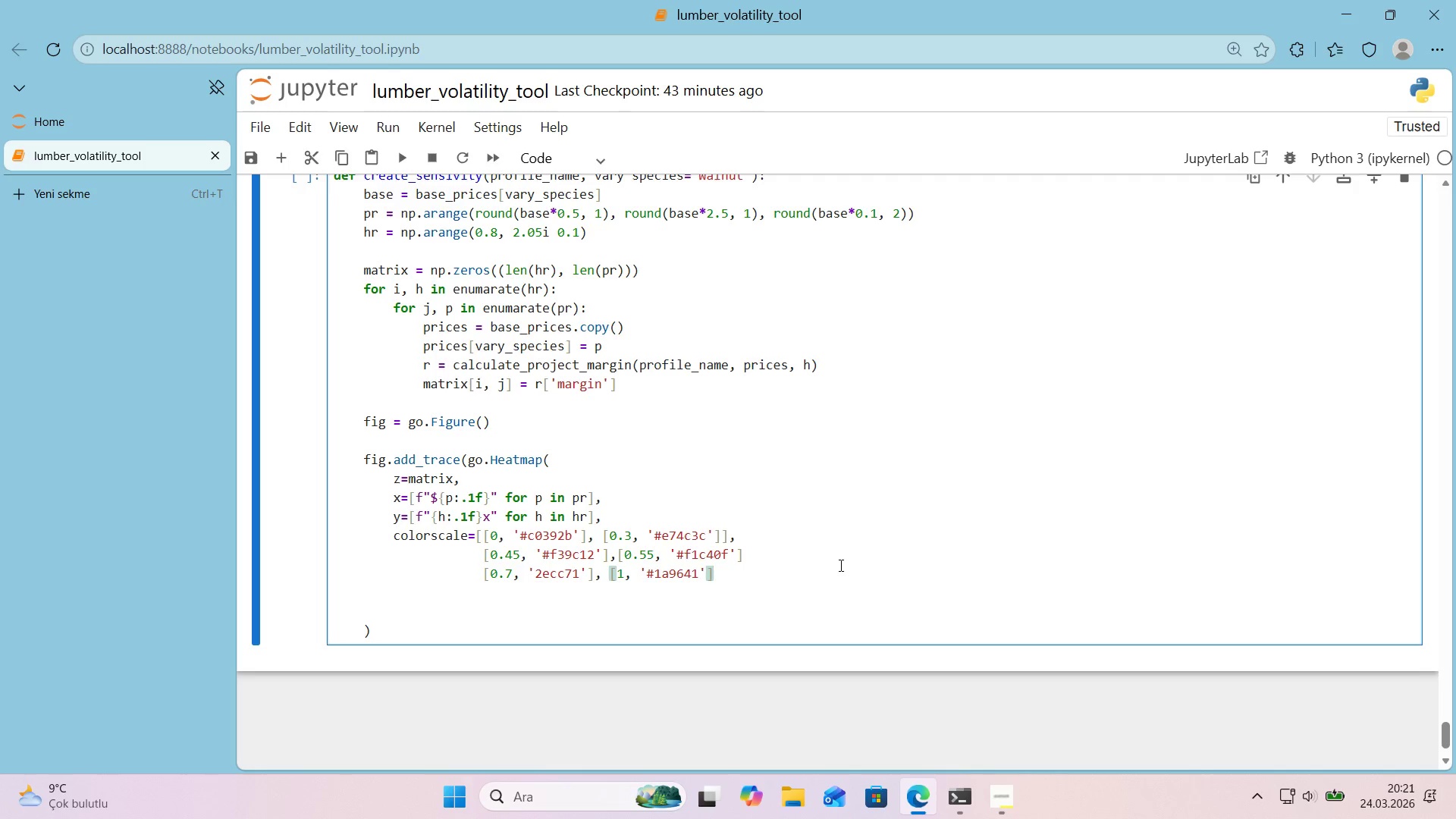 
key(Alt+Control+9)
 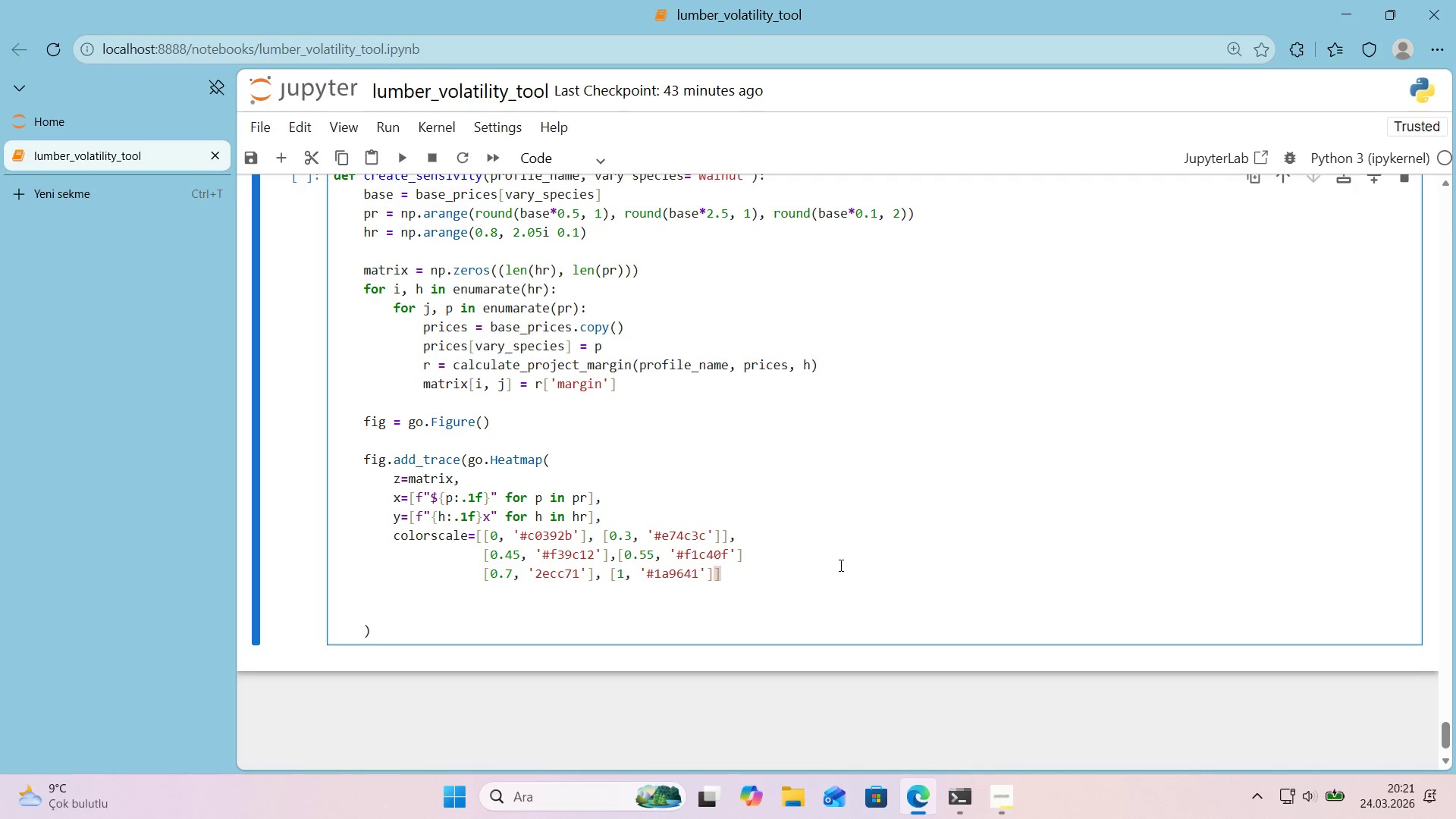 
wait(8.24)
 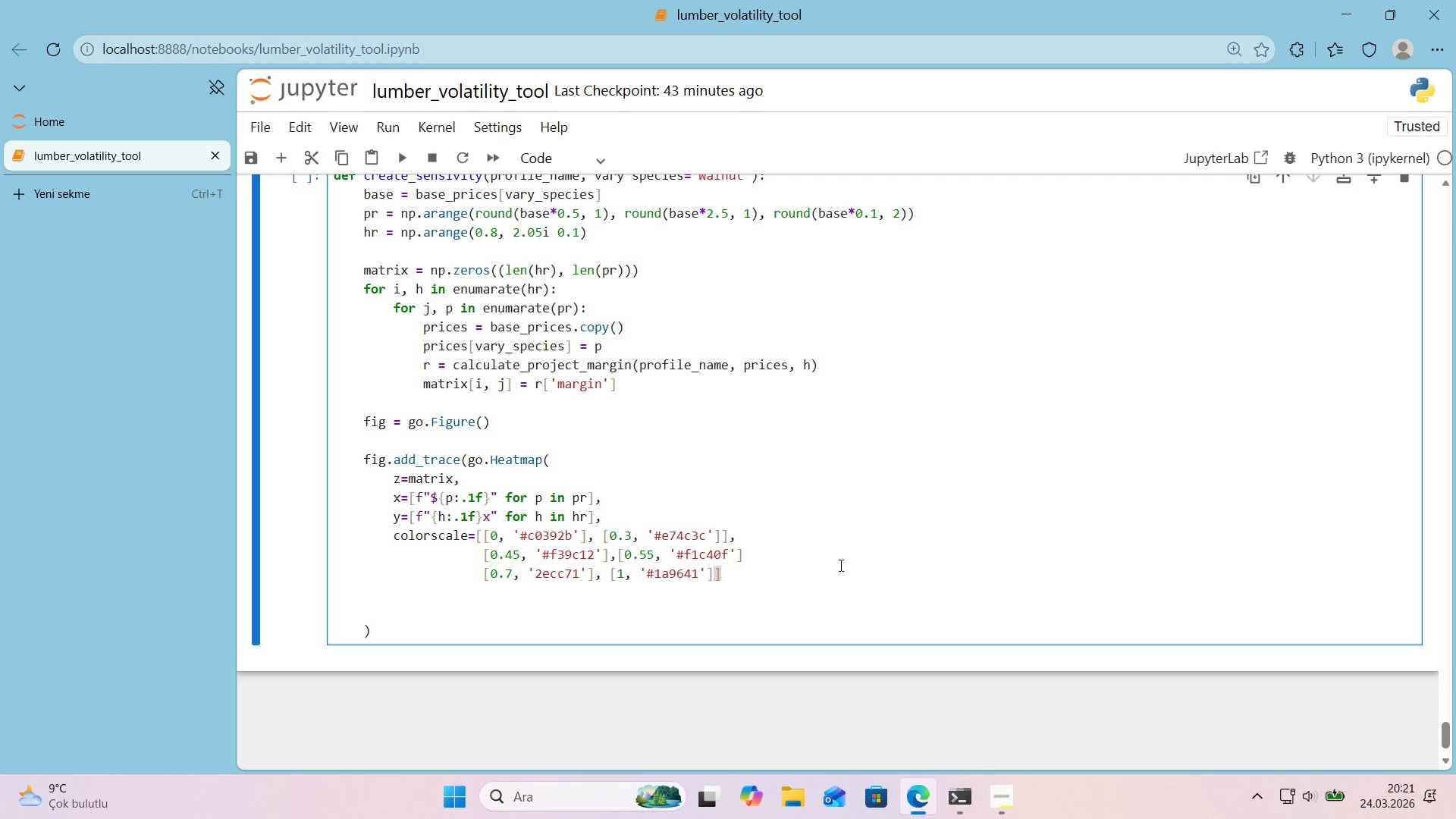 
left_click([730, 534])
 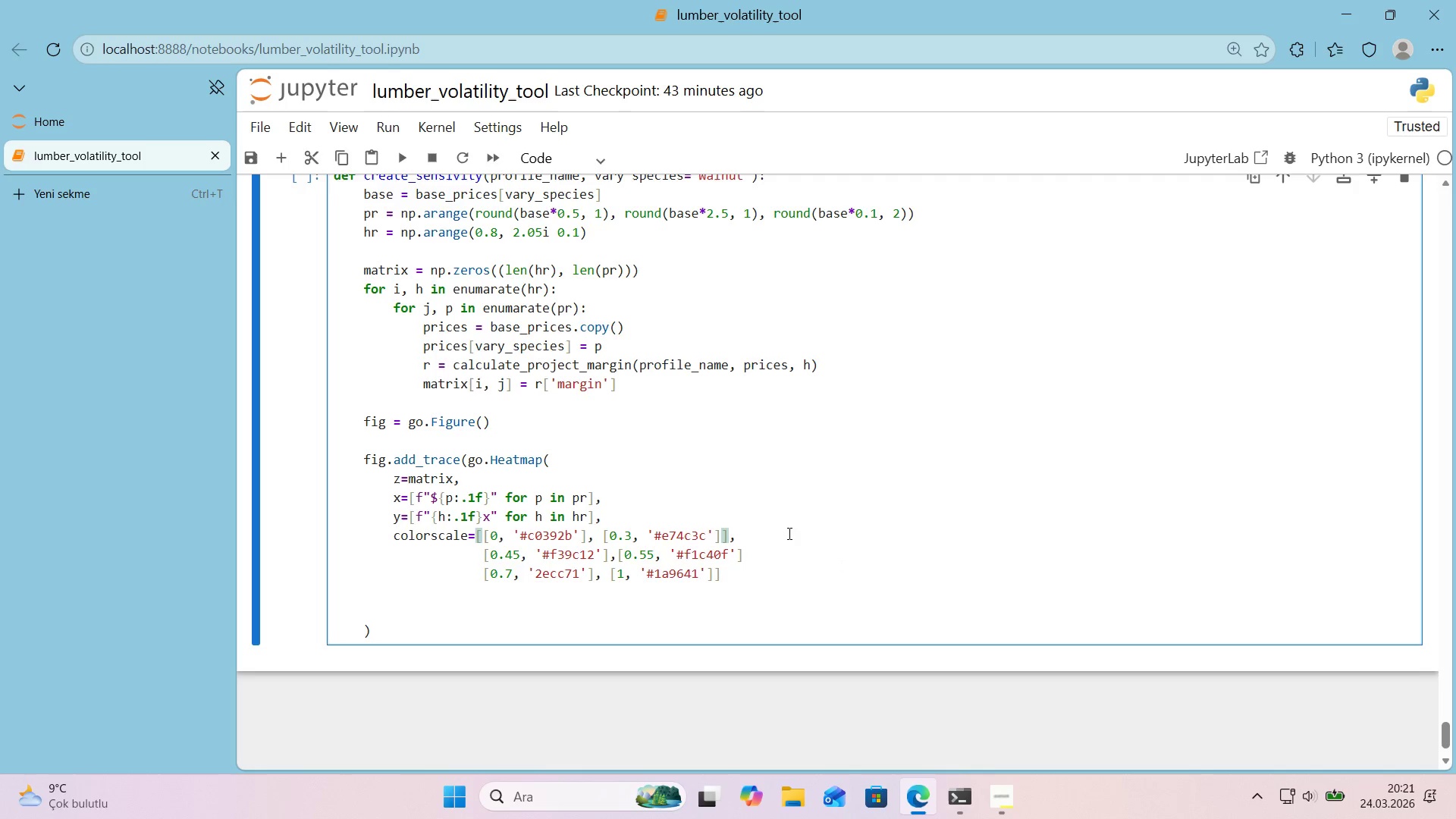 
key(Backspace)
 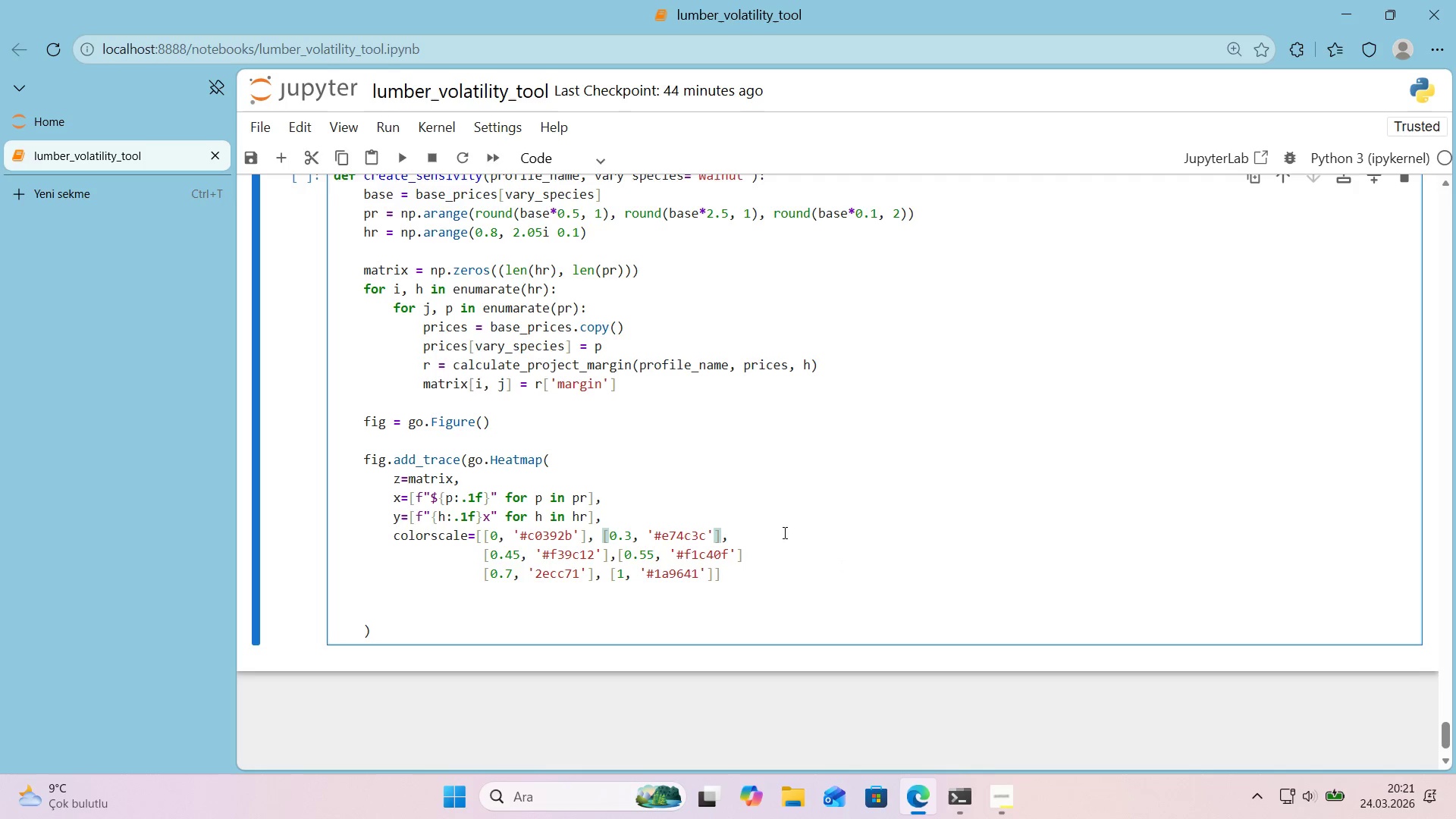 
left_click([761, 575])
 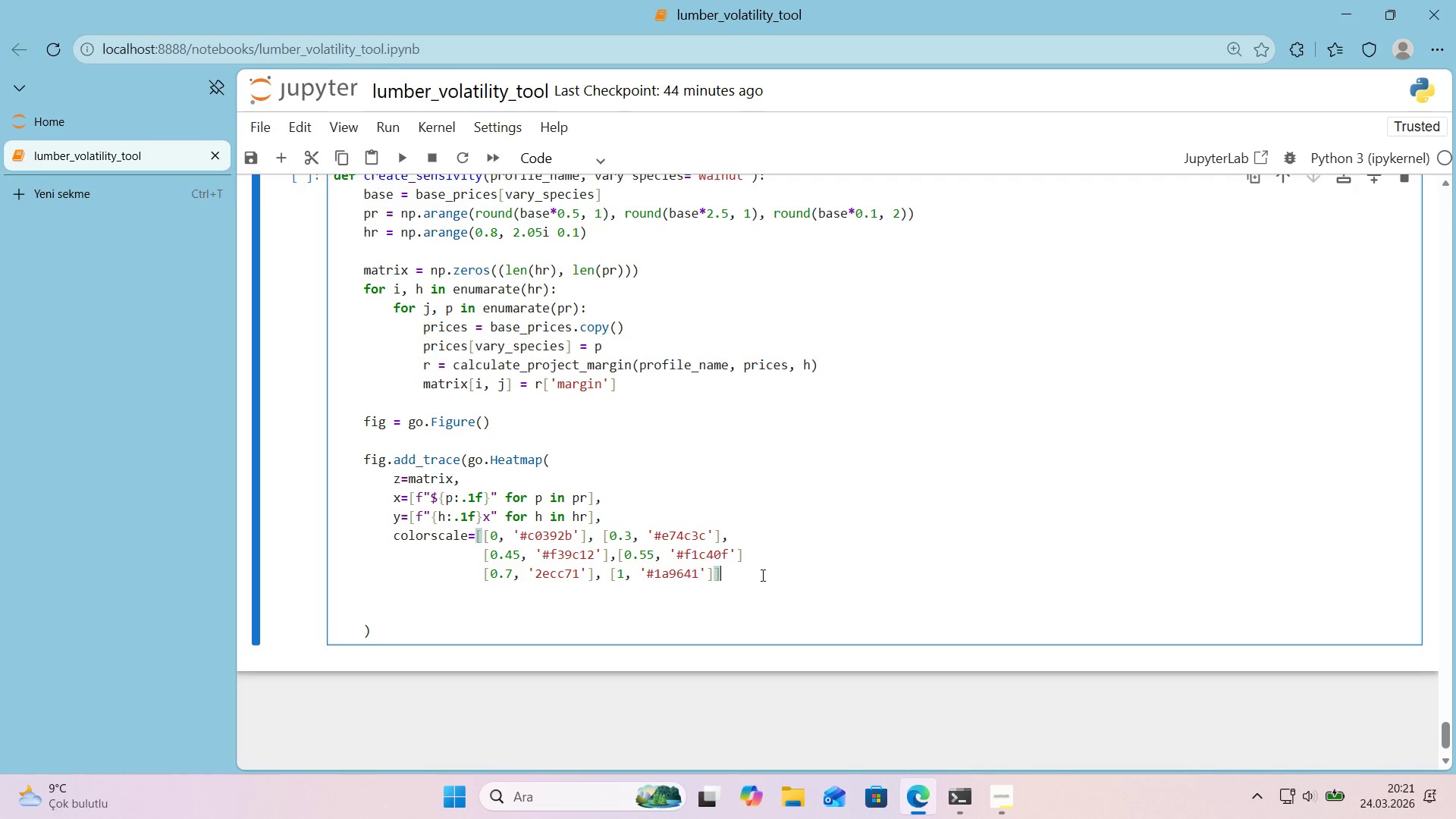 
key(Comma)
 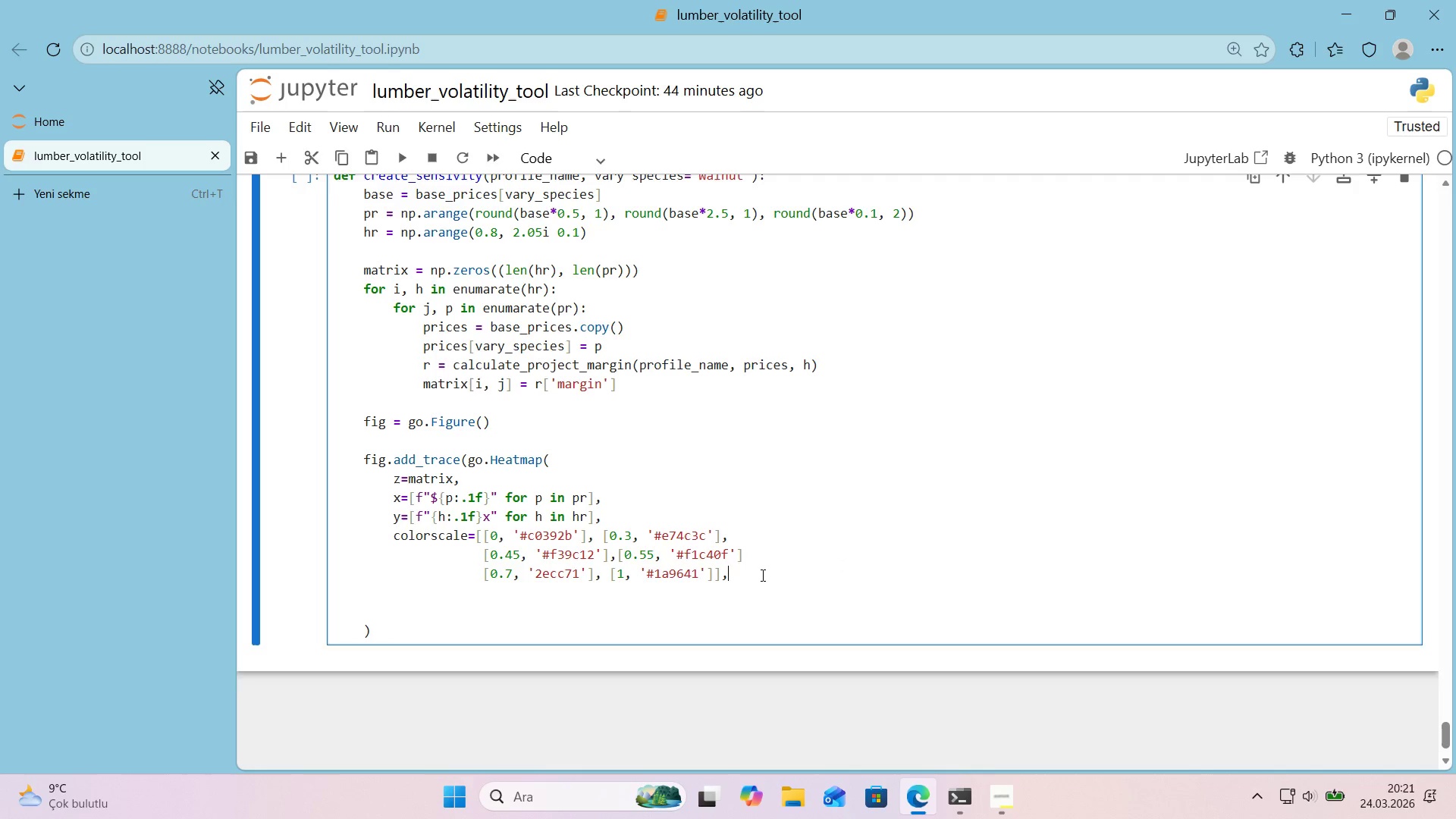 
key(Enter)
 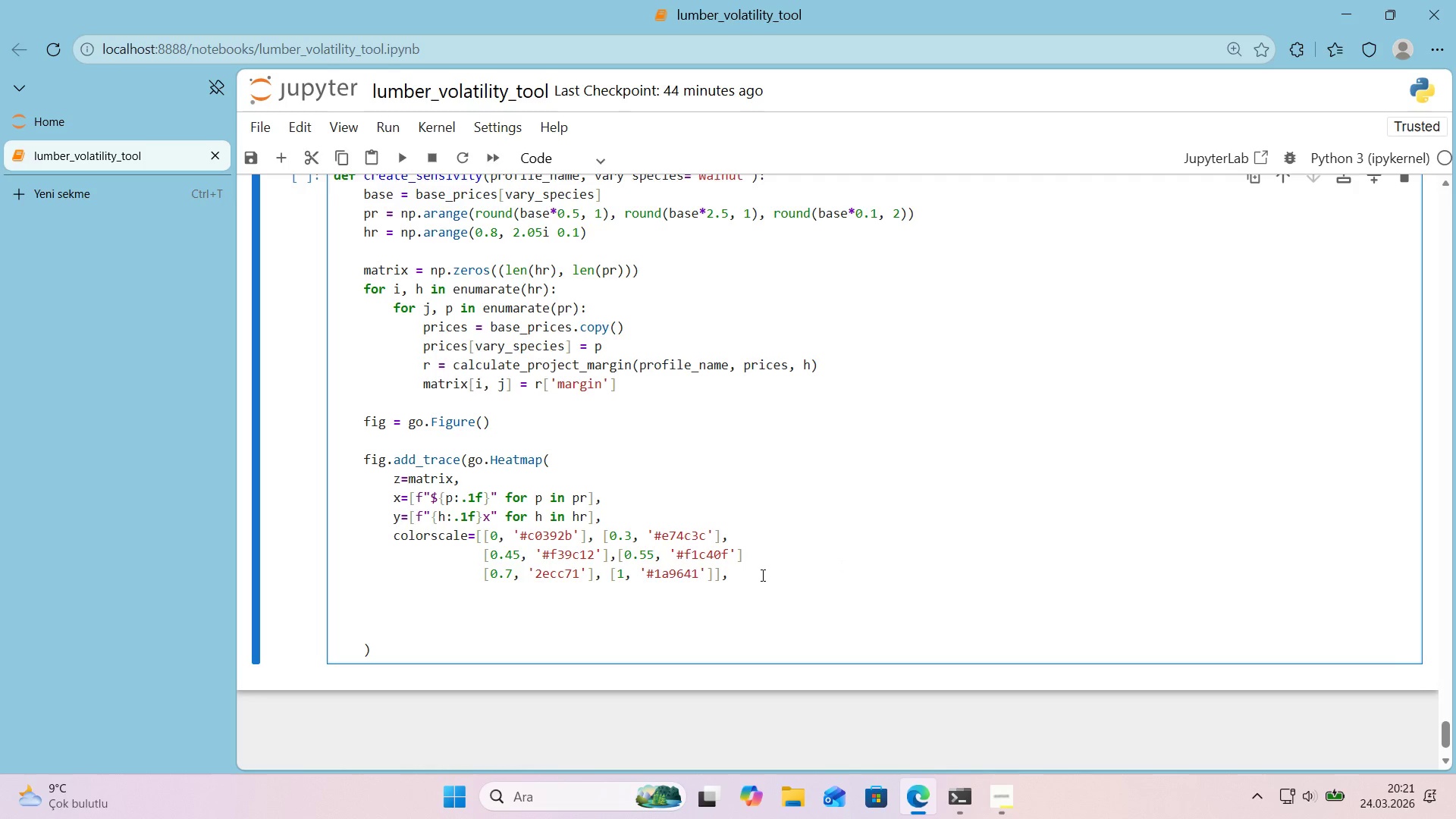 
type(text)np.rp)
key(Backspace)
type(ound*()
 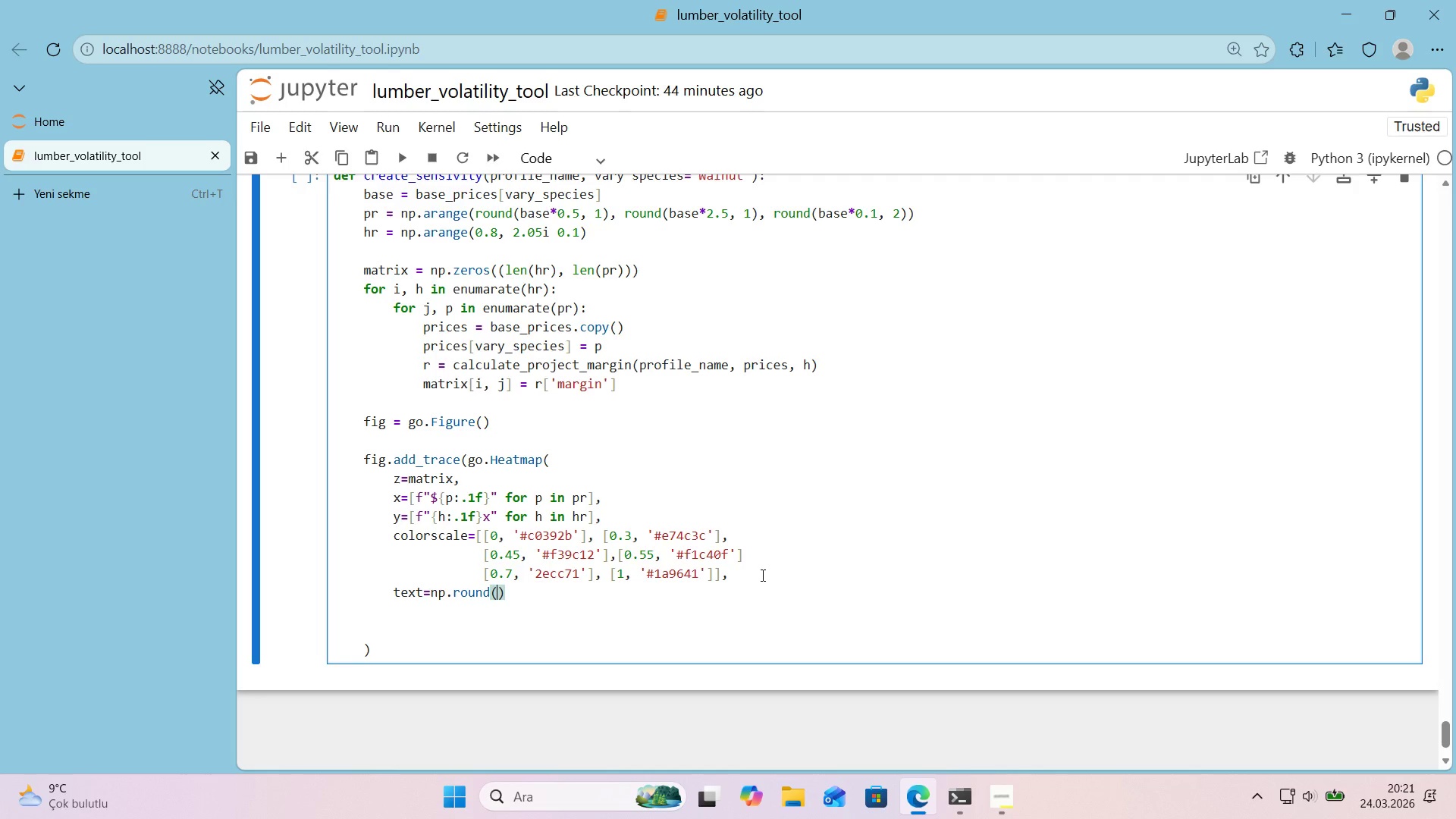 
 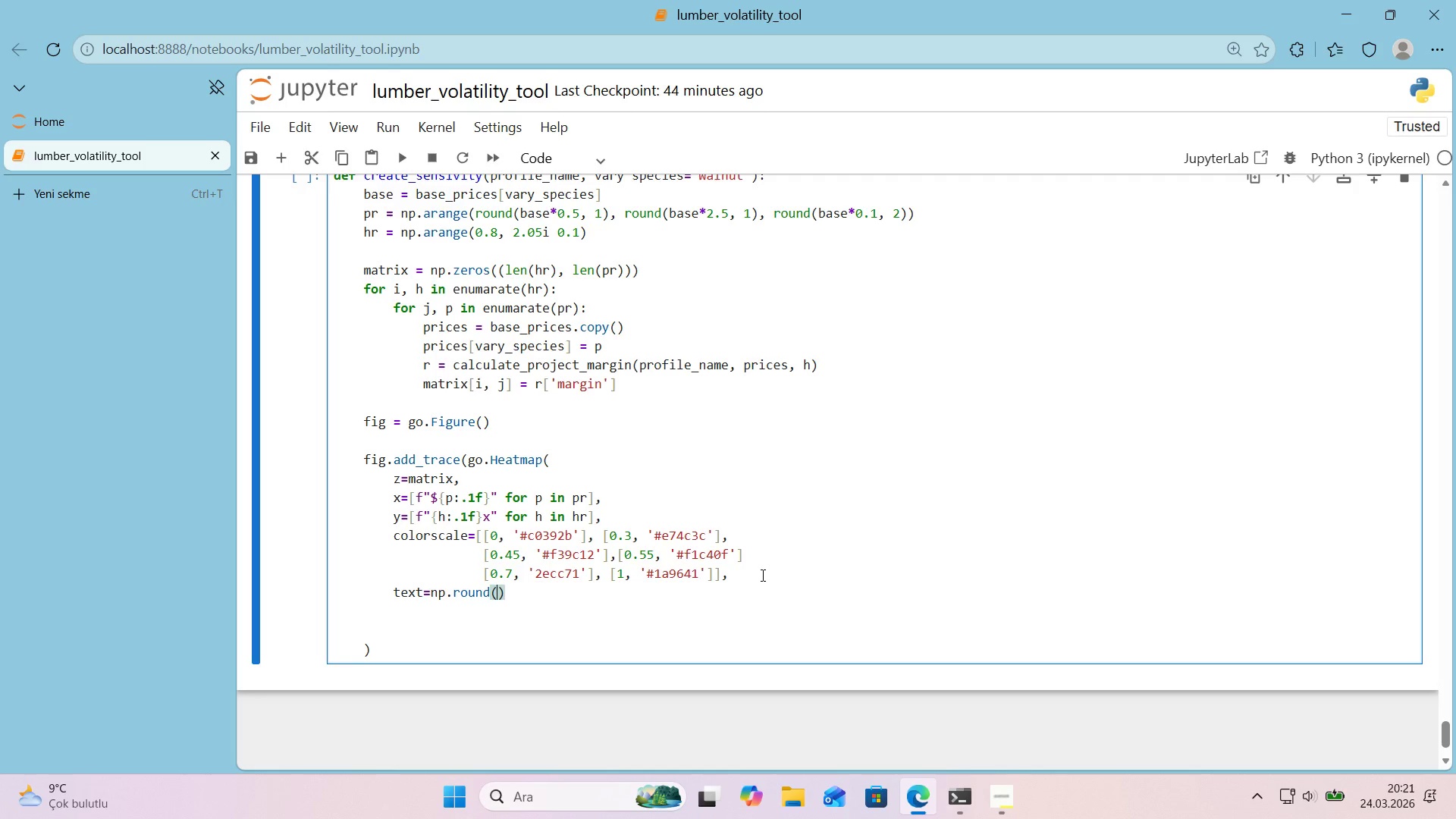 
key(ArrowLeft)
 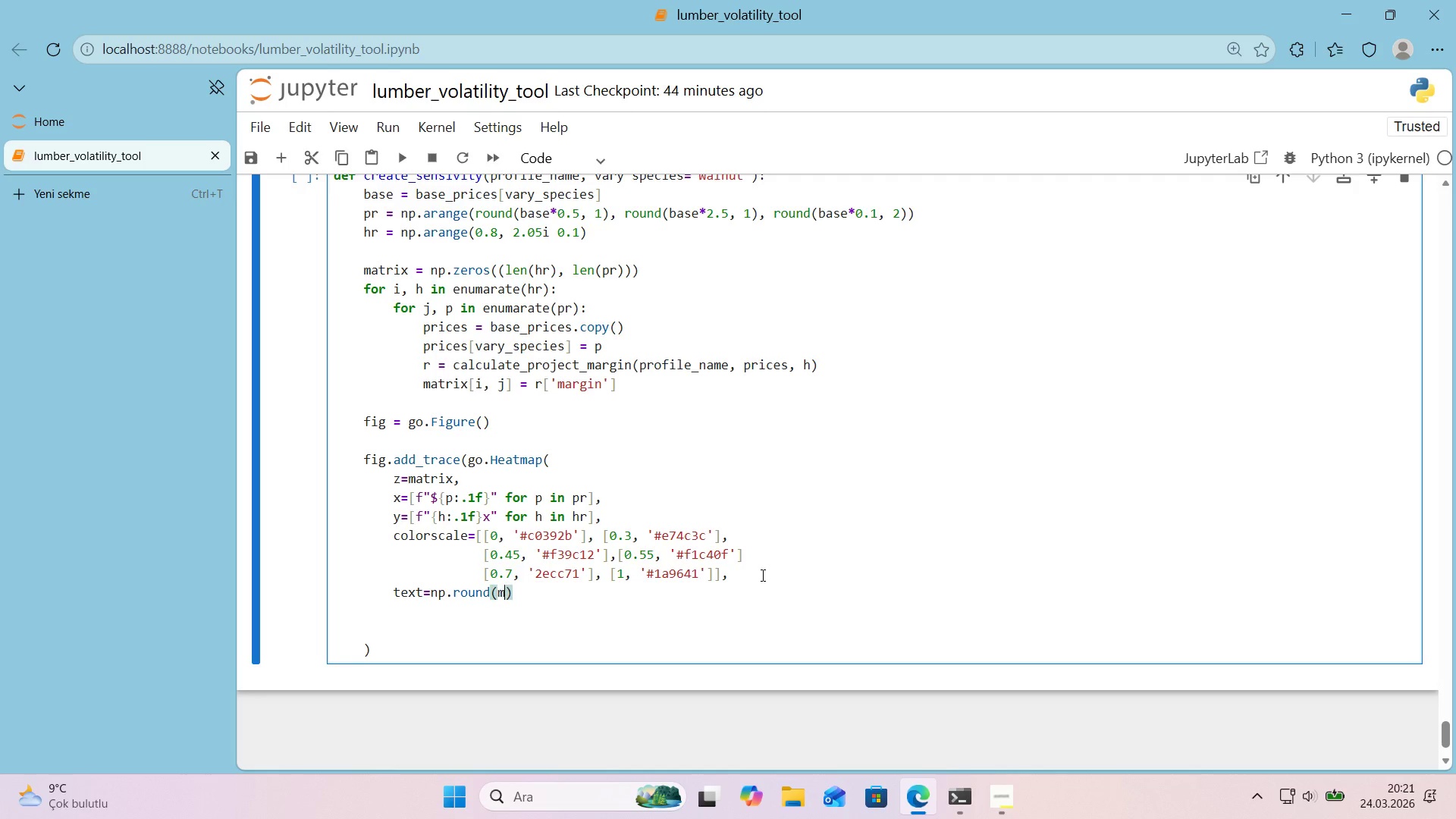 
type(matr'x, 1)
 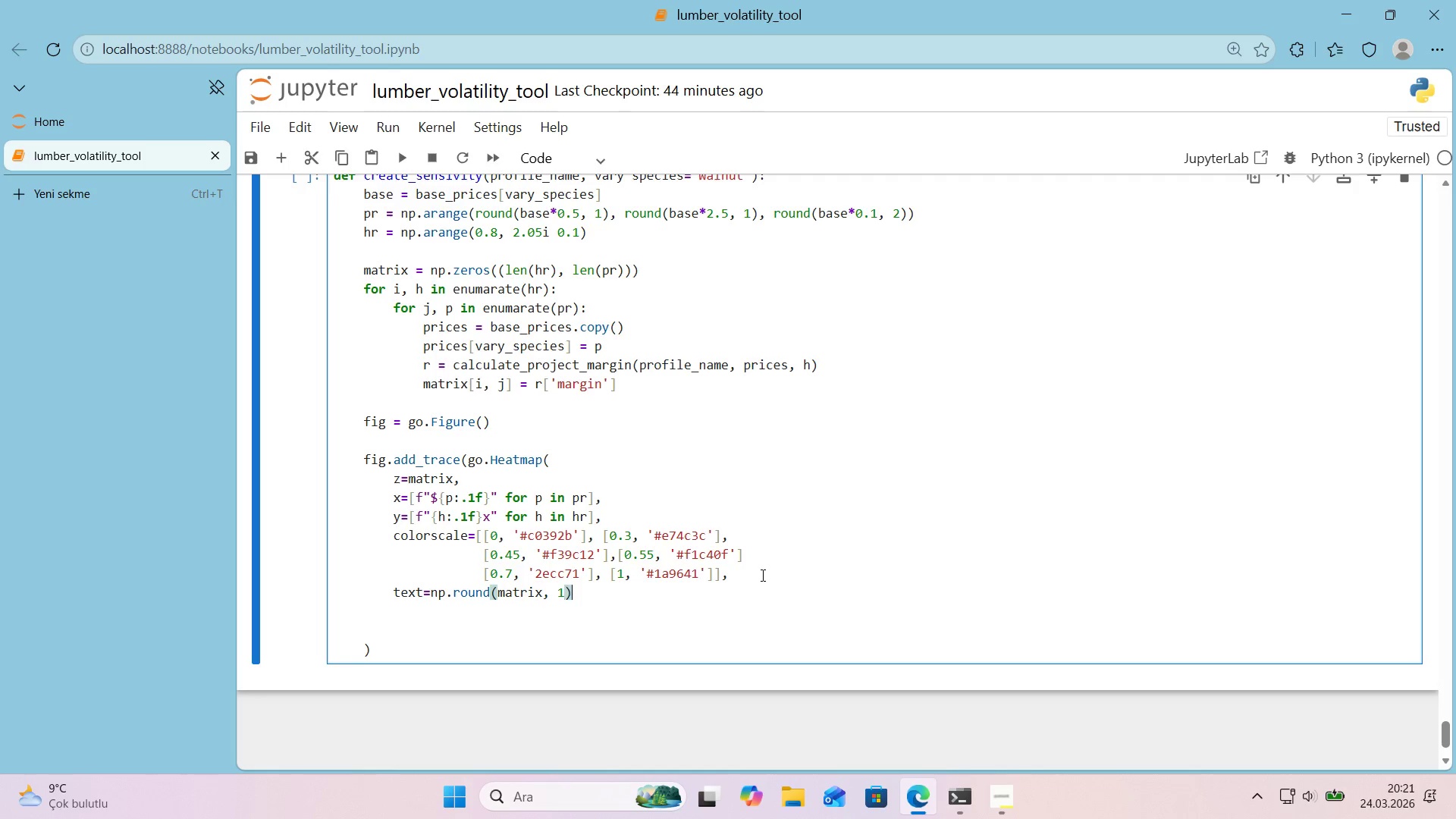 
key(ArrowRight)
 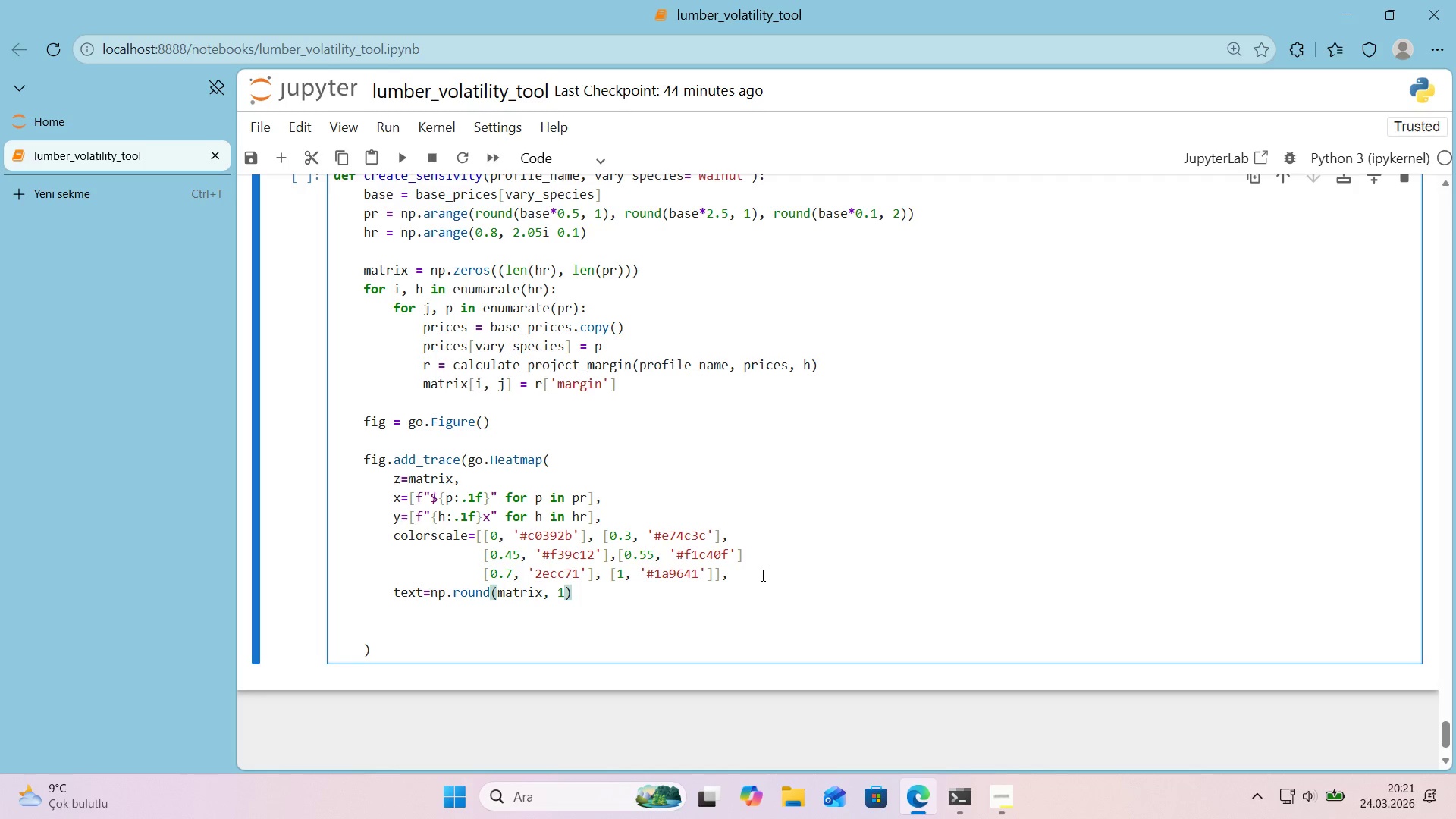 
key(Comma)
 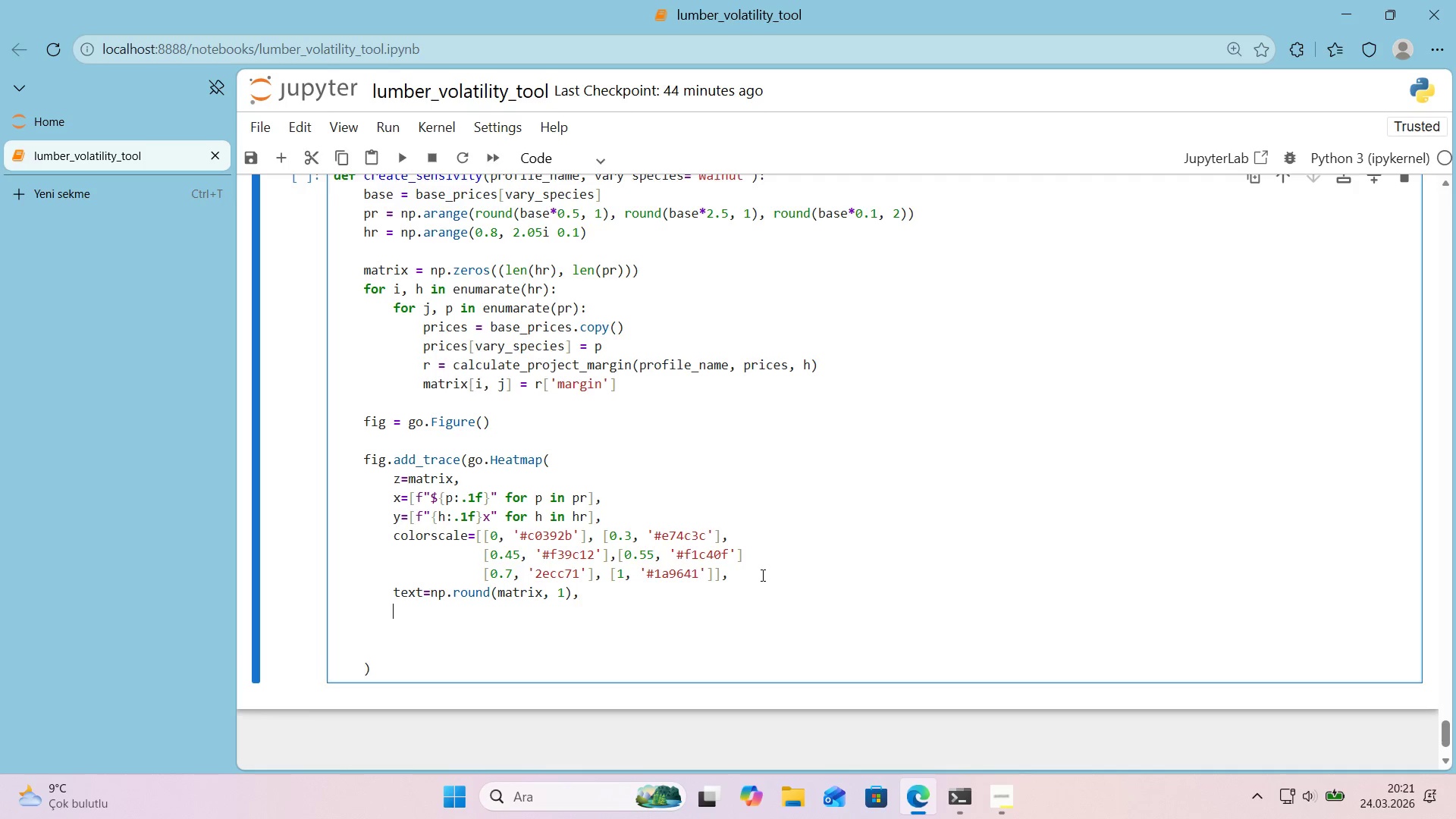 
key(Enter)
 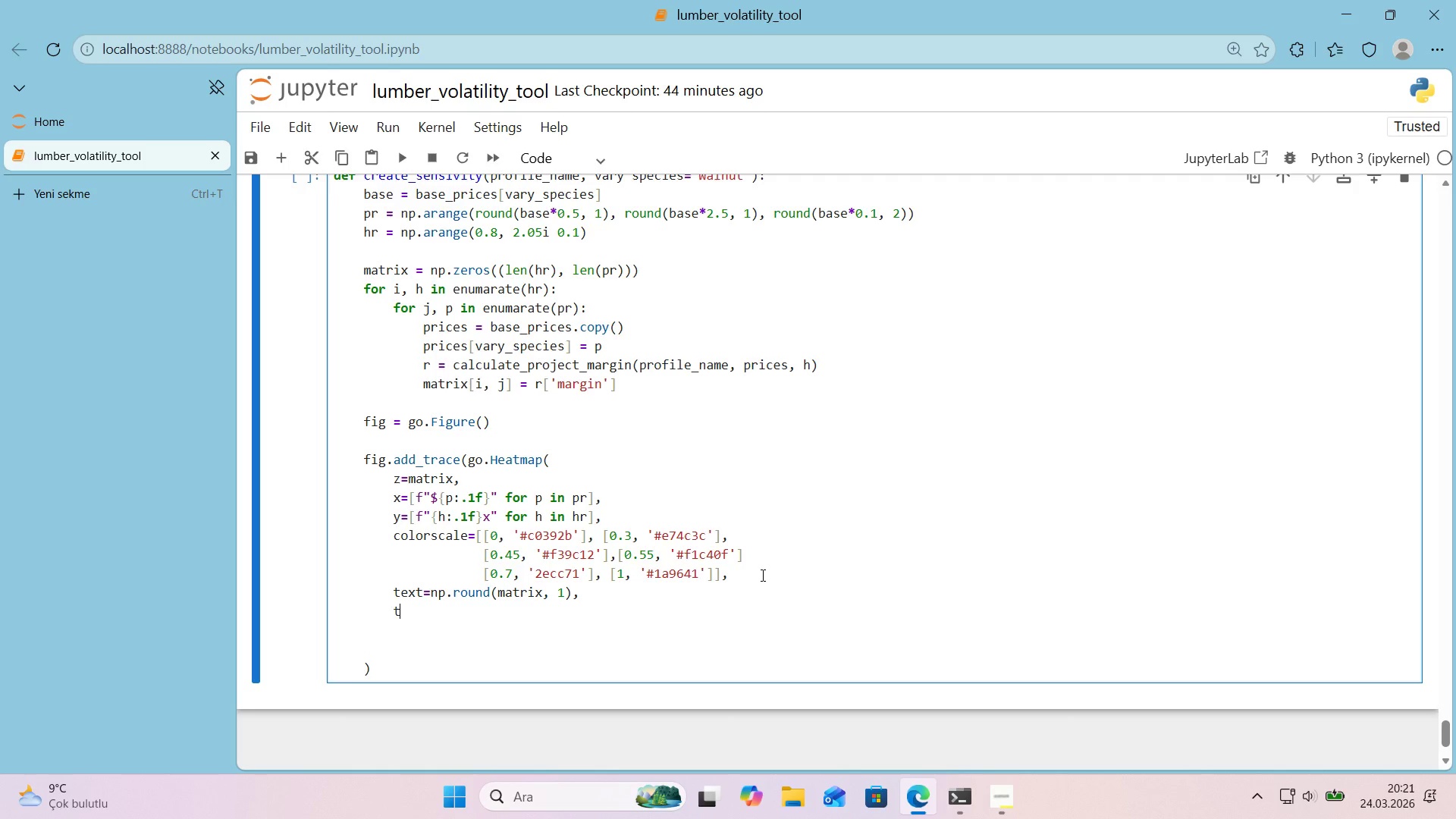 
type(textmap)
key(Backspace)
key(Backspace)
key(Backspace)
type(e)
key(Backspace)
type(template)@@)
 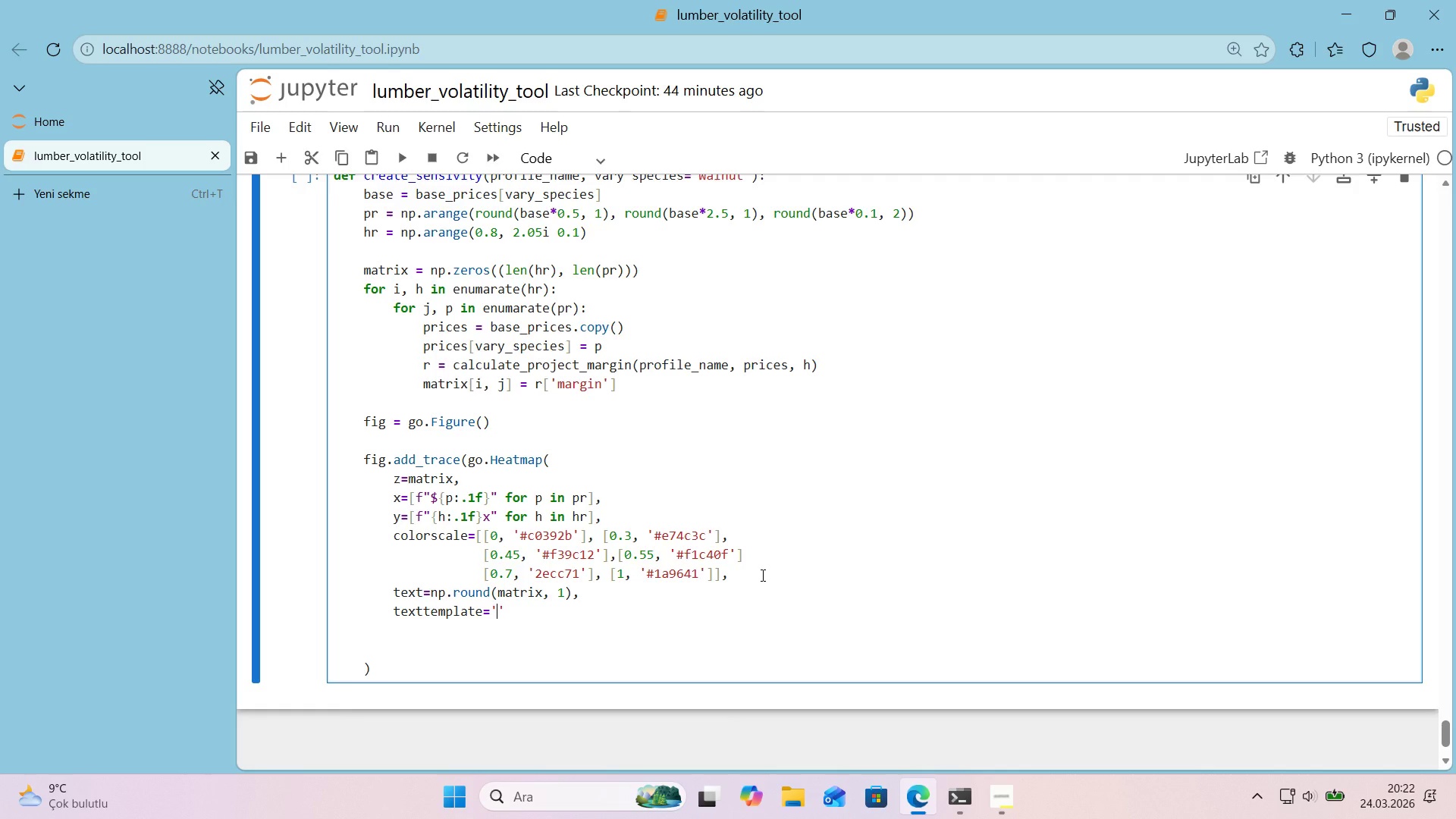 
 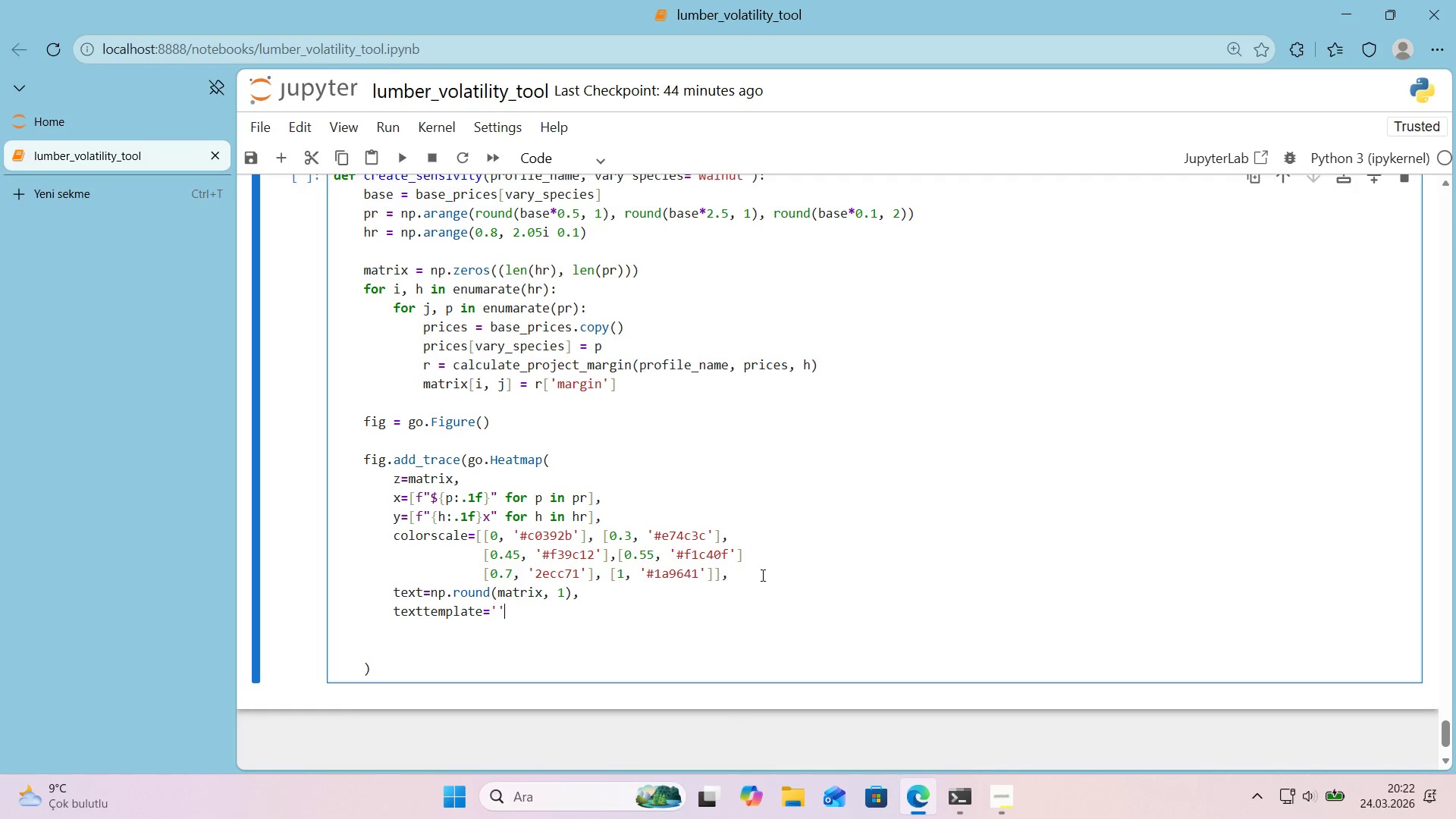 
key(ArrowLeft)
 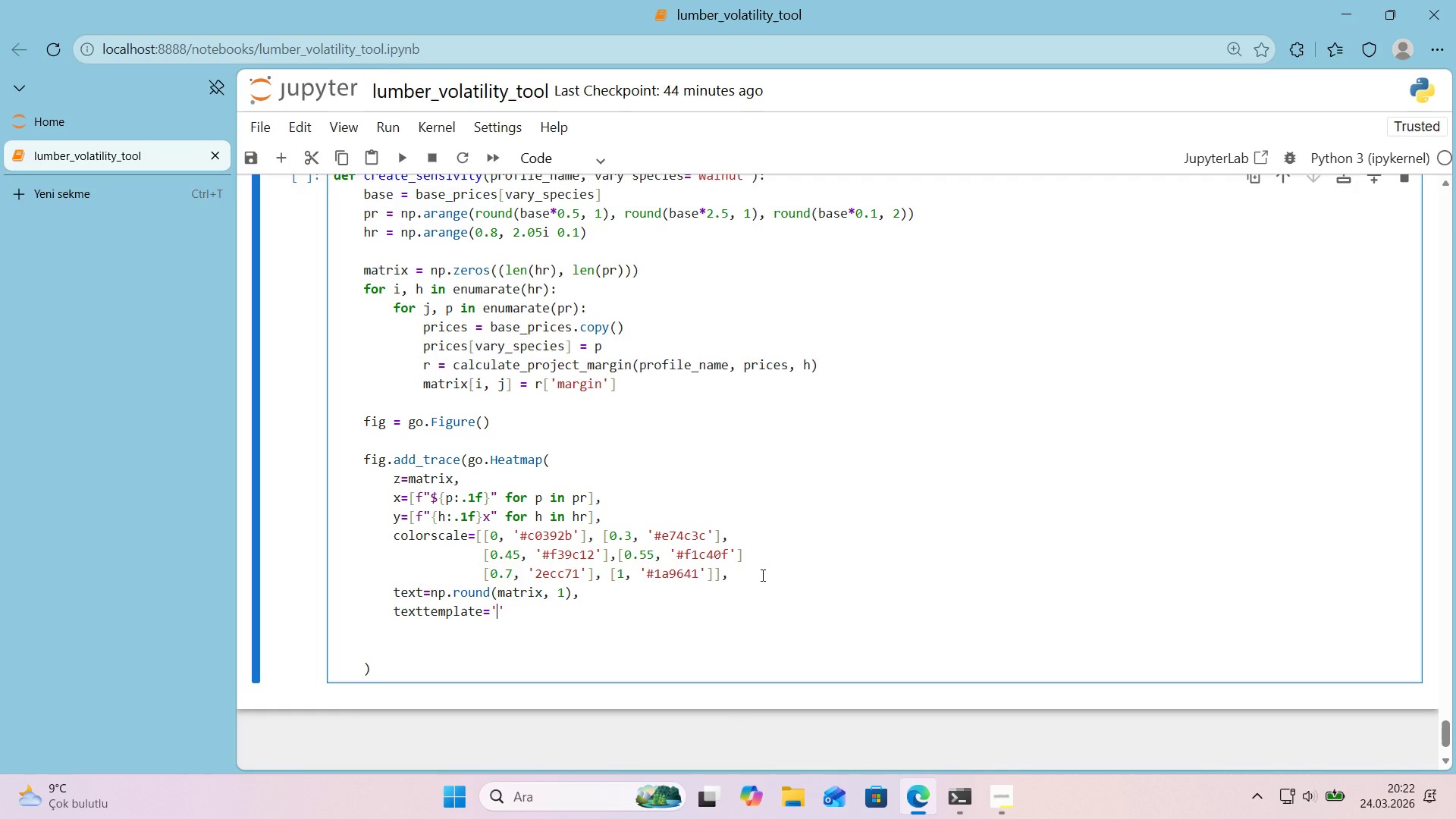 
key(Shift+5)
 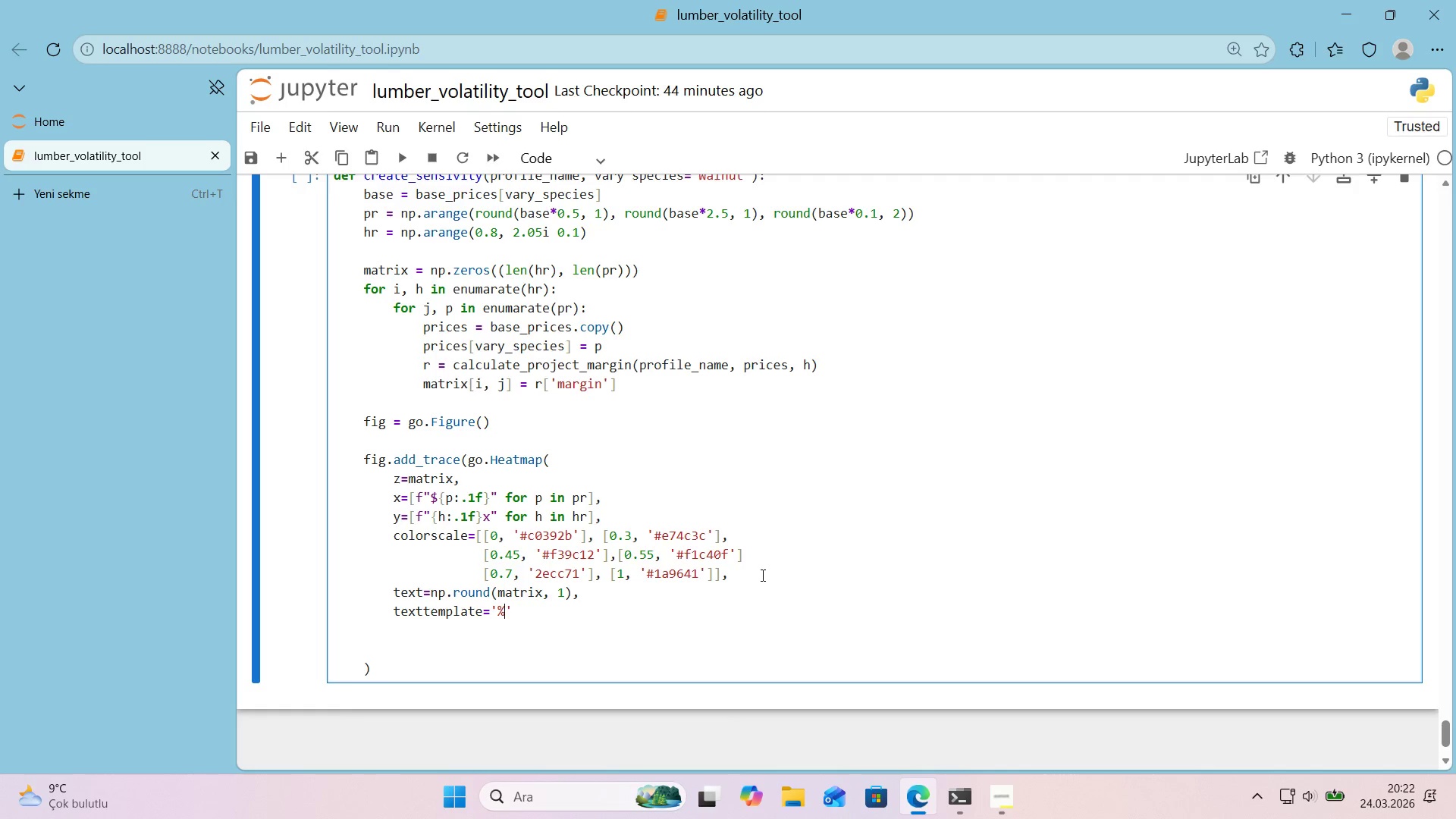 
key(Alt+Control+7)
 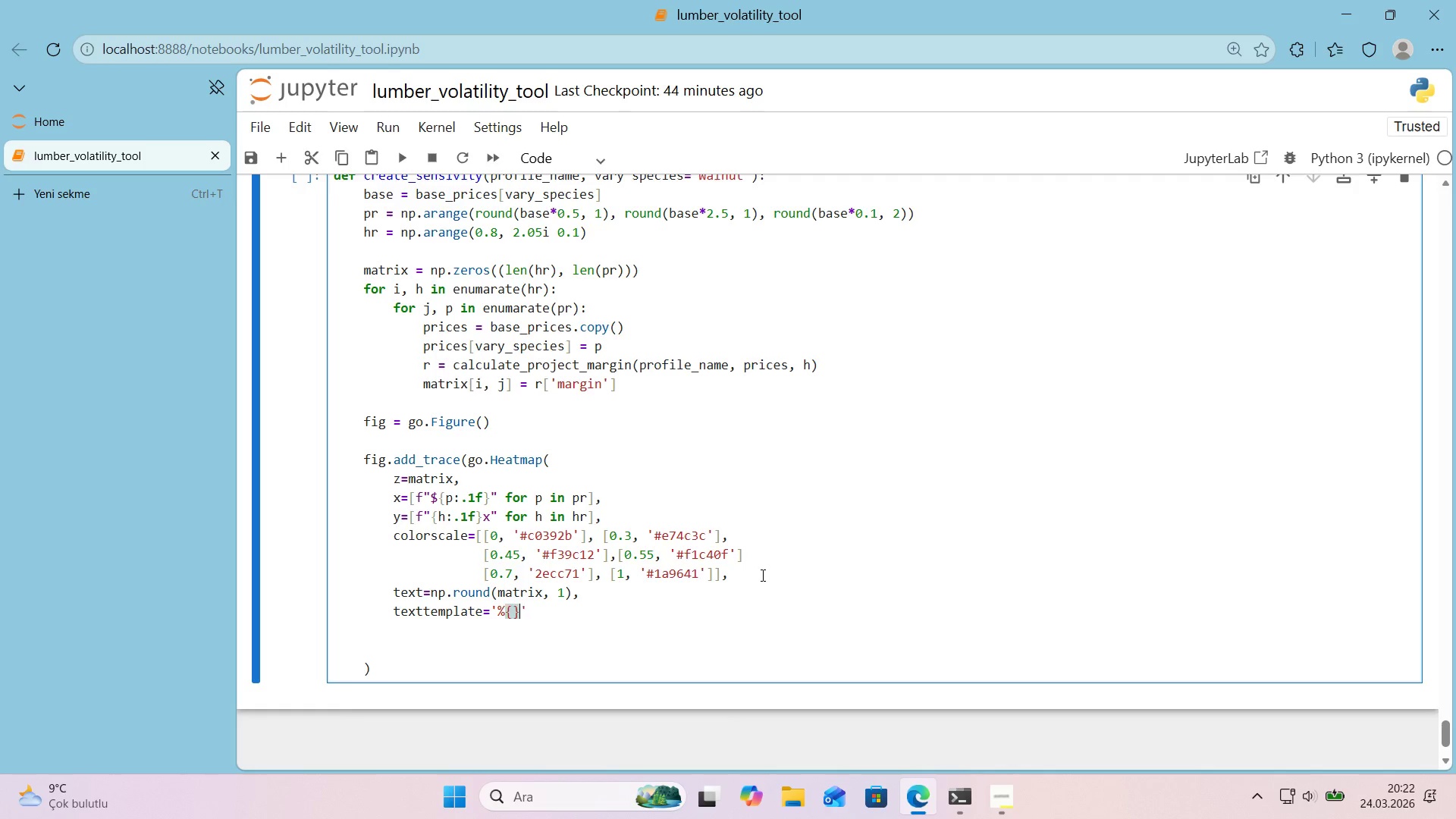 
key(Alt+Control+0)
 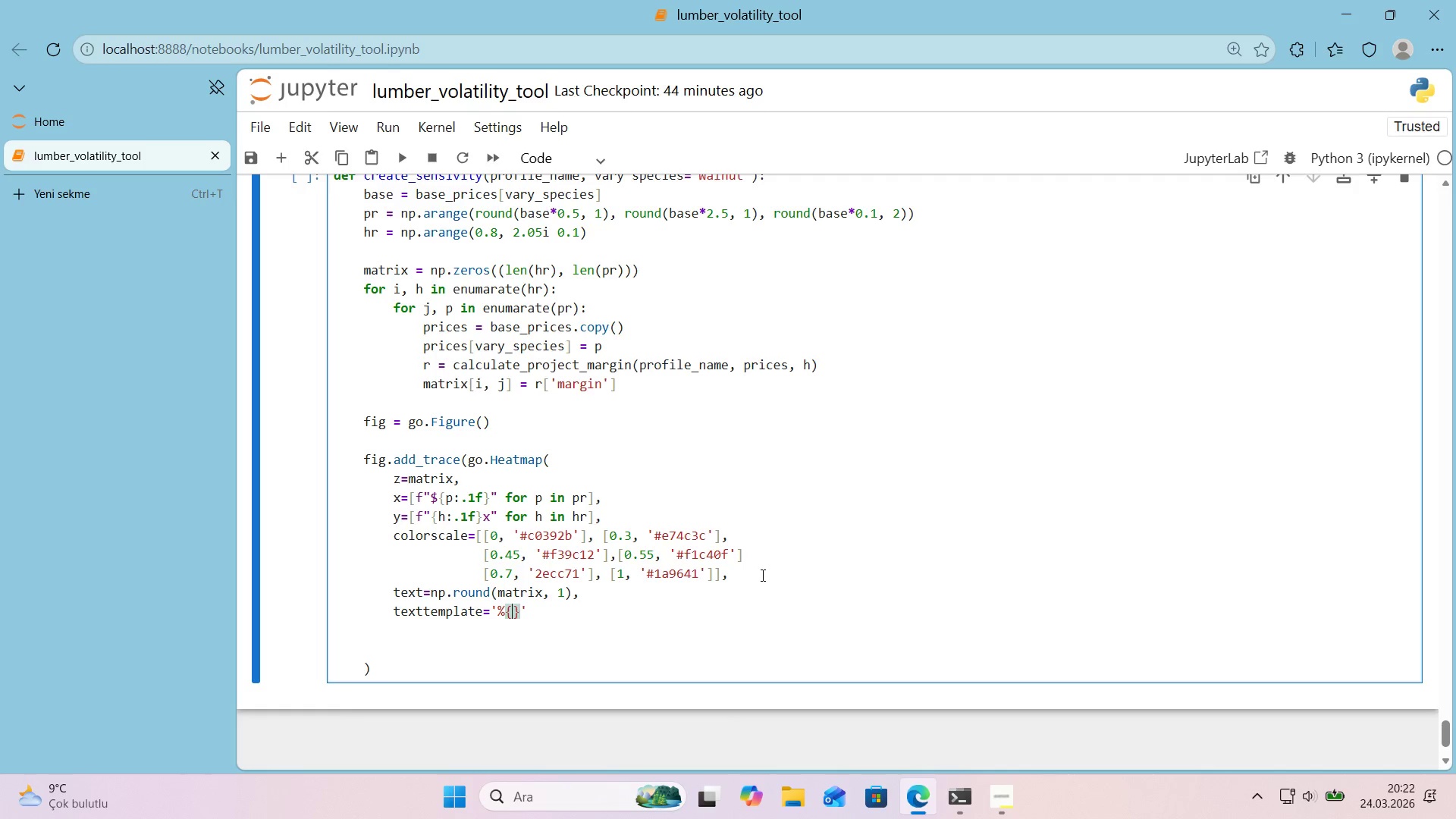 
key(ArrowLeft)
 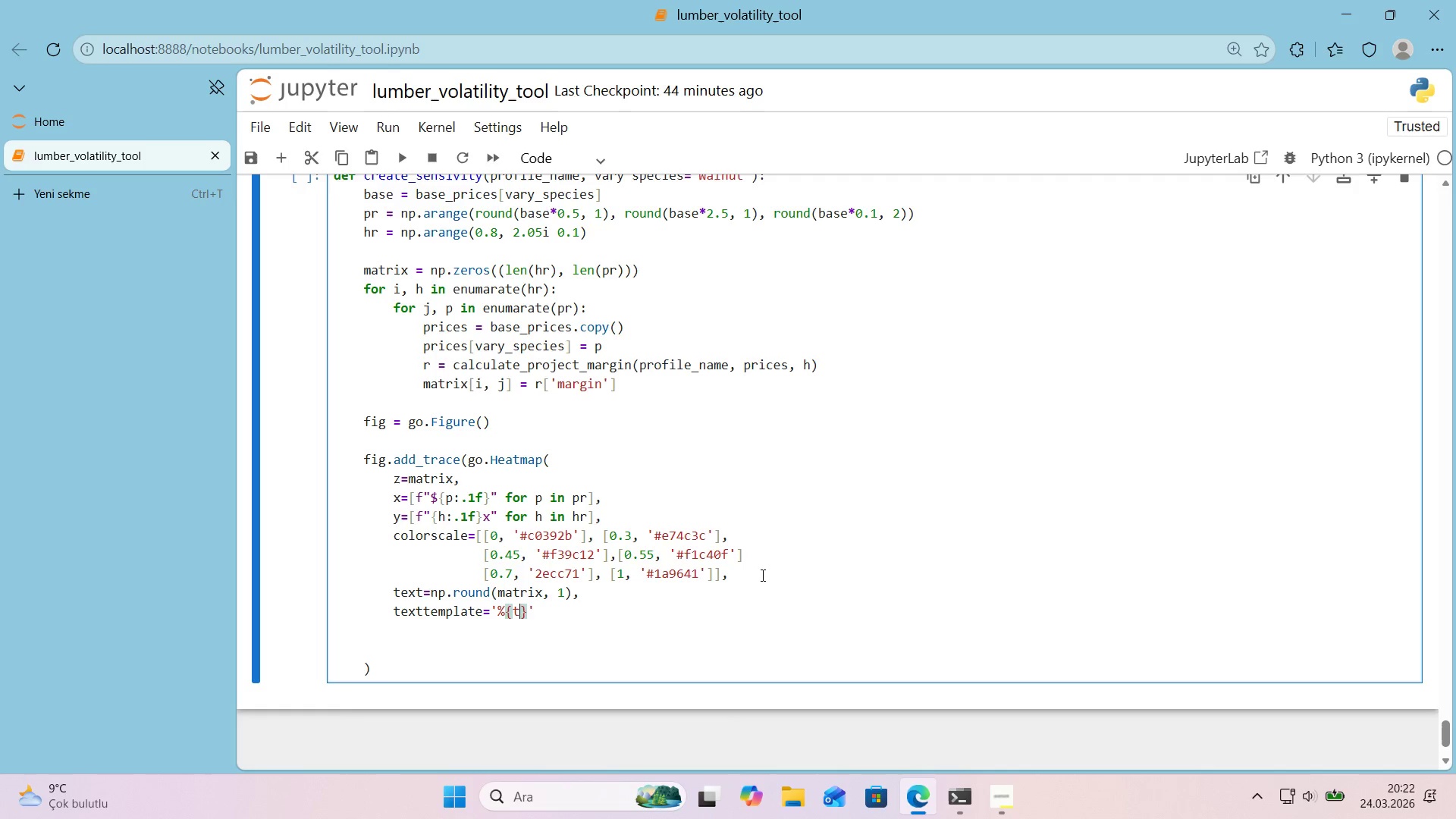 
type(text)
 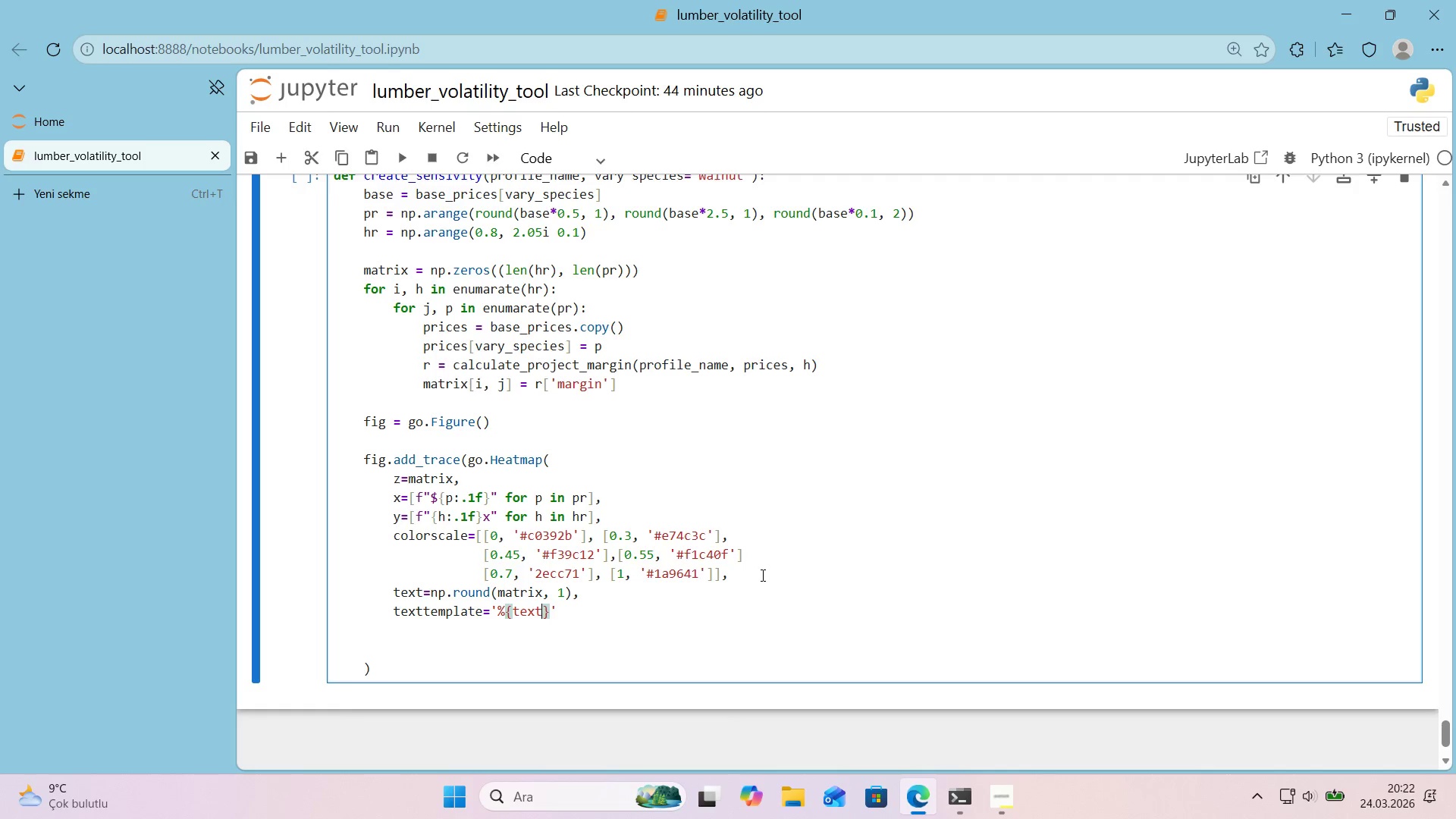 
key(ArrowRight)
 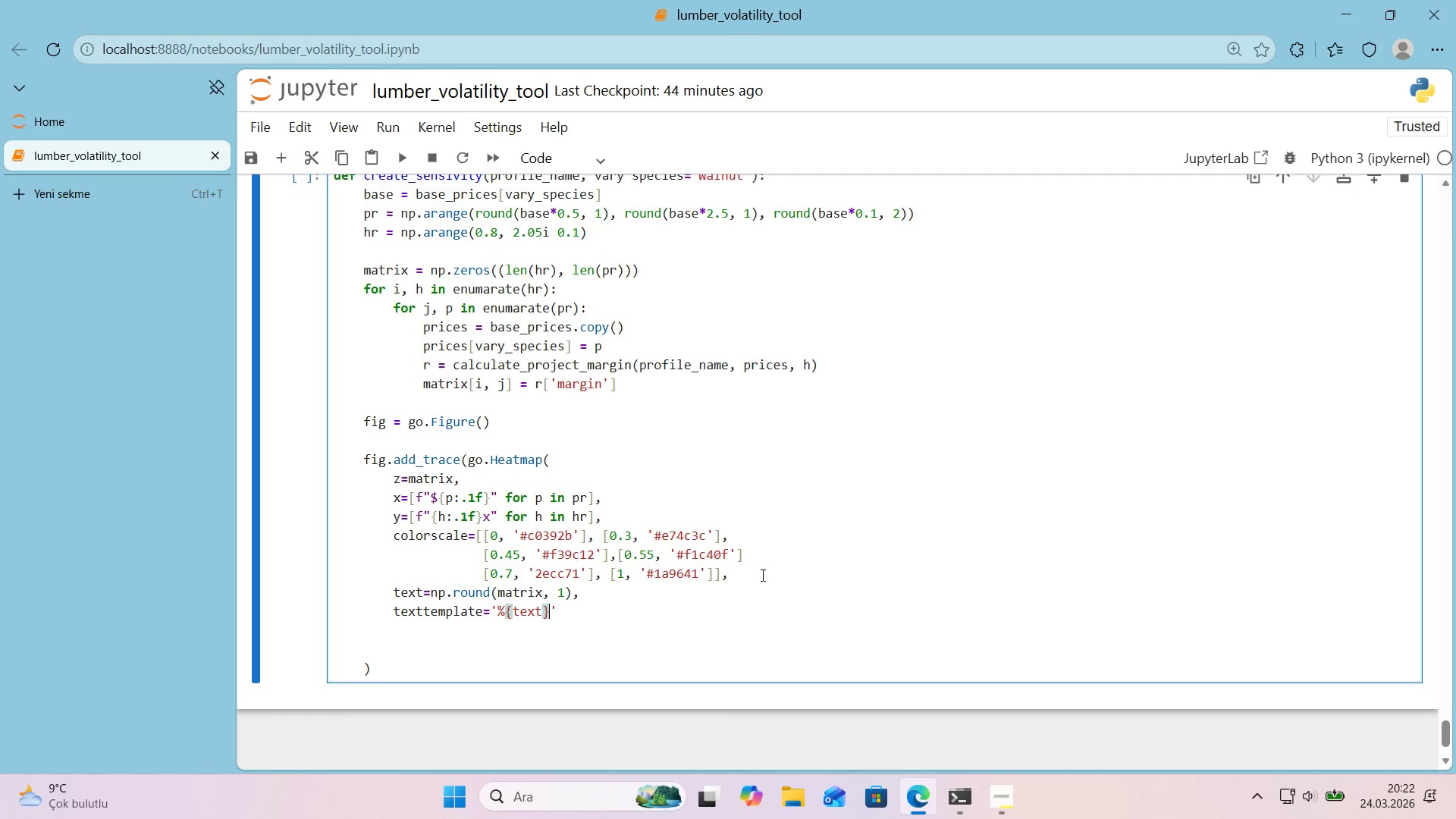 
key(ArrowRight)
 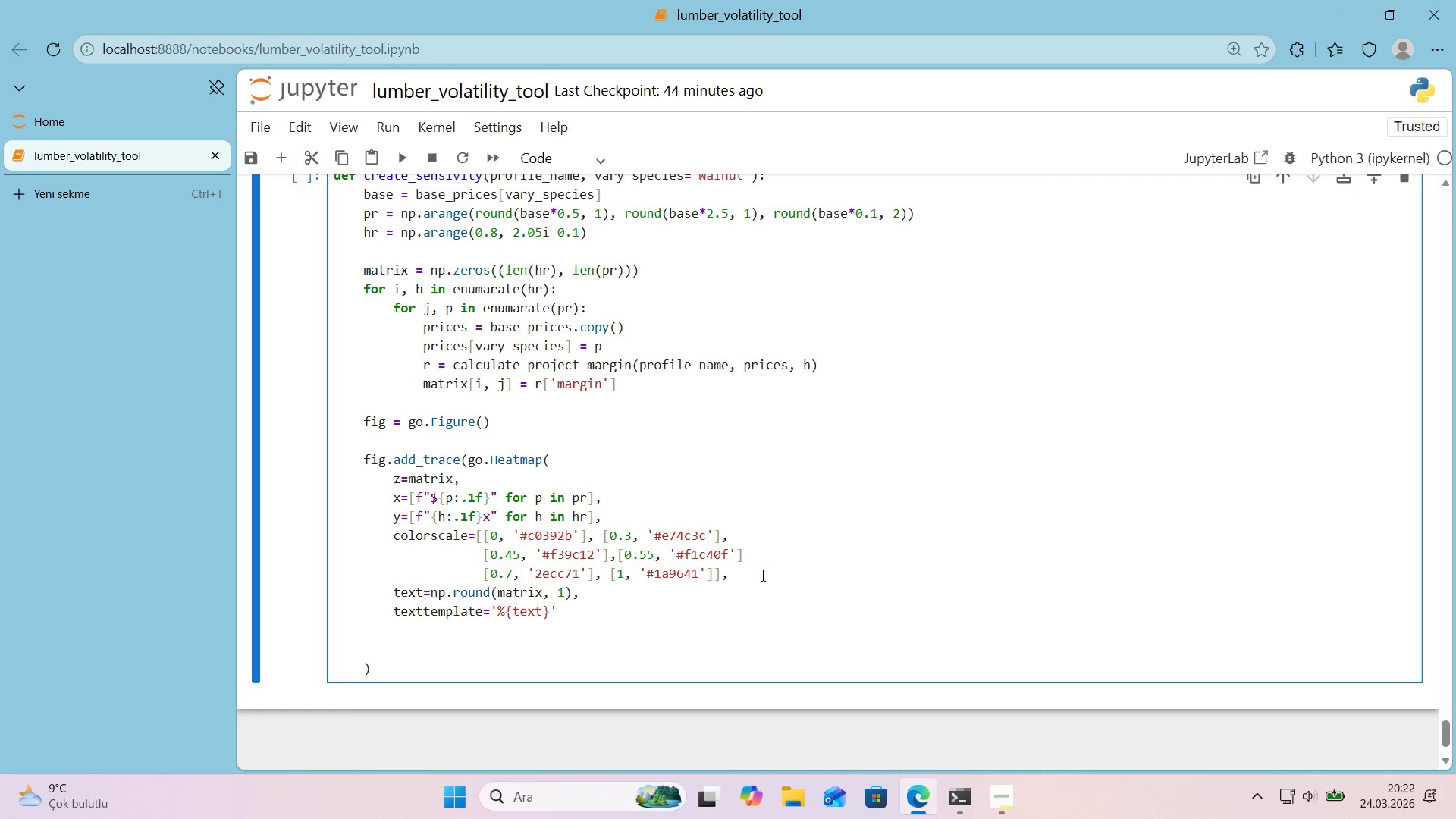 
key(ArrowLeft)
 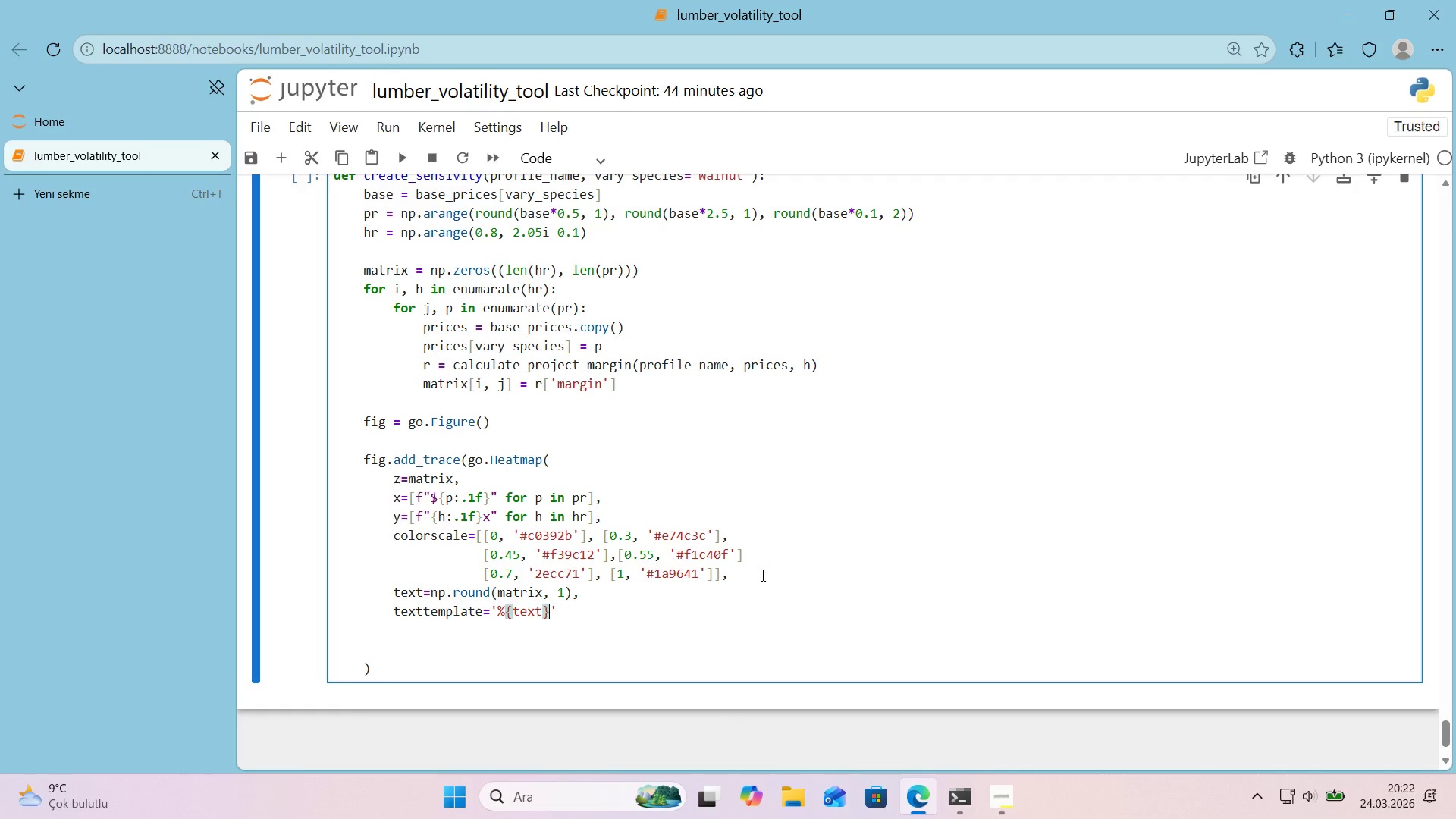 
key(ArrowRight)
 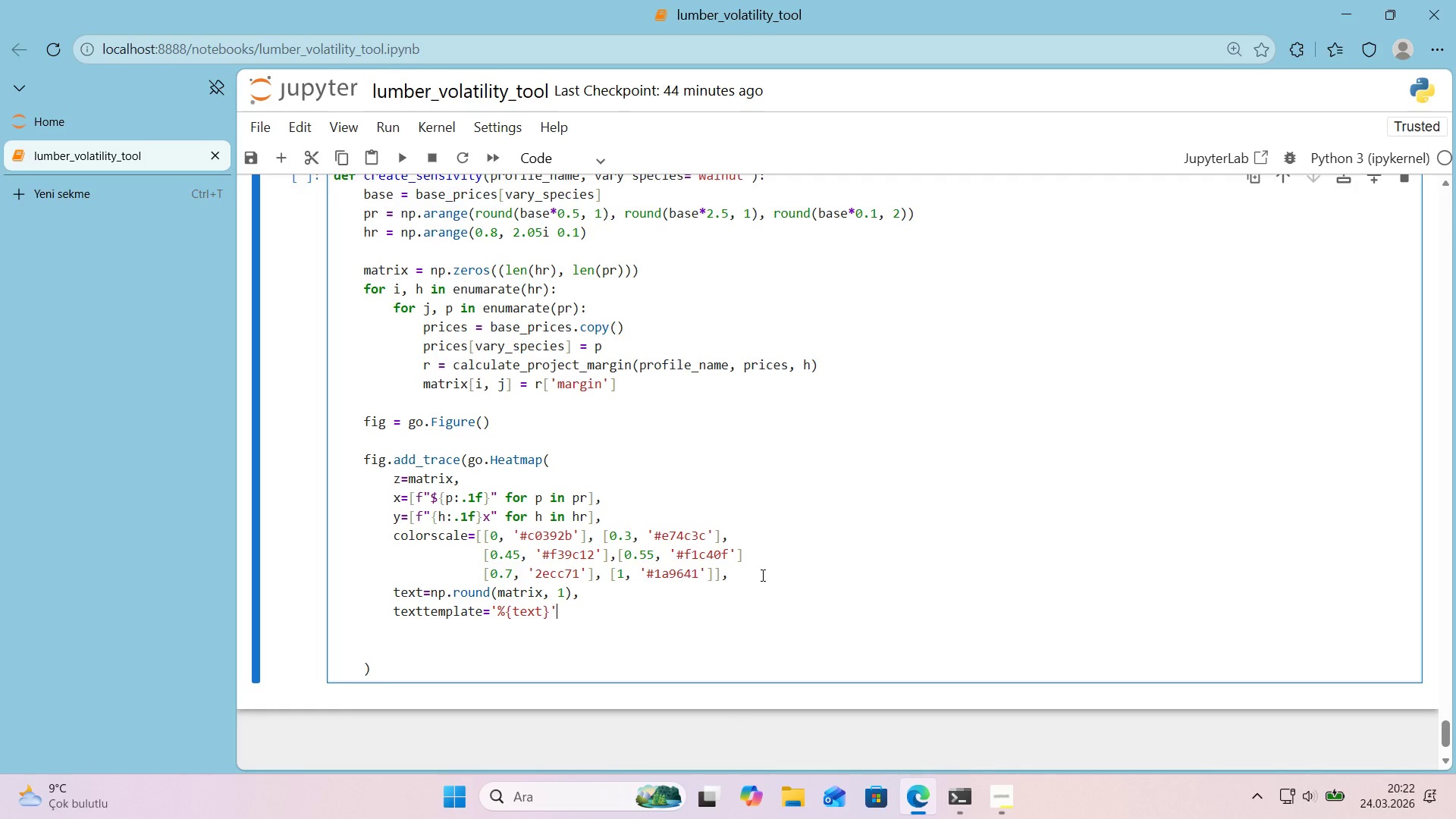 
key(ArrowLeft)
 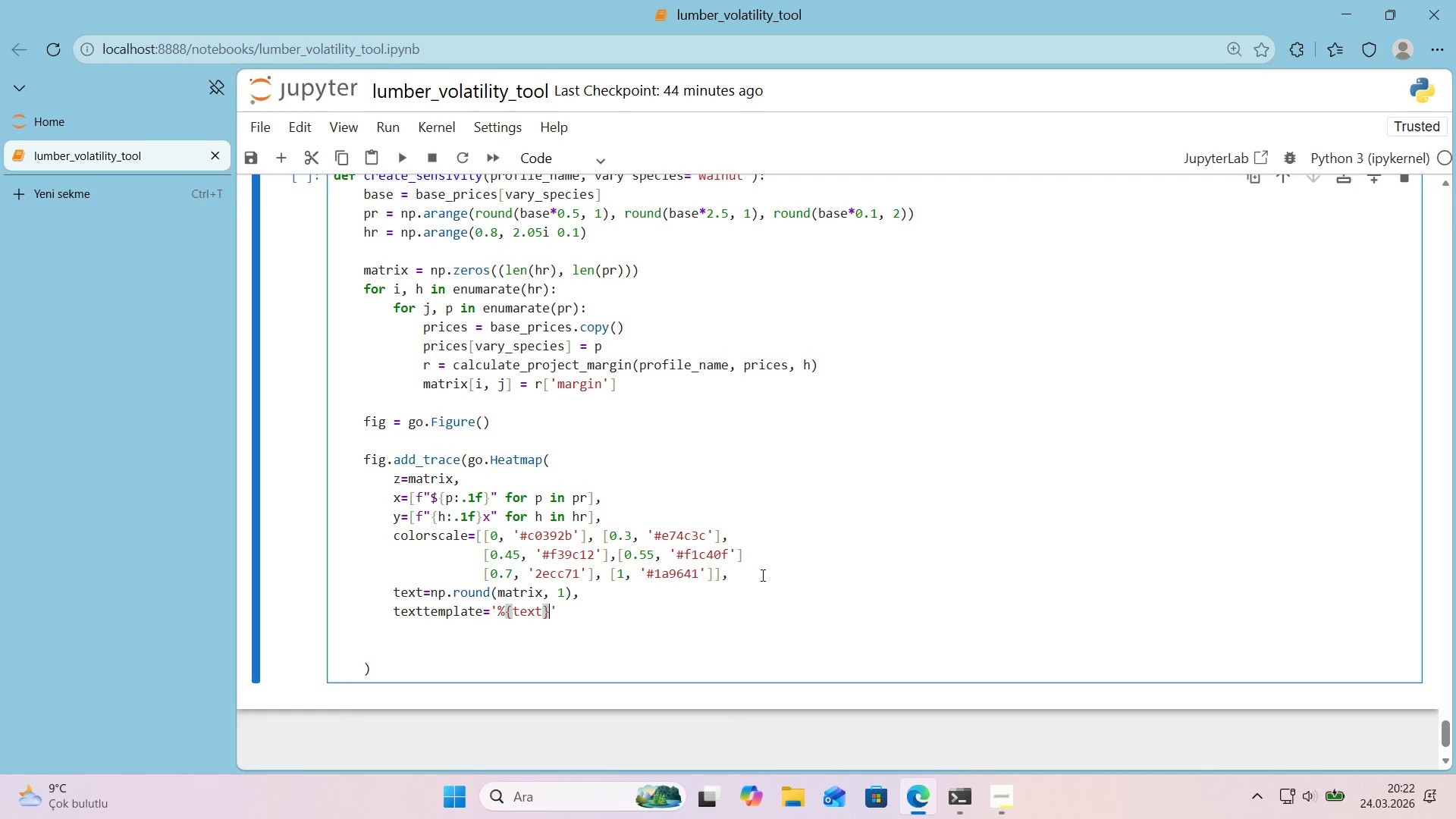 
key(Shift+5)
 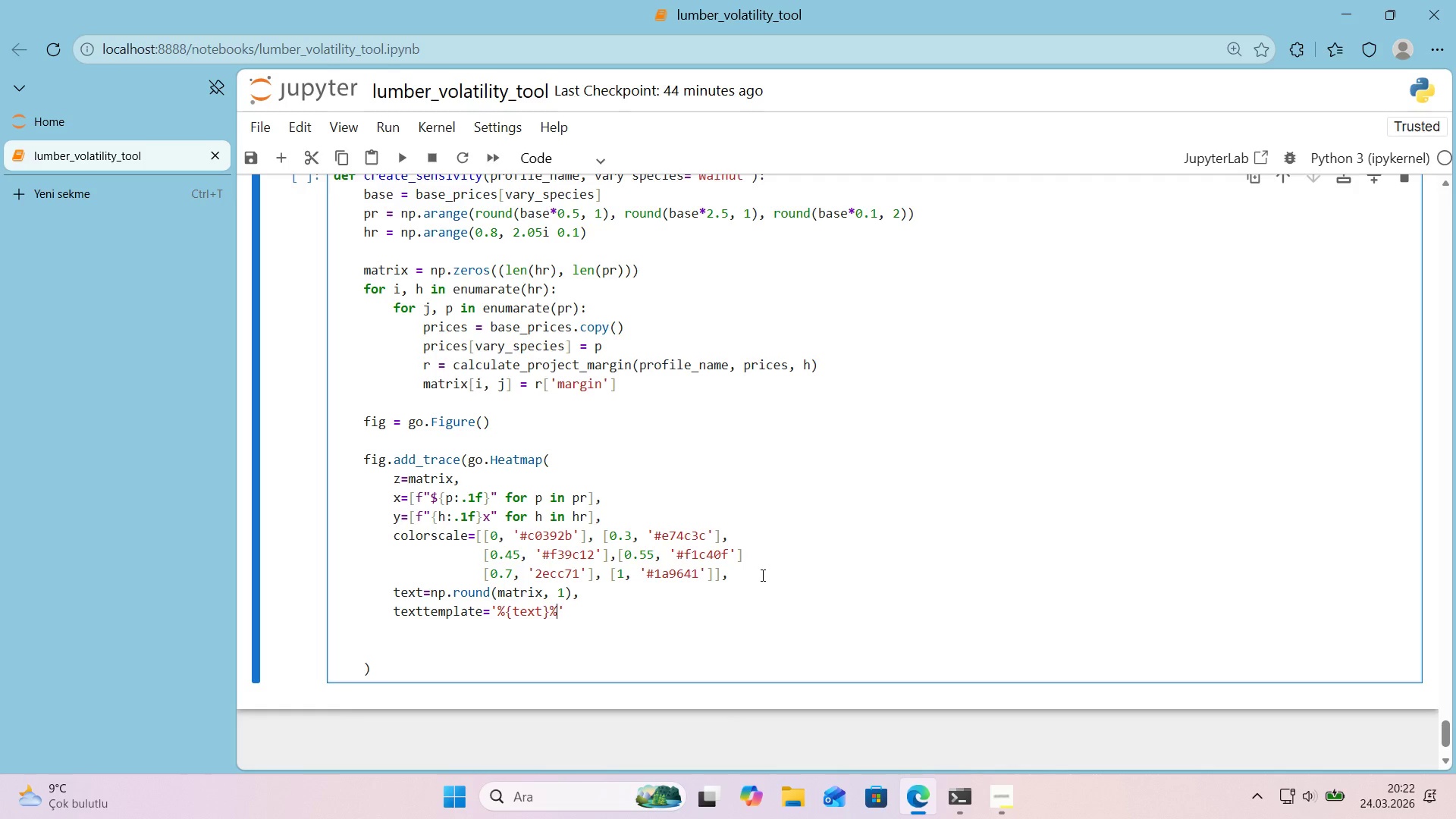 
key(ArrowRight)
 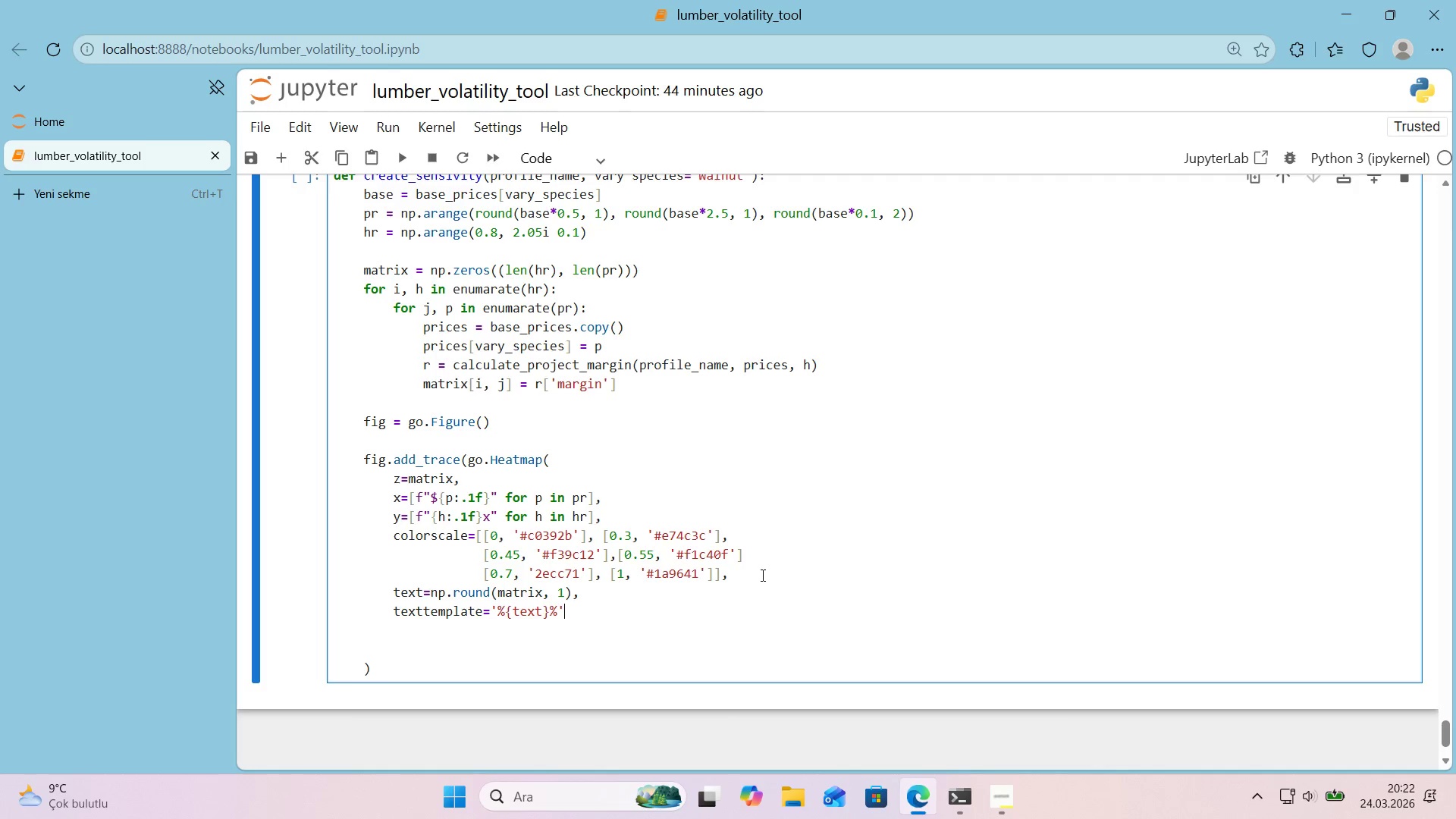 
key(Comma)
 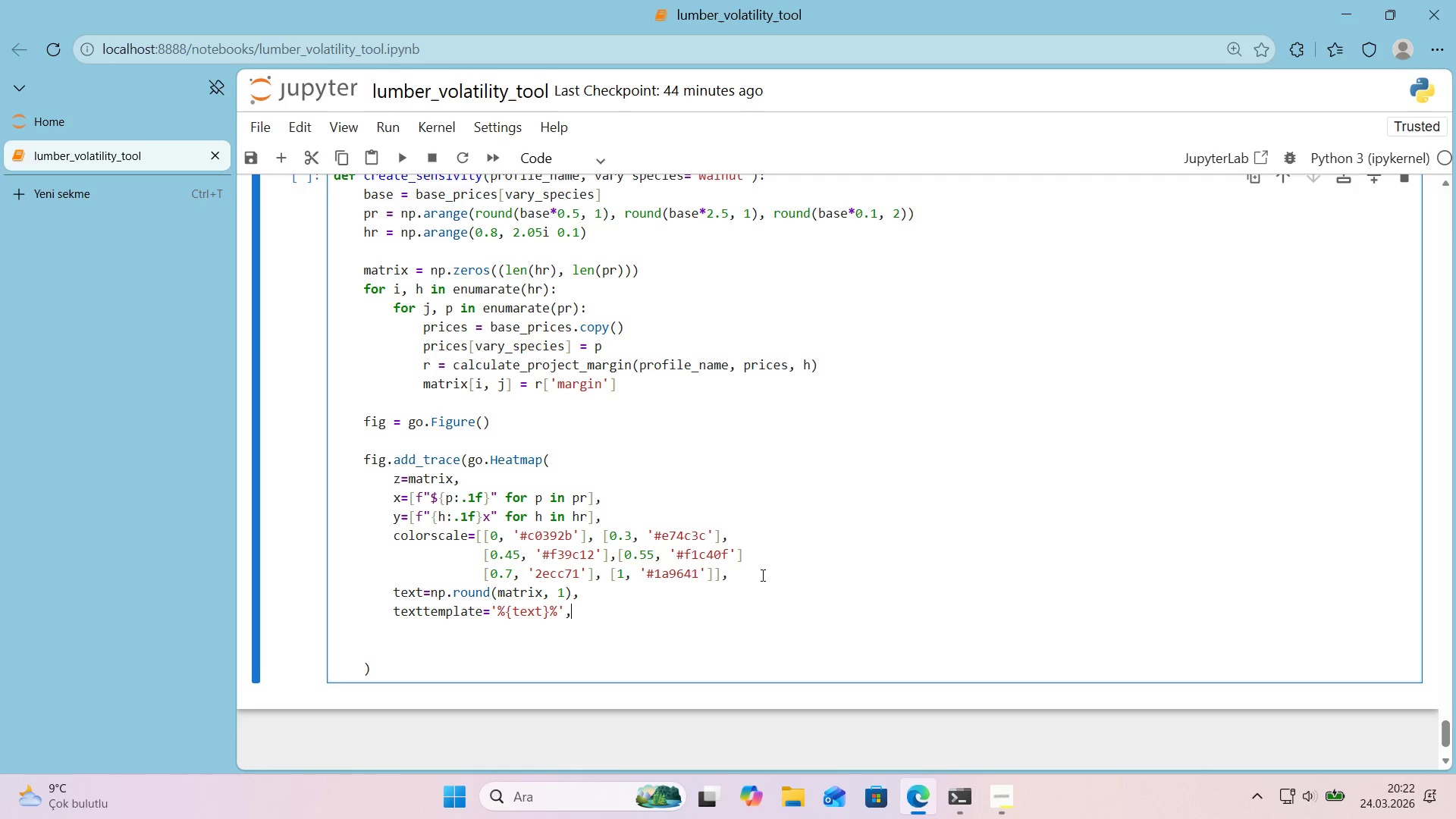 
key(Enter)
 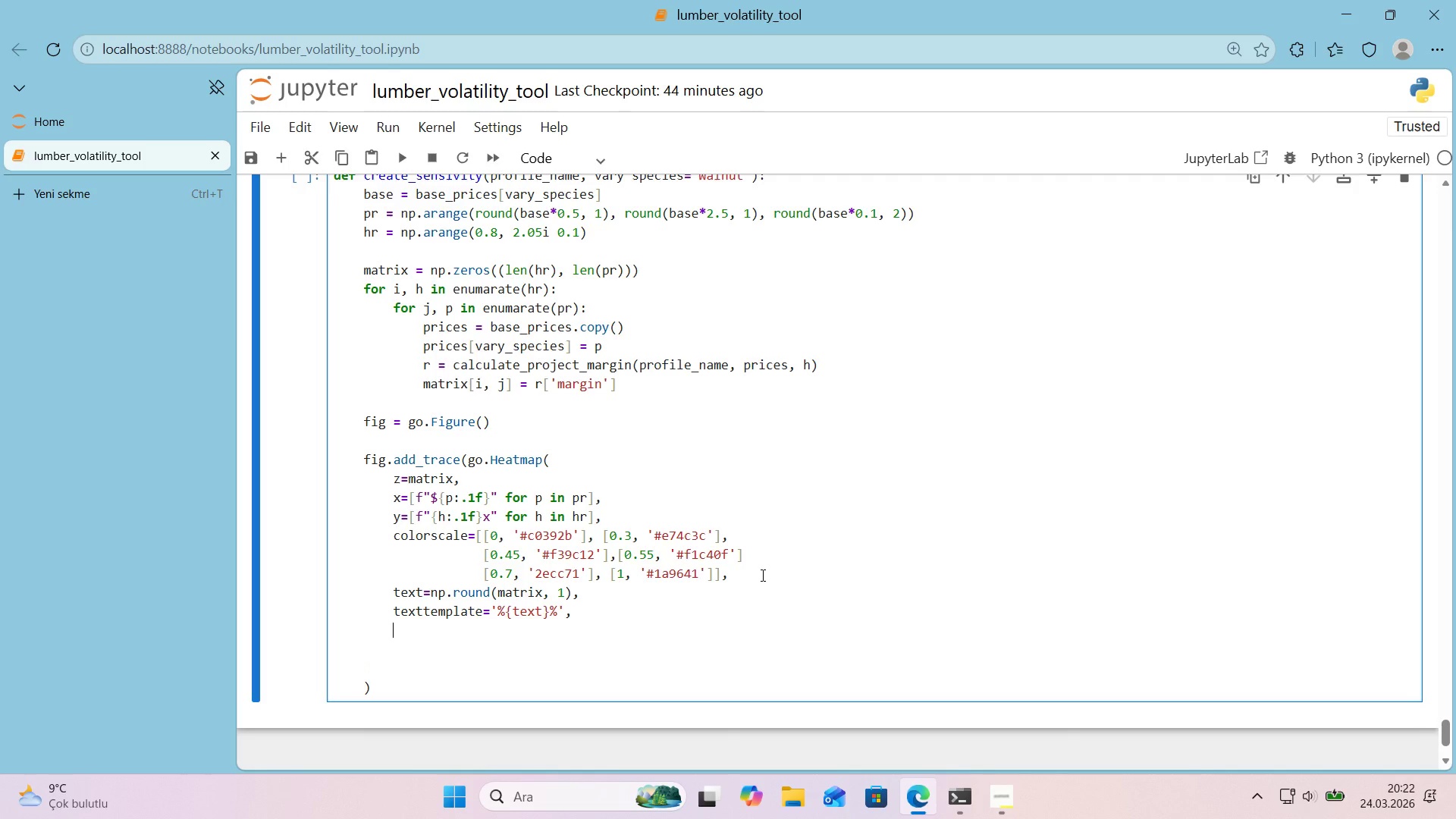 
type(textfont))
 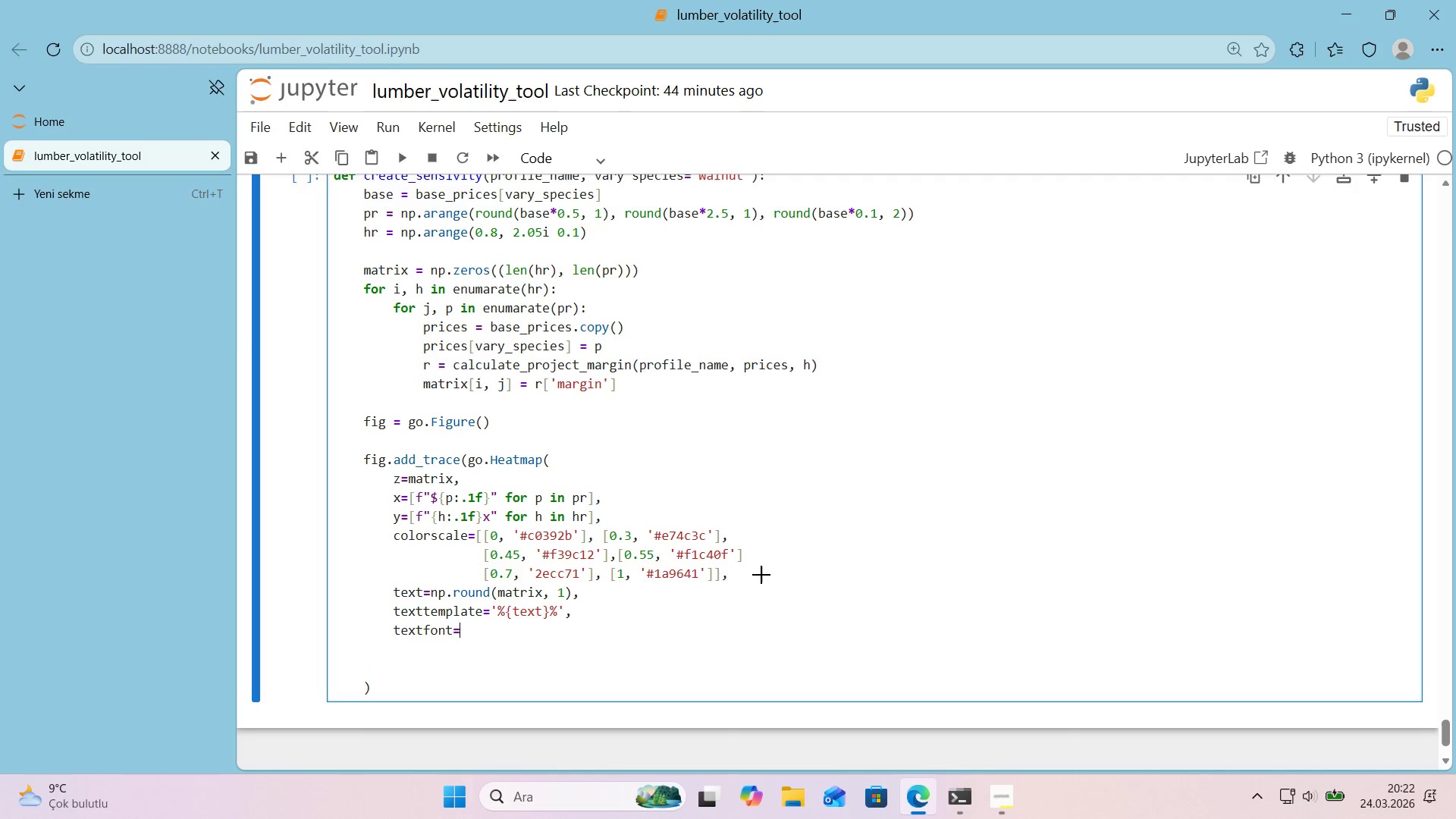 
key(Alt+Control+7)
 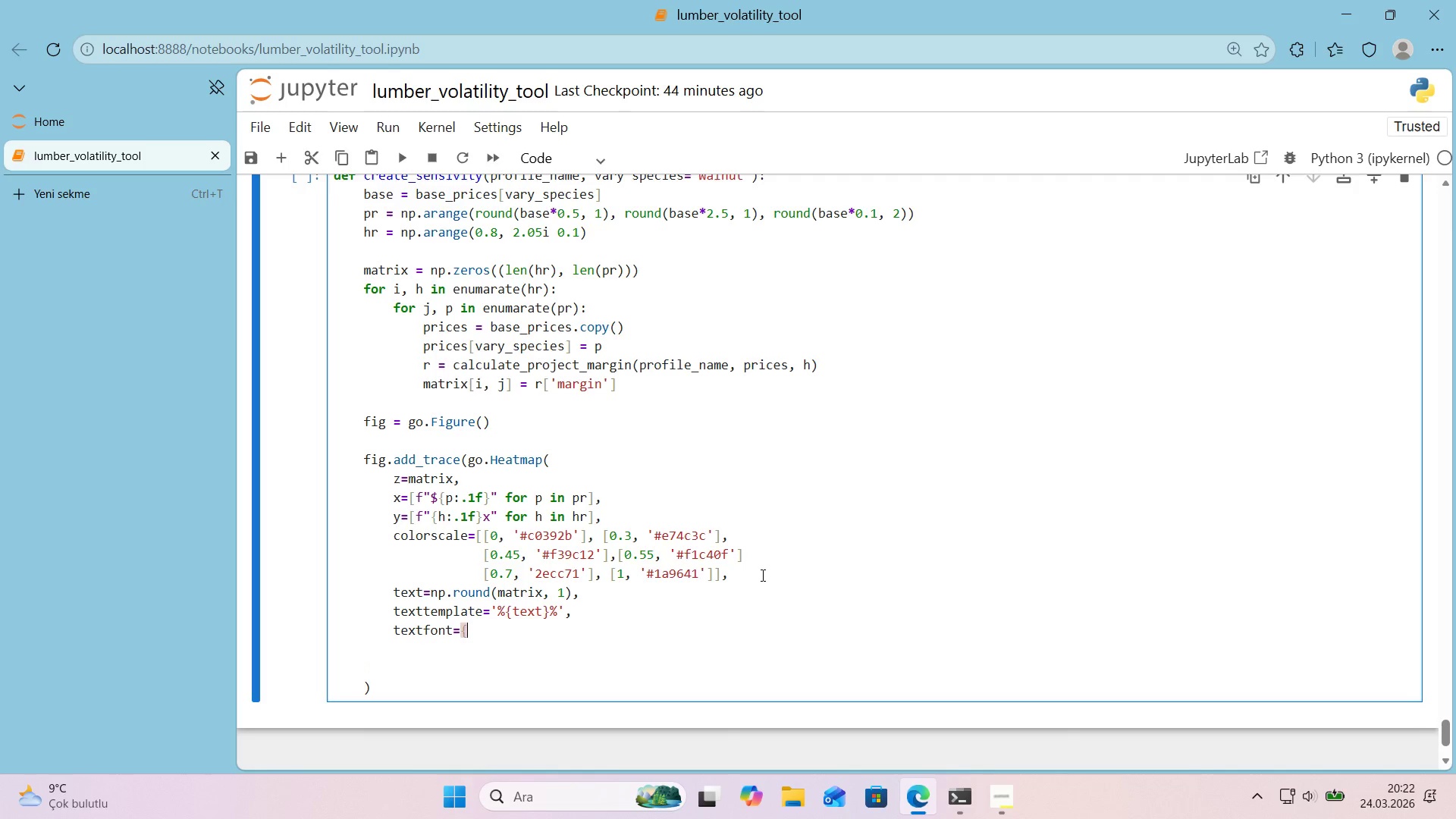 
key(Alt+Control+0)
 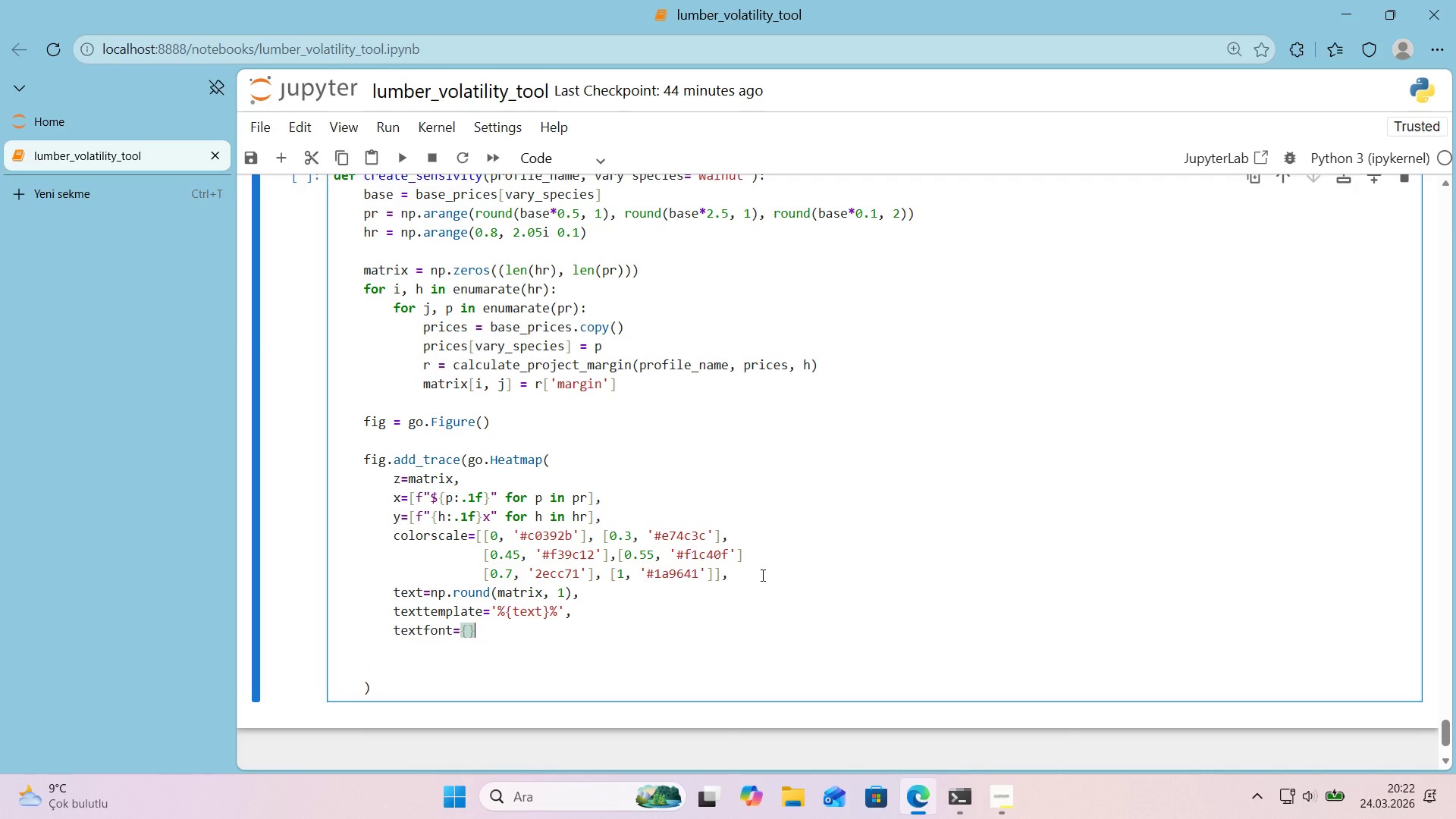 
key(ArrowLeft)
 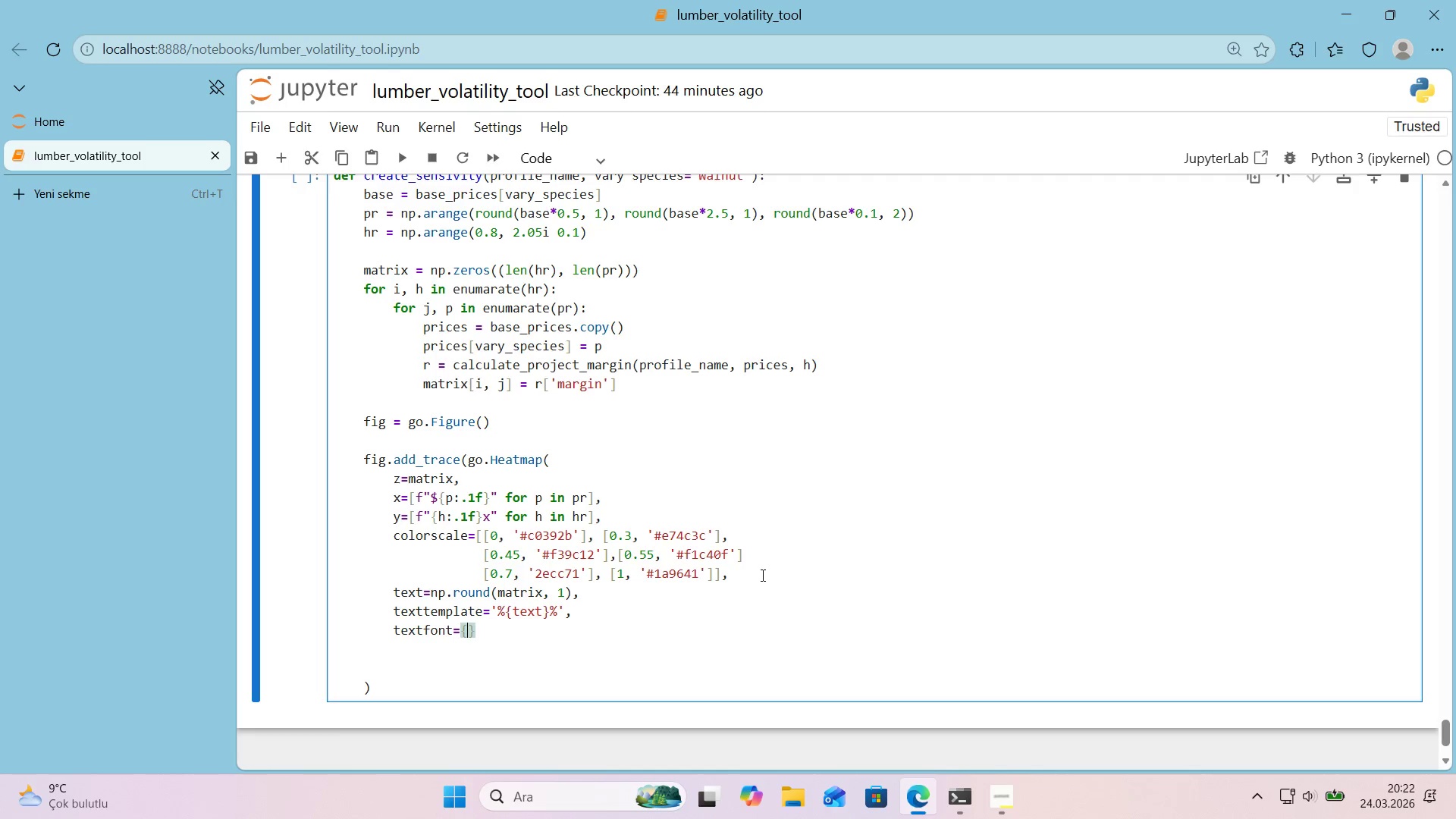 
type(@@)
 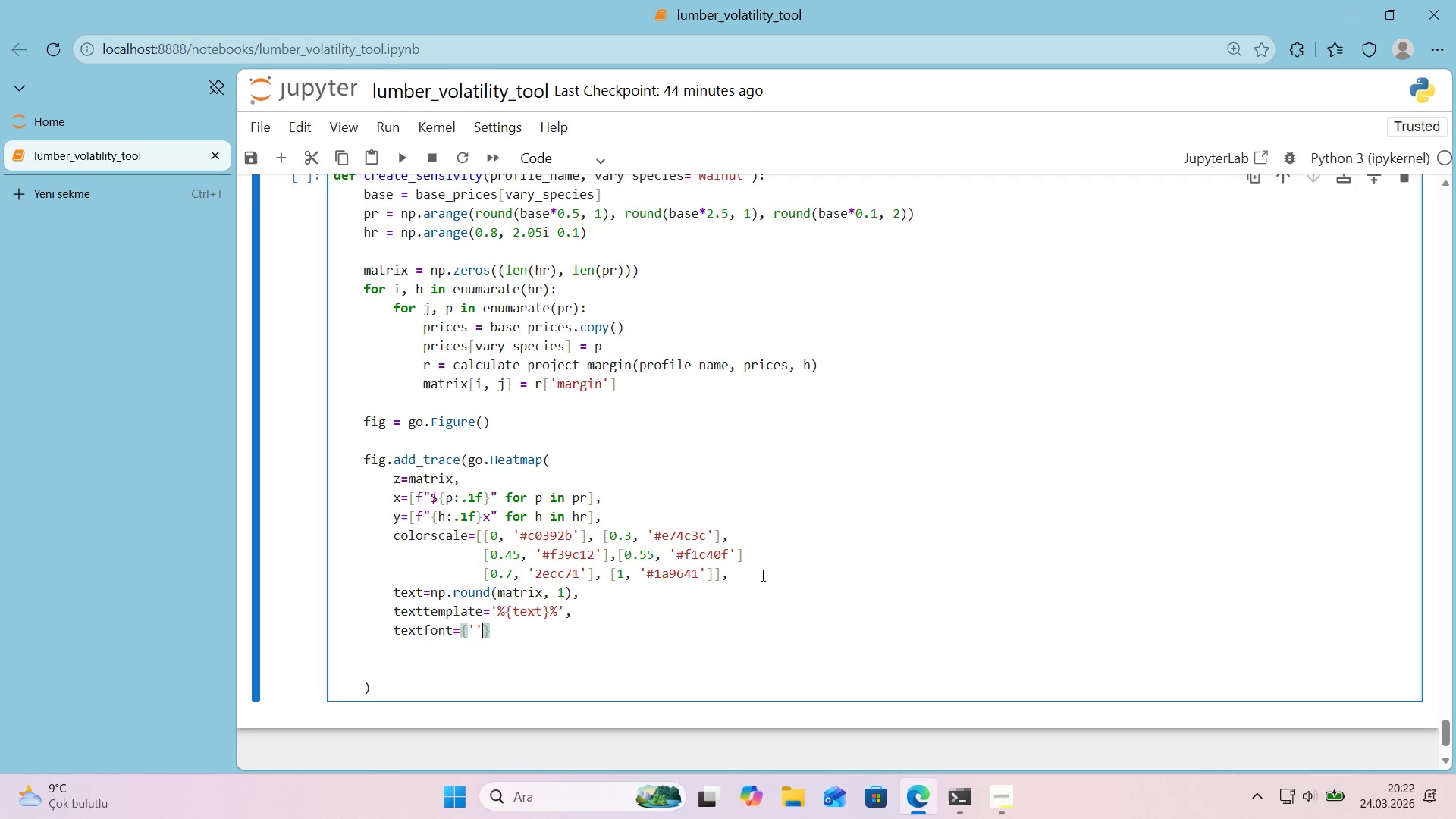 
key(ArrowLeft)
 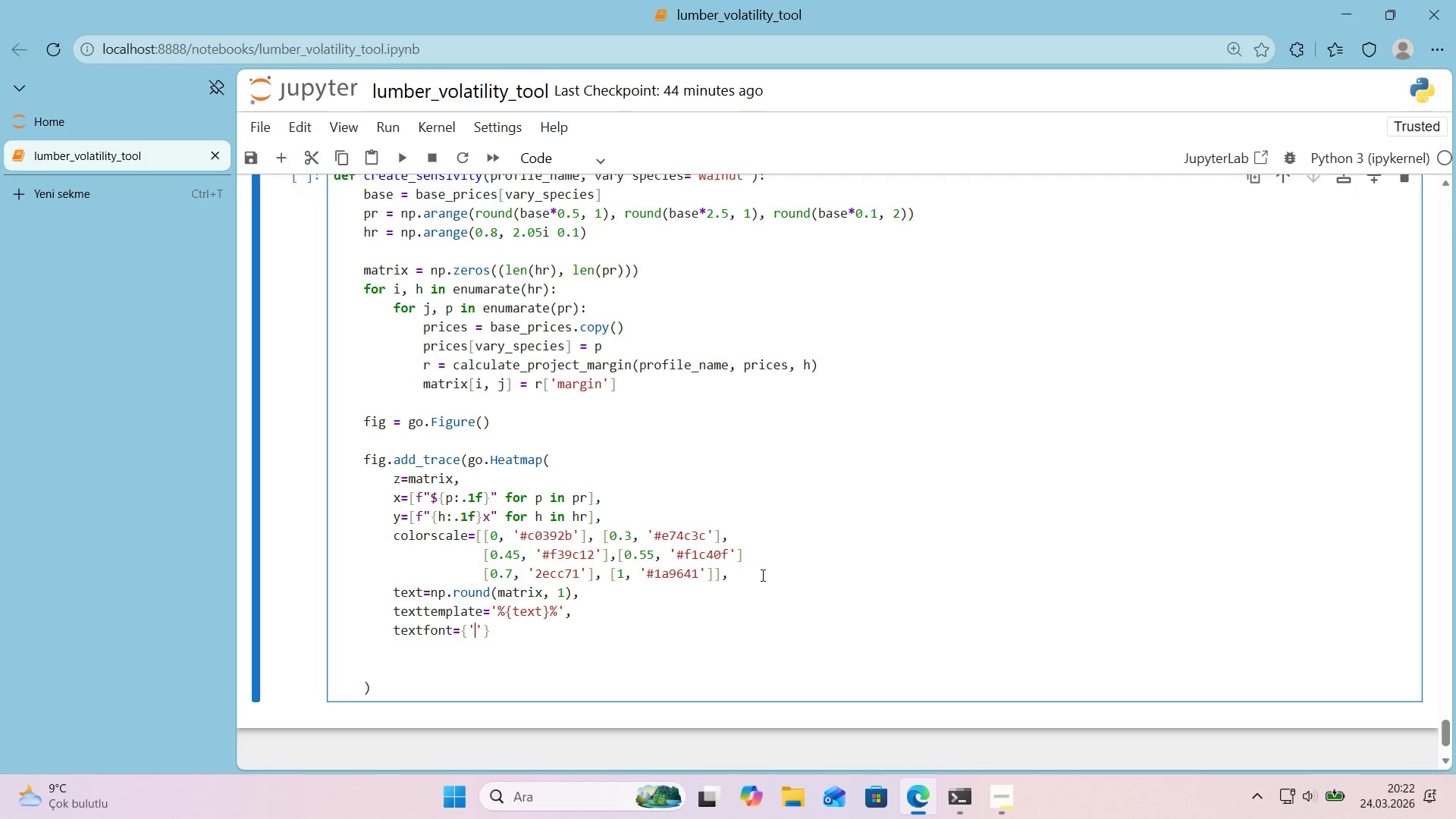 
type(s'ze)
 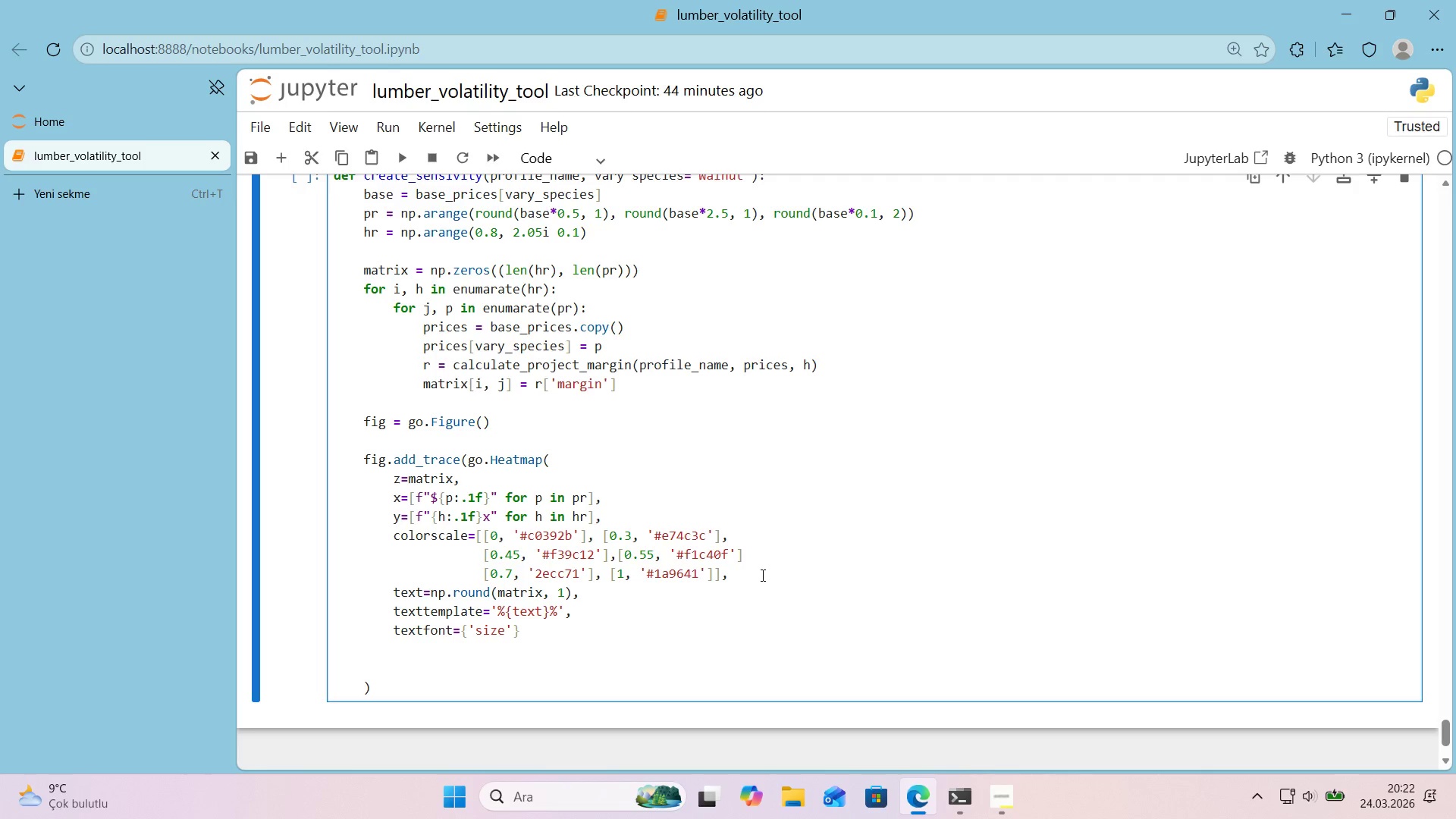 
key(ArrowRight)
 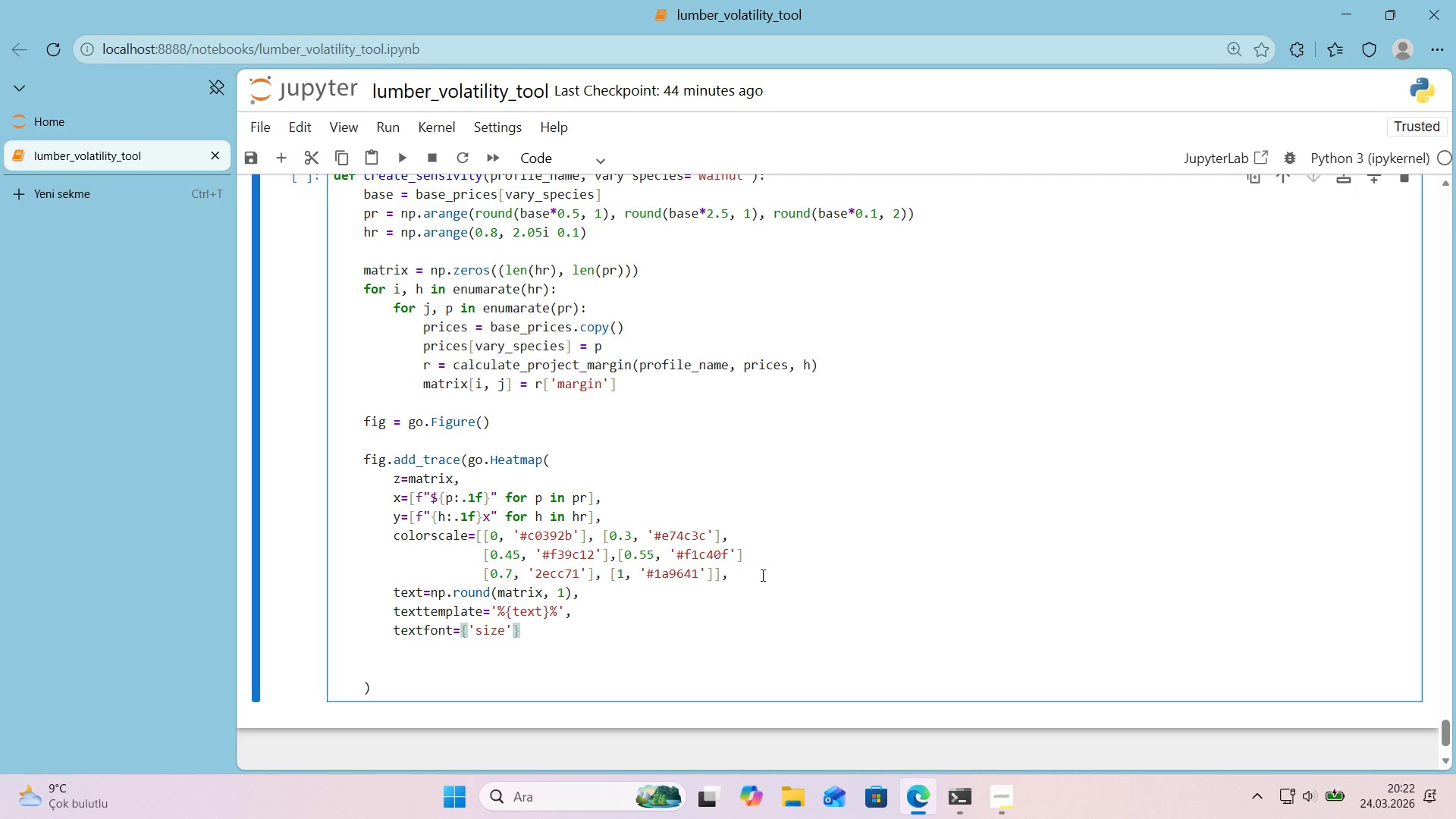 
type(>9, @@)
 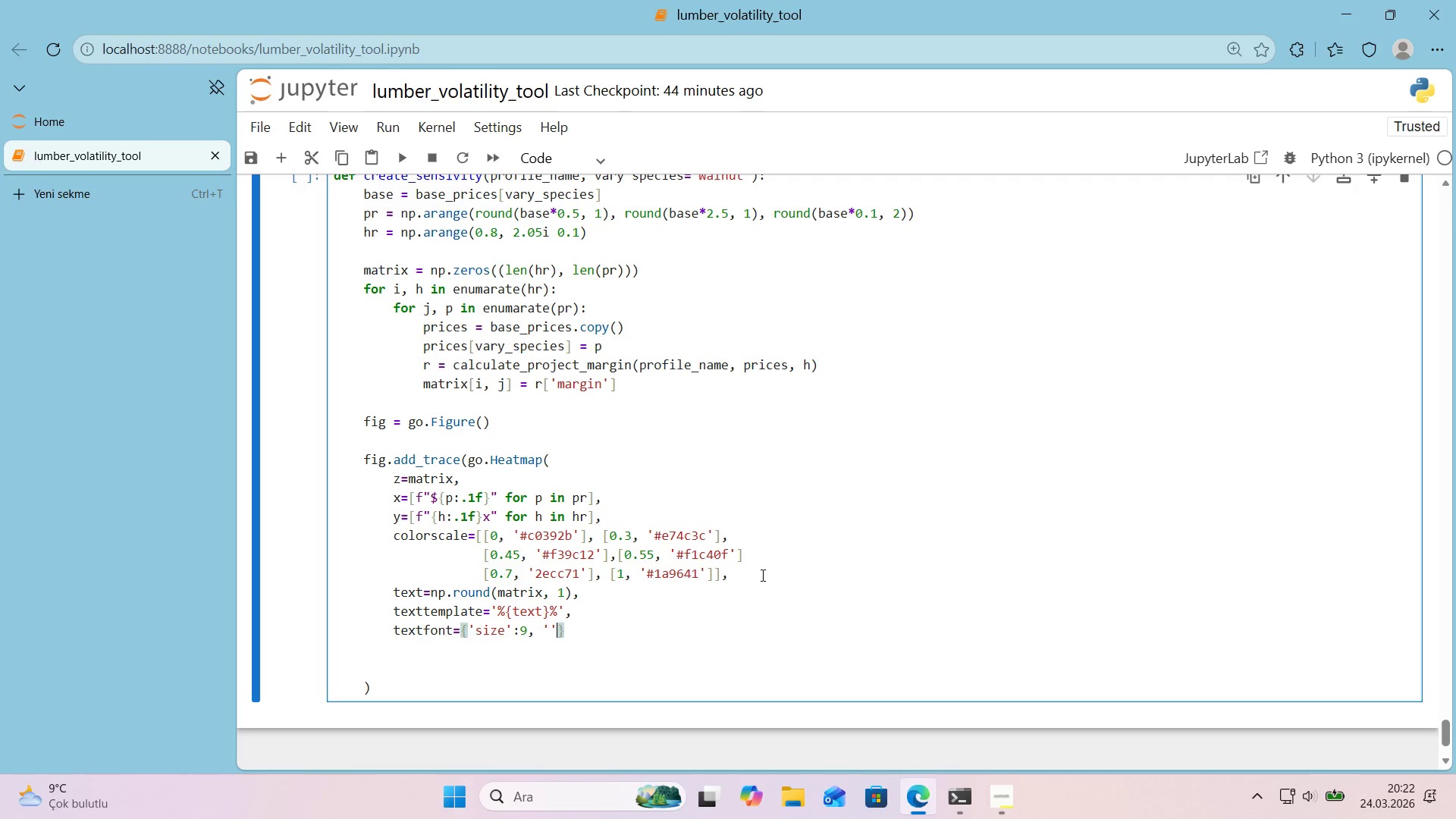 
key(ArrowLeft)
 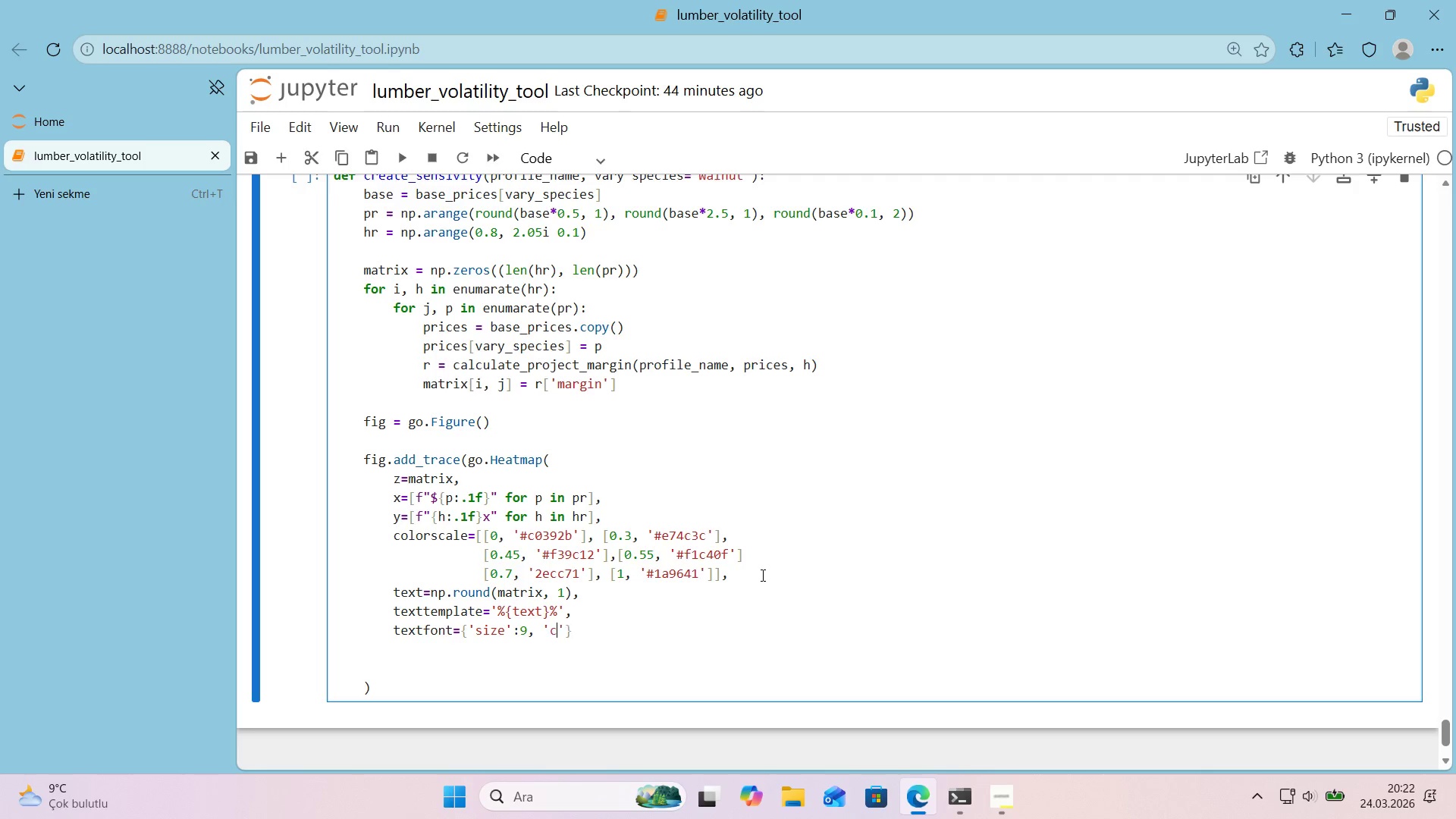 
type(color)
 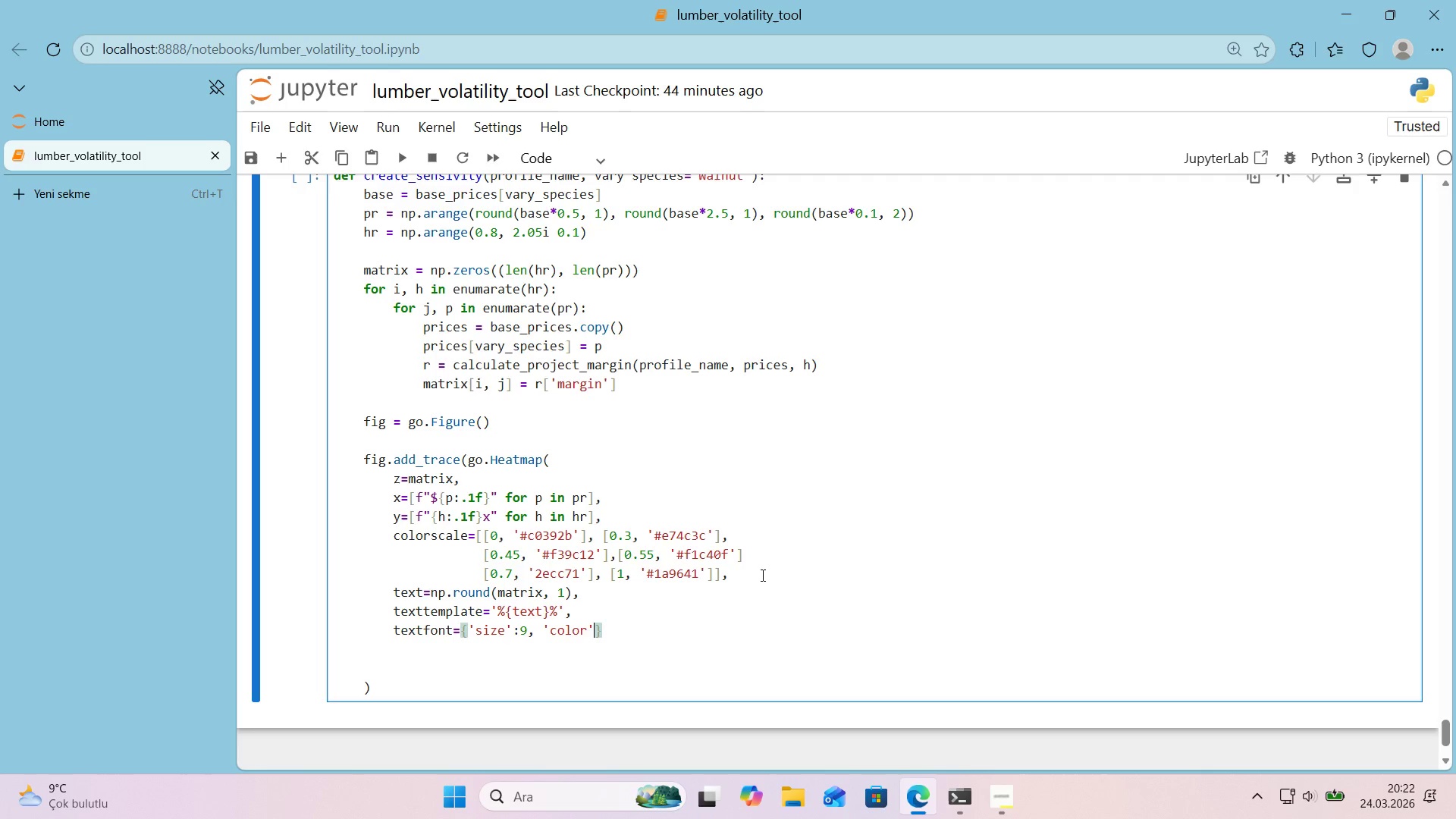 
key(ArrowRight)
 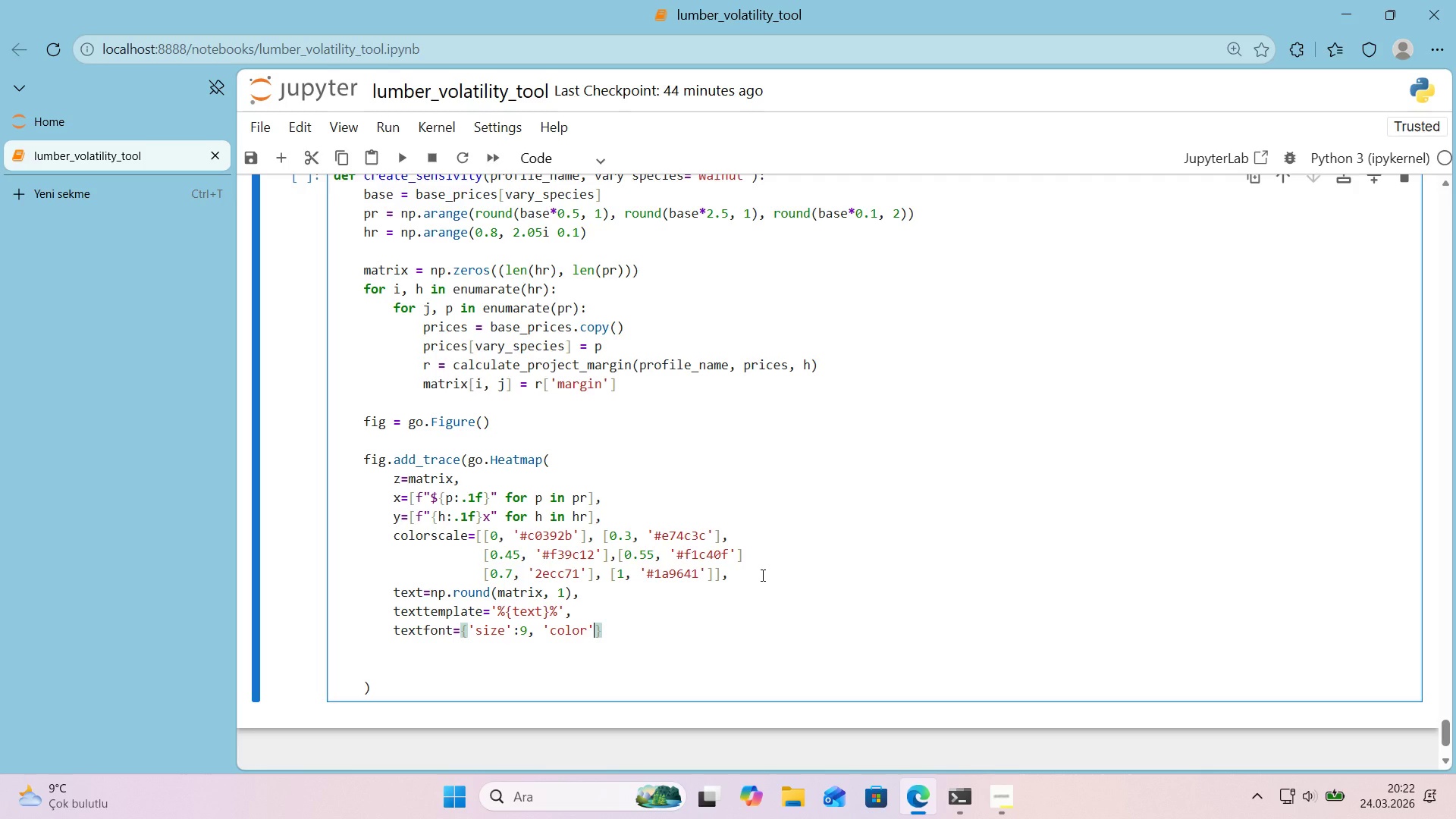 
type(> @@)
 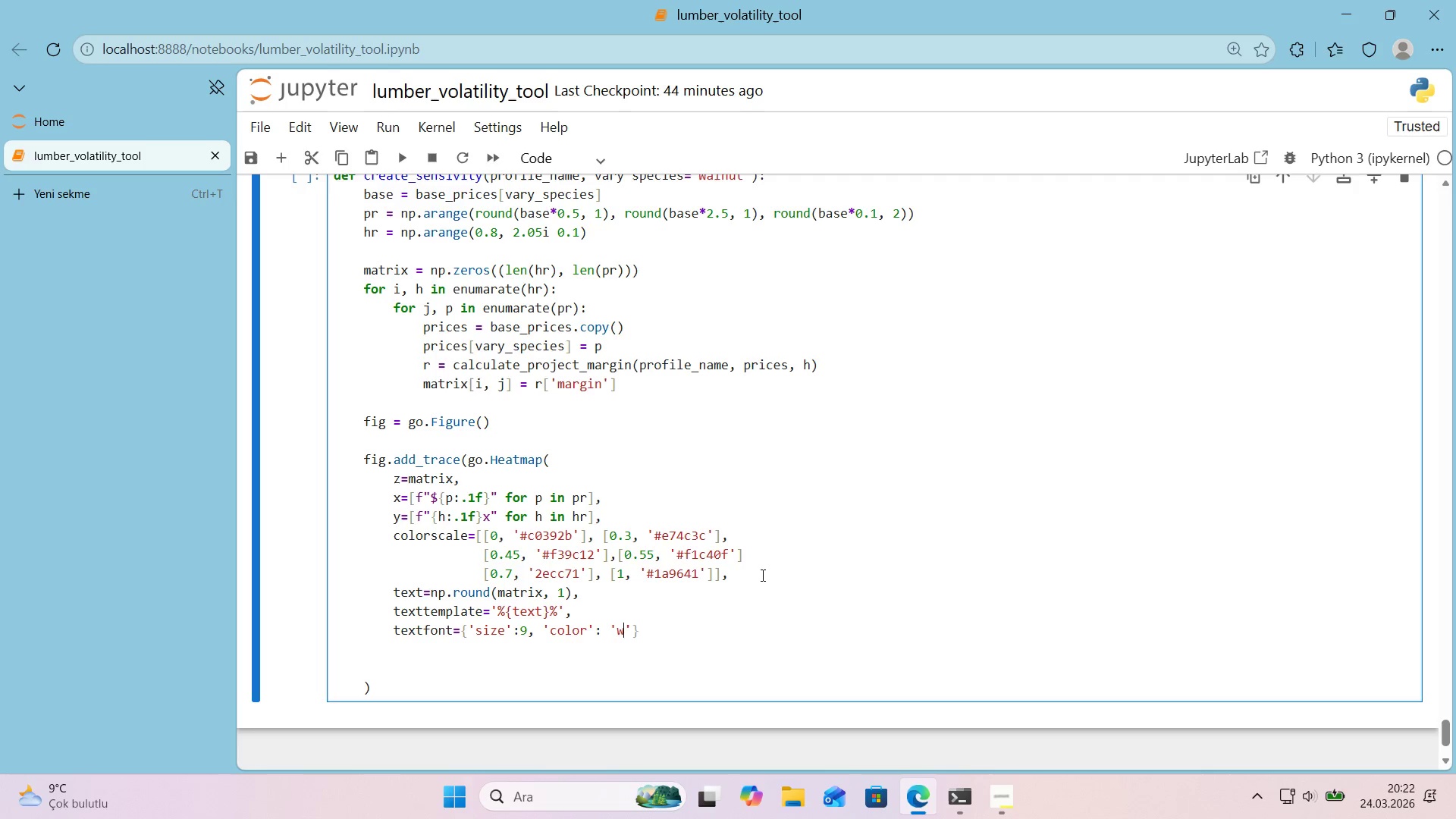 
 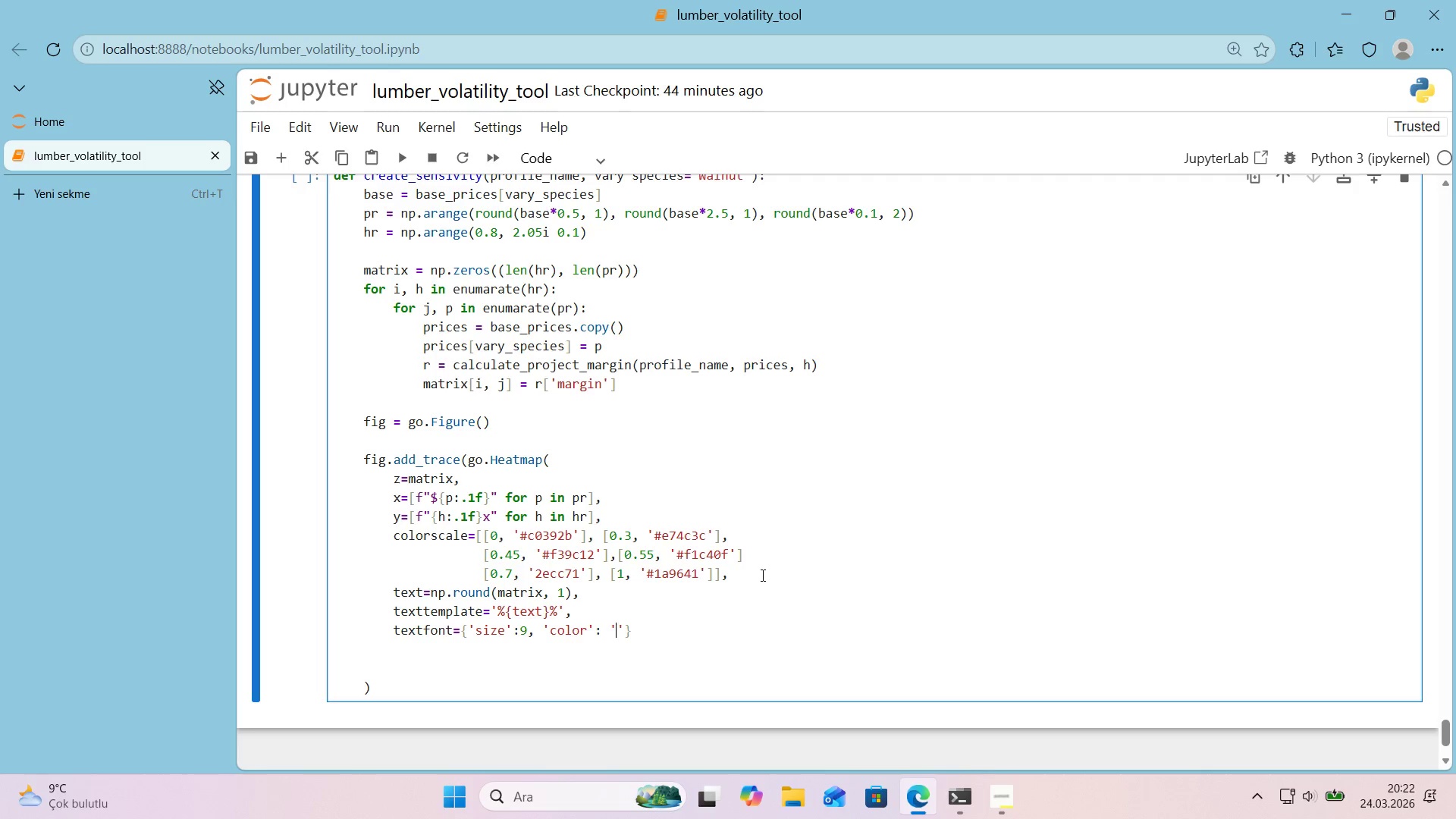 
key(ArrowLeft)
 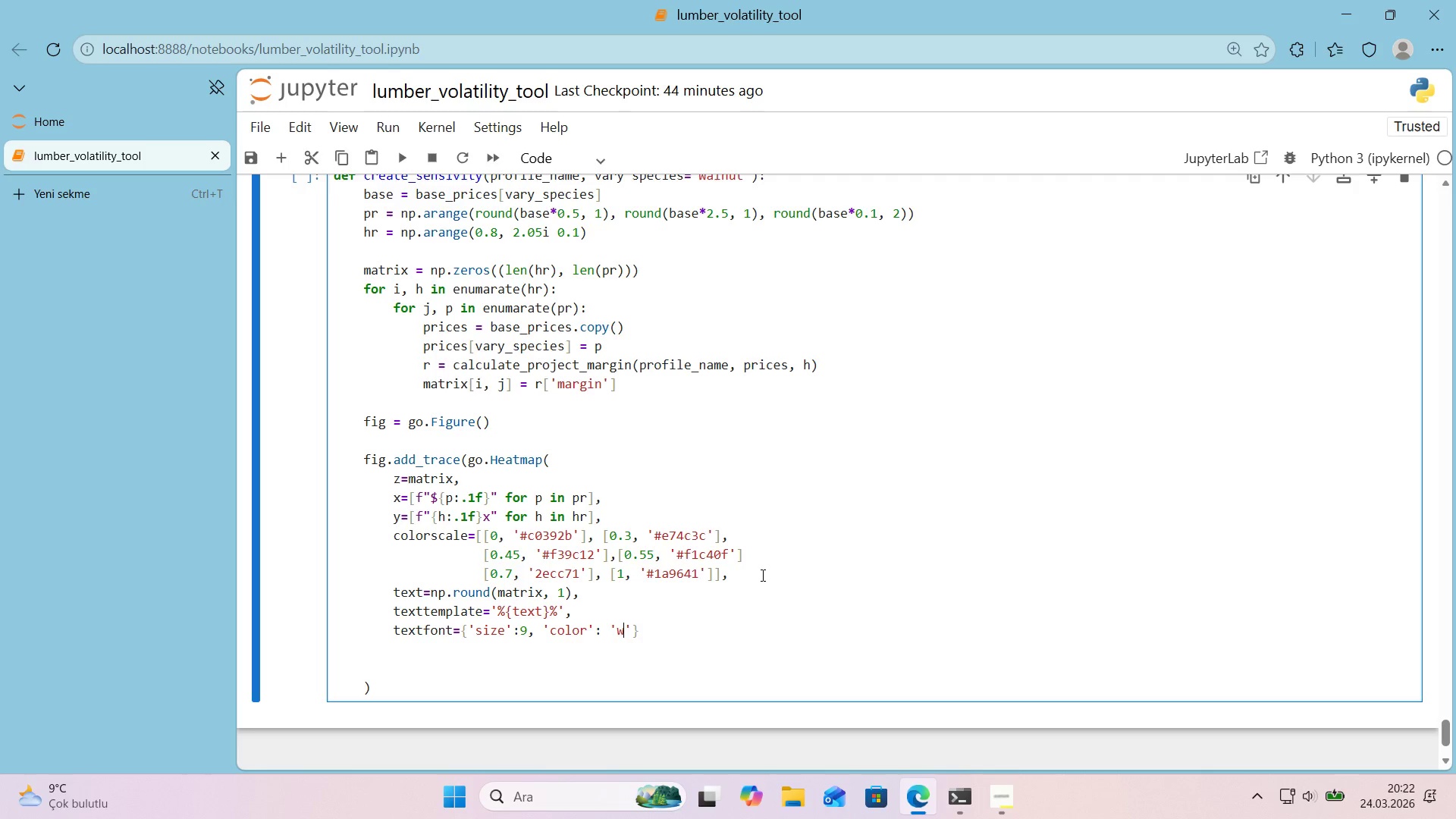 
type(wh'te)
 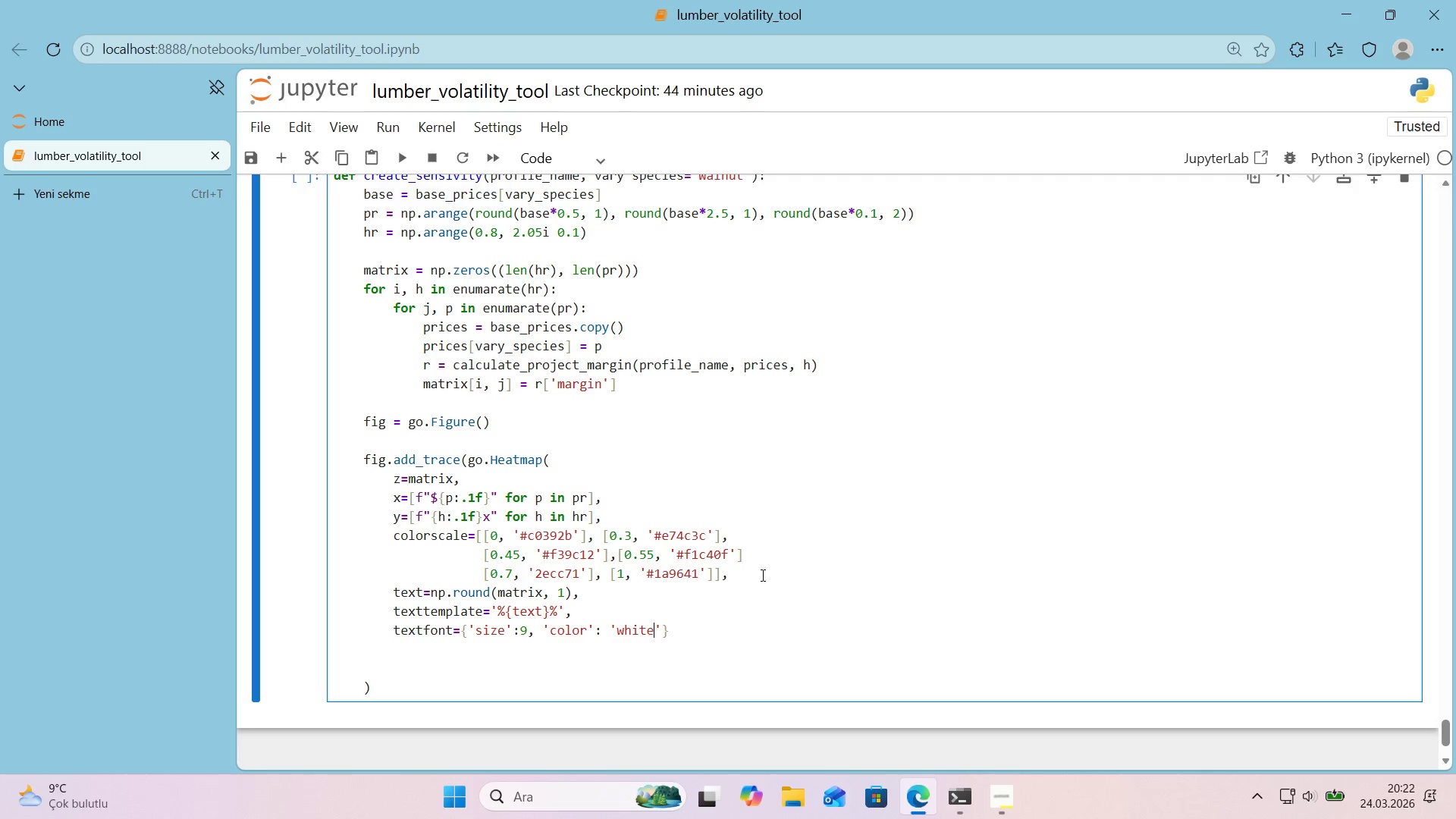 
key(ArrowRight)
 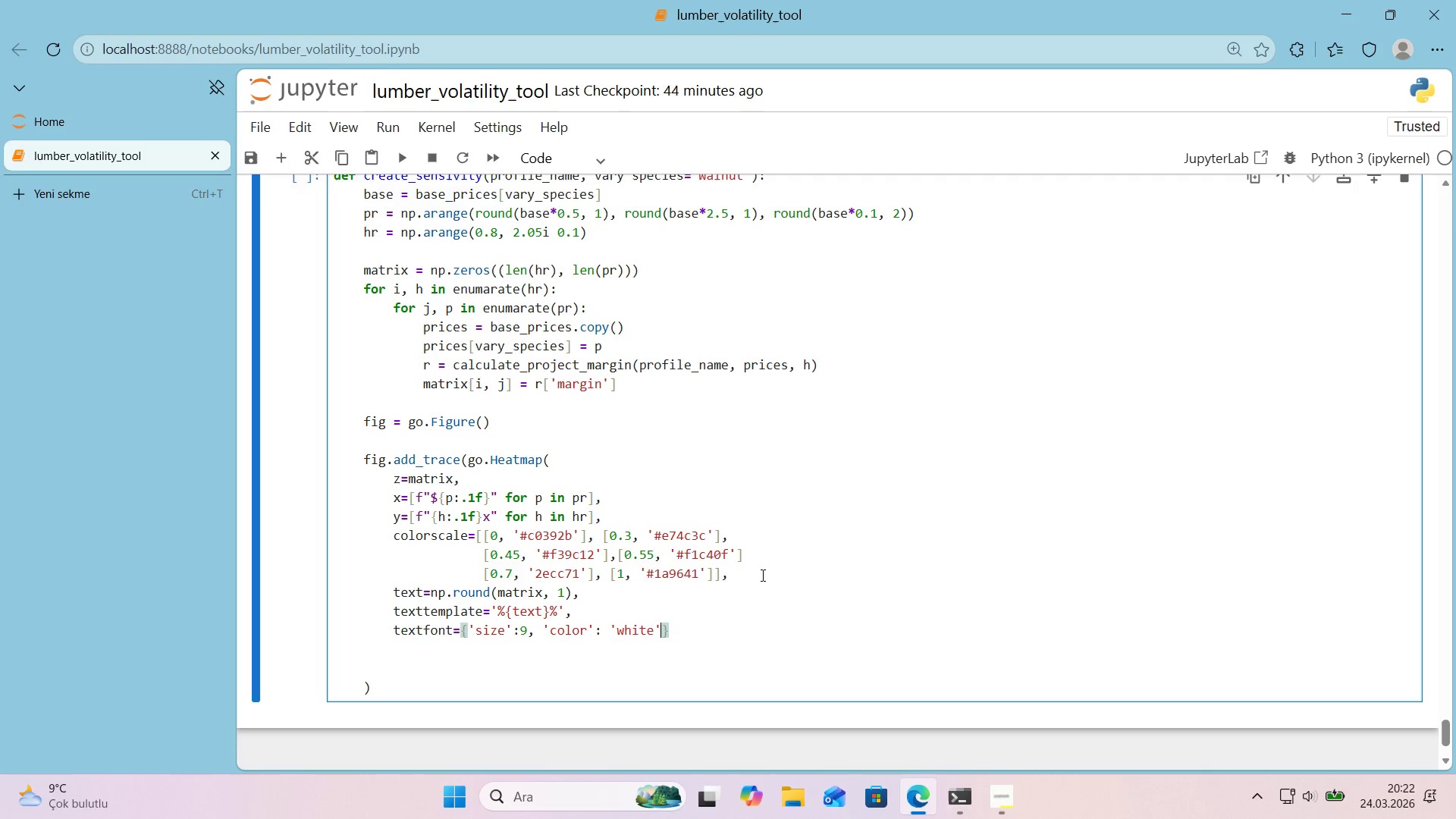 
key(ArrowRight)
 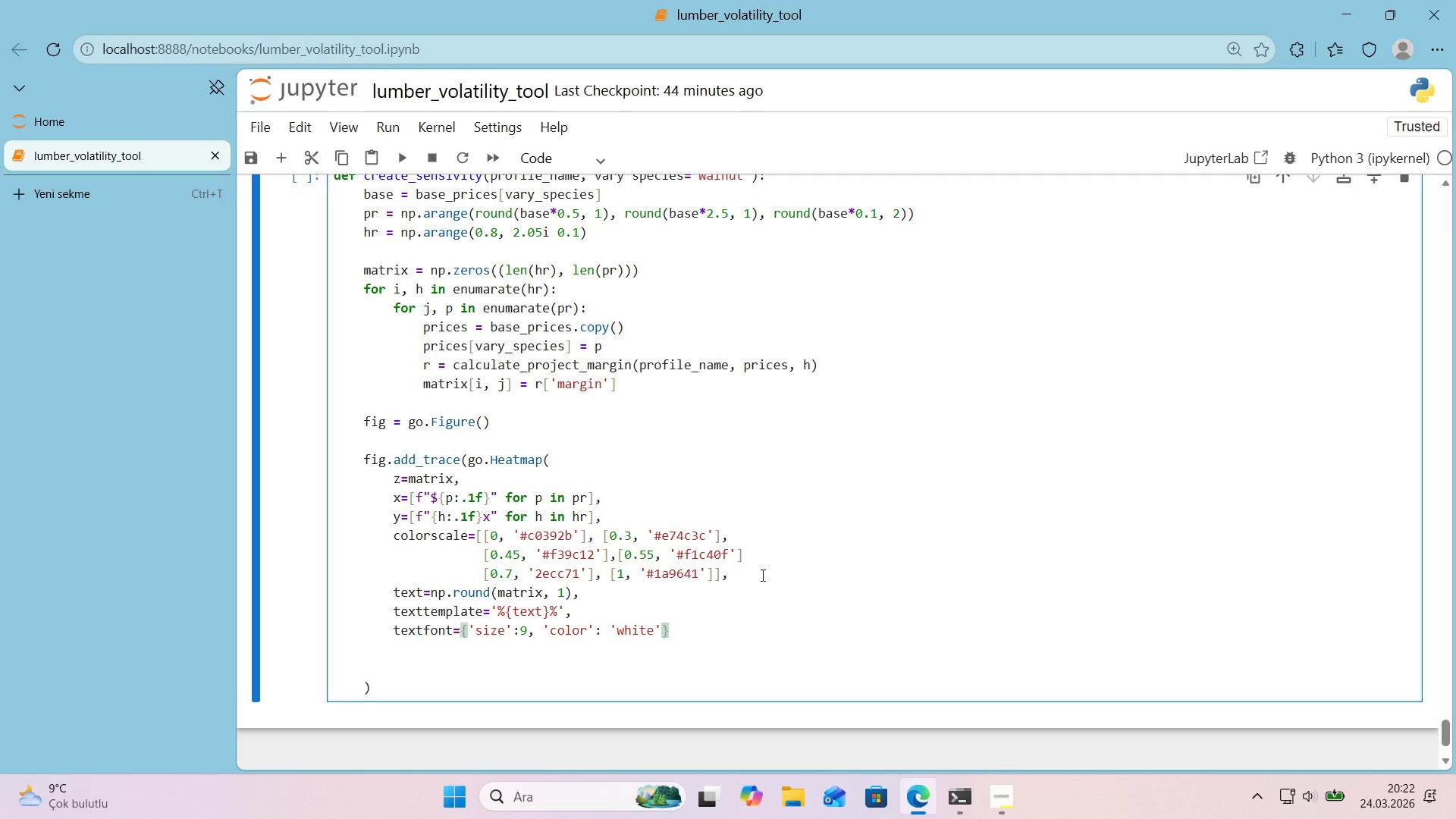 
key(Comma)
 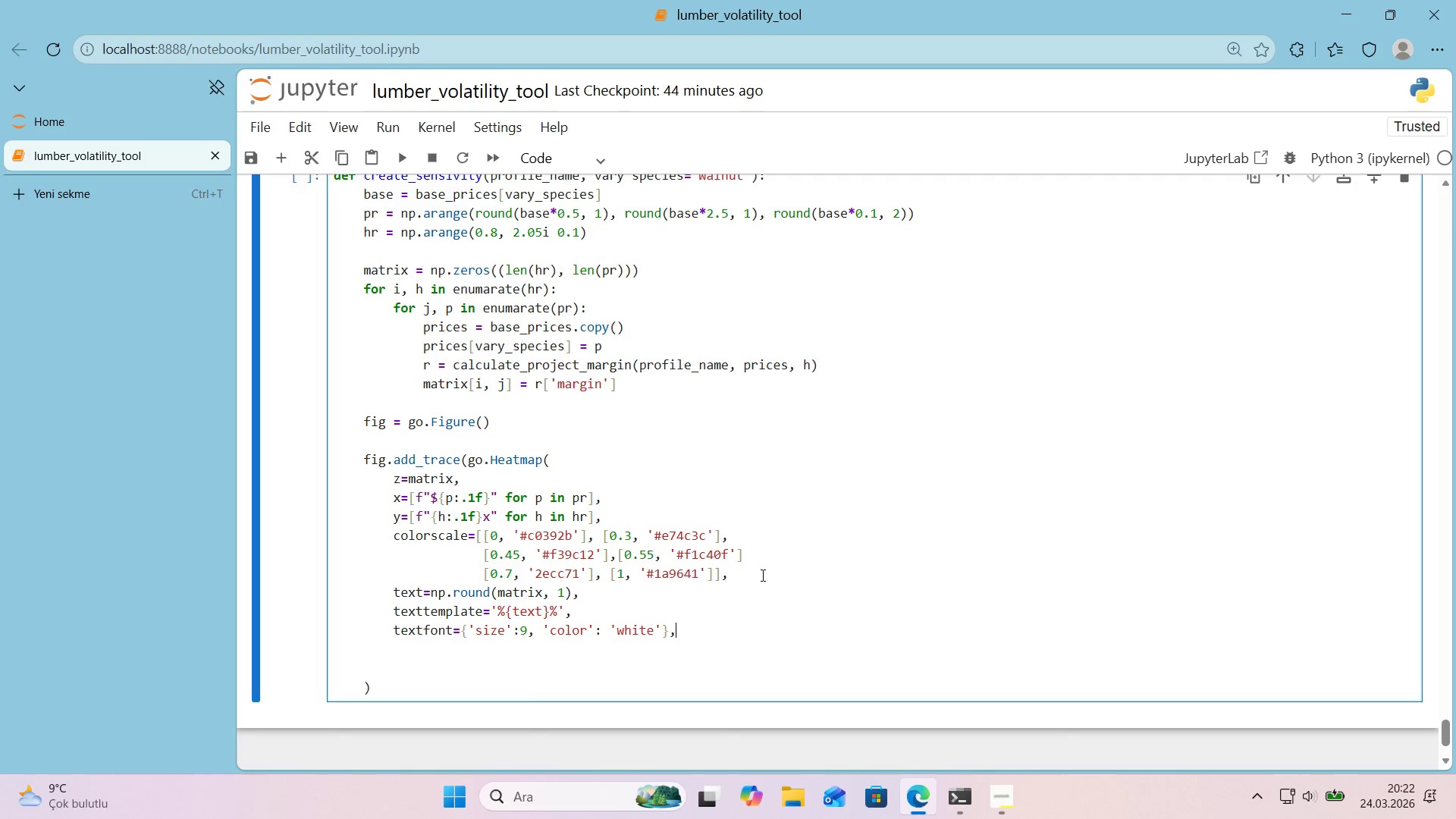 
key(Enter)
 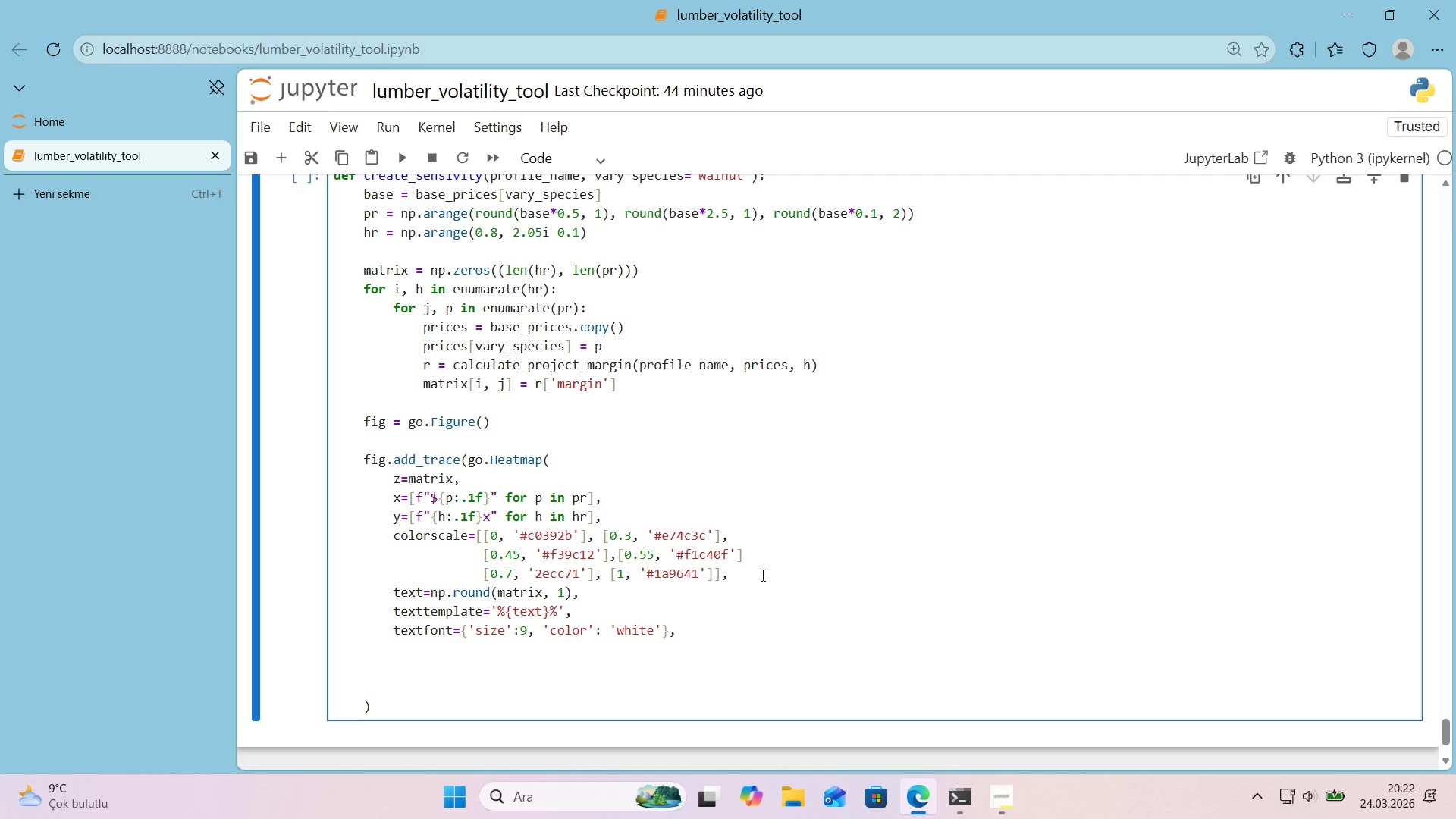 
type(colorbar)d'ct*()
 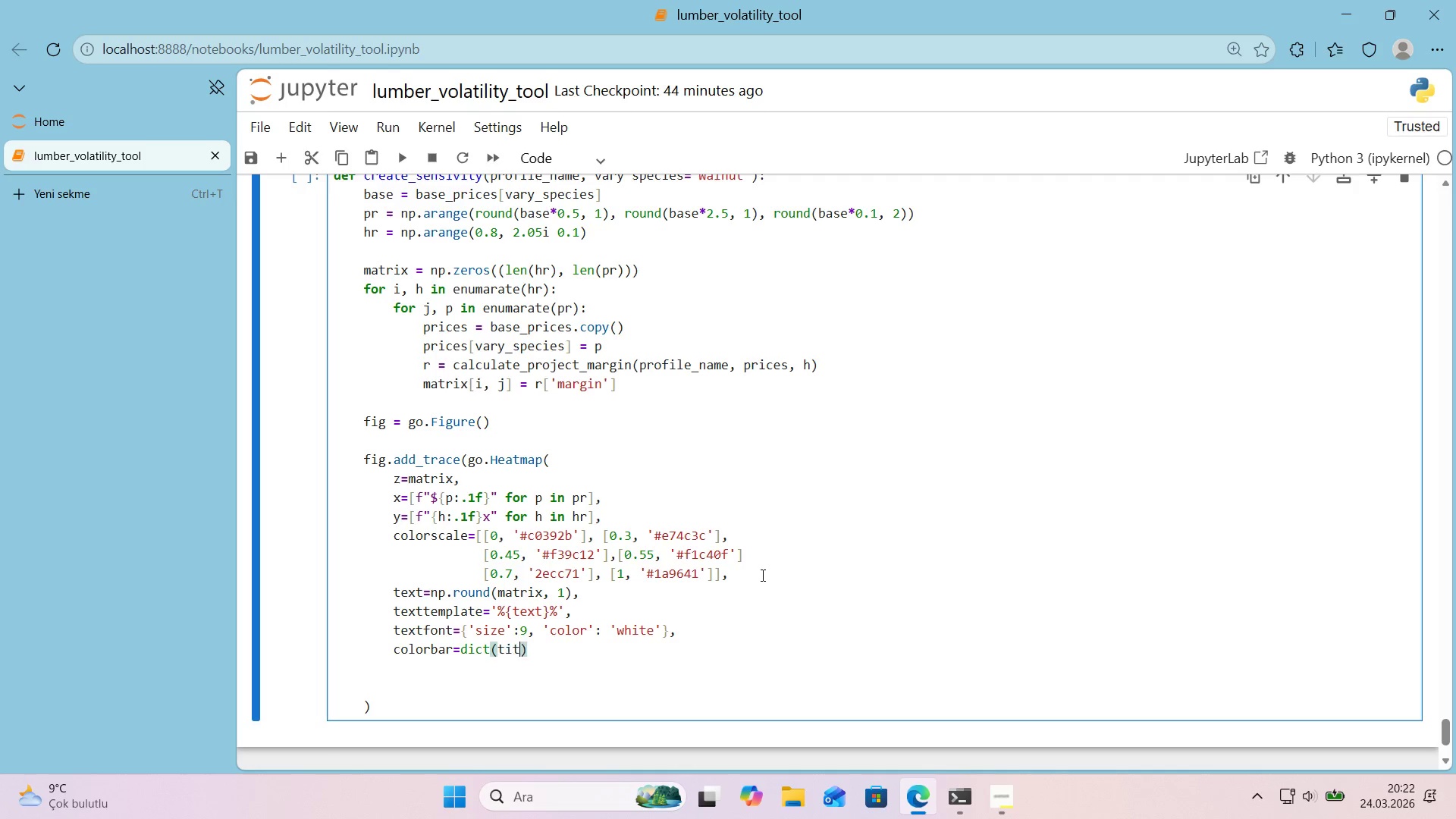 
 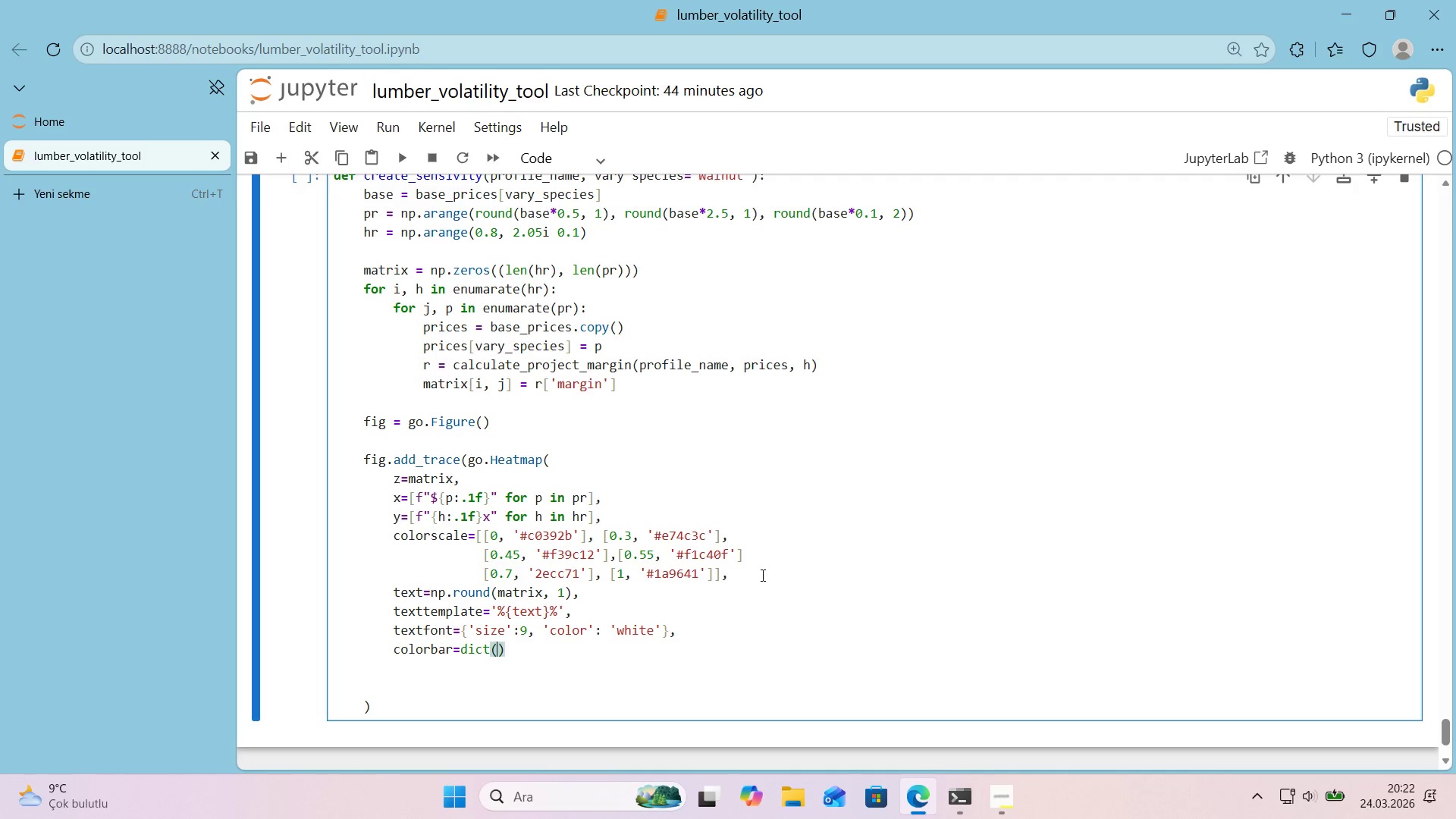 
key(ArrowLeft)
 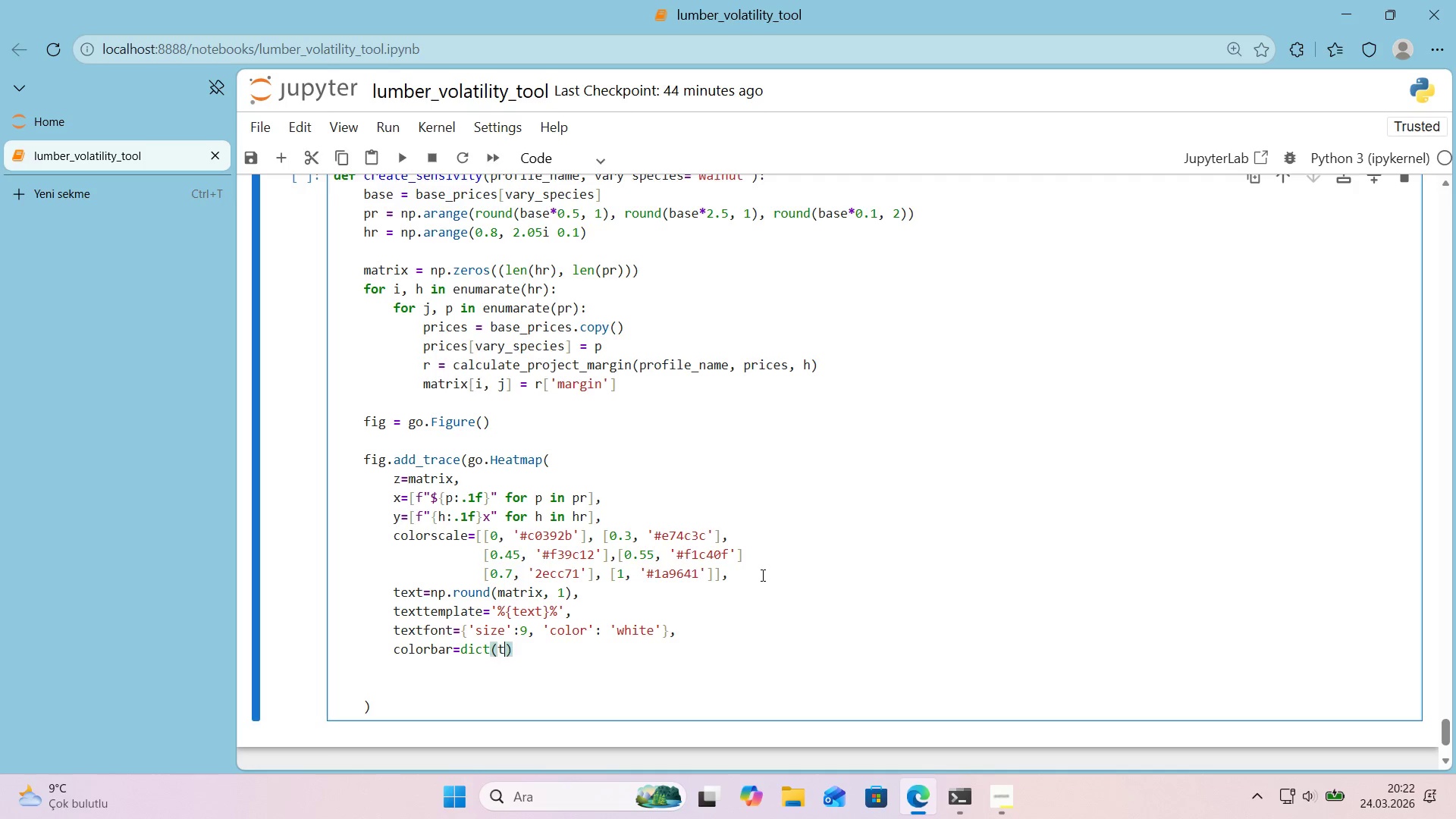 
type(t'tle)@@)
 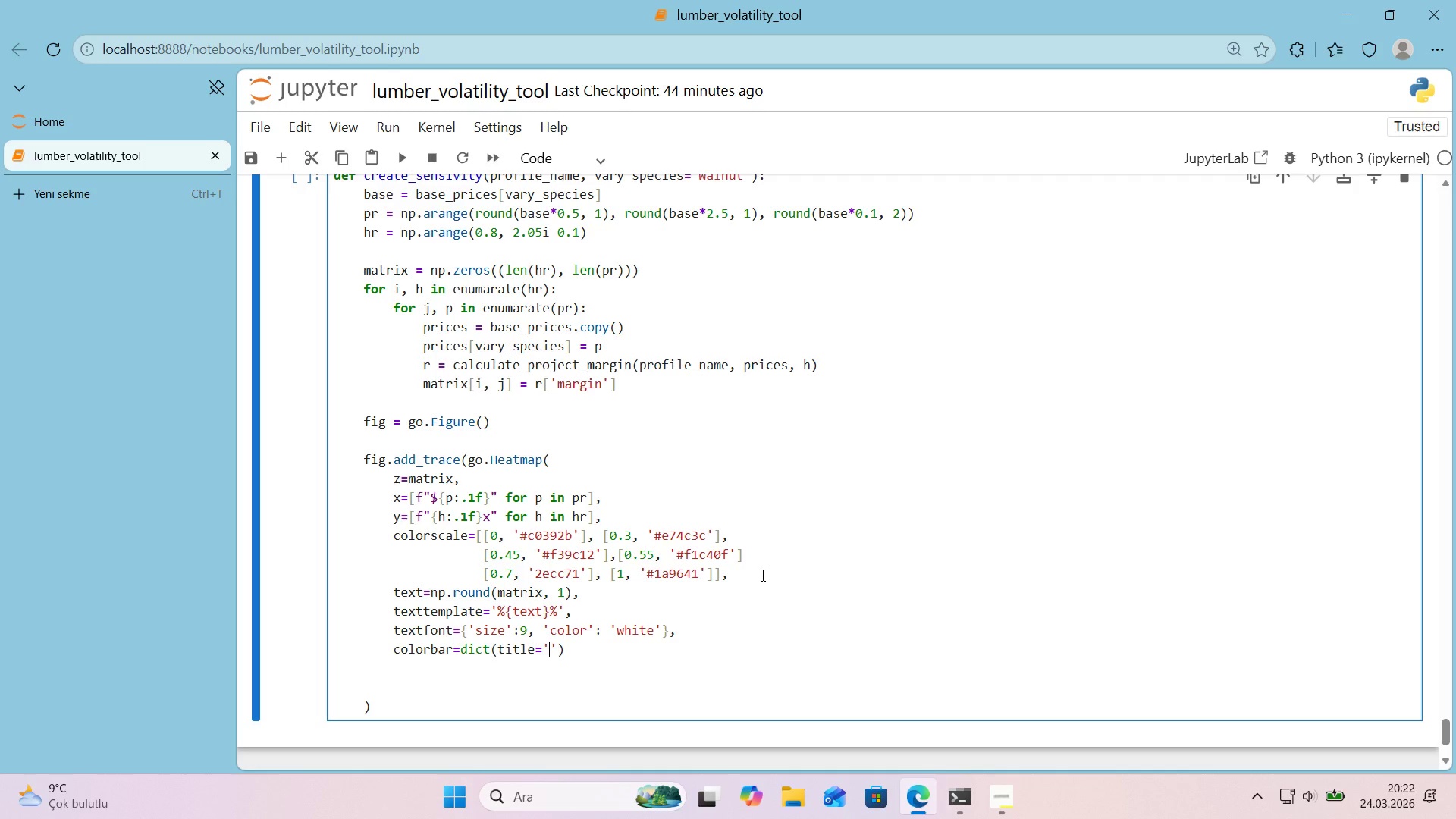 
 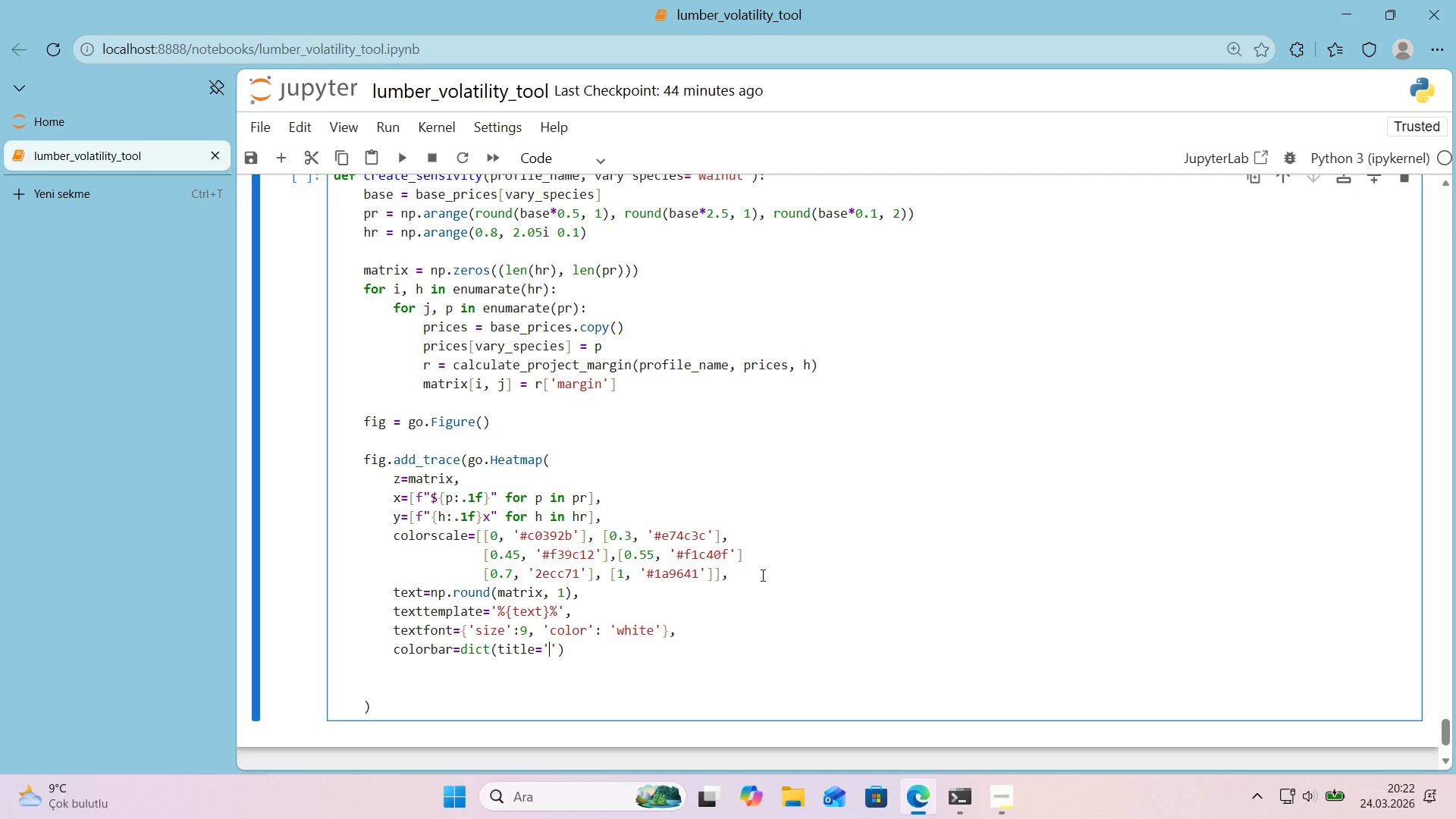 
key(ArrowLeft)
 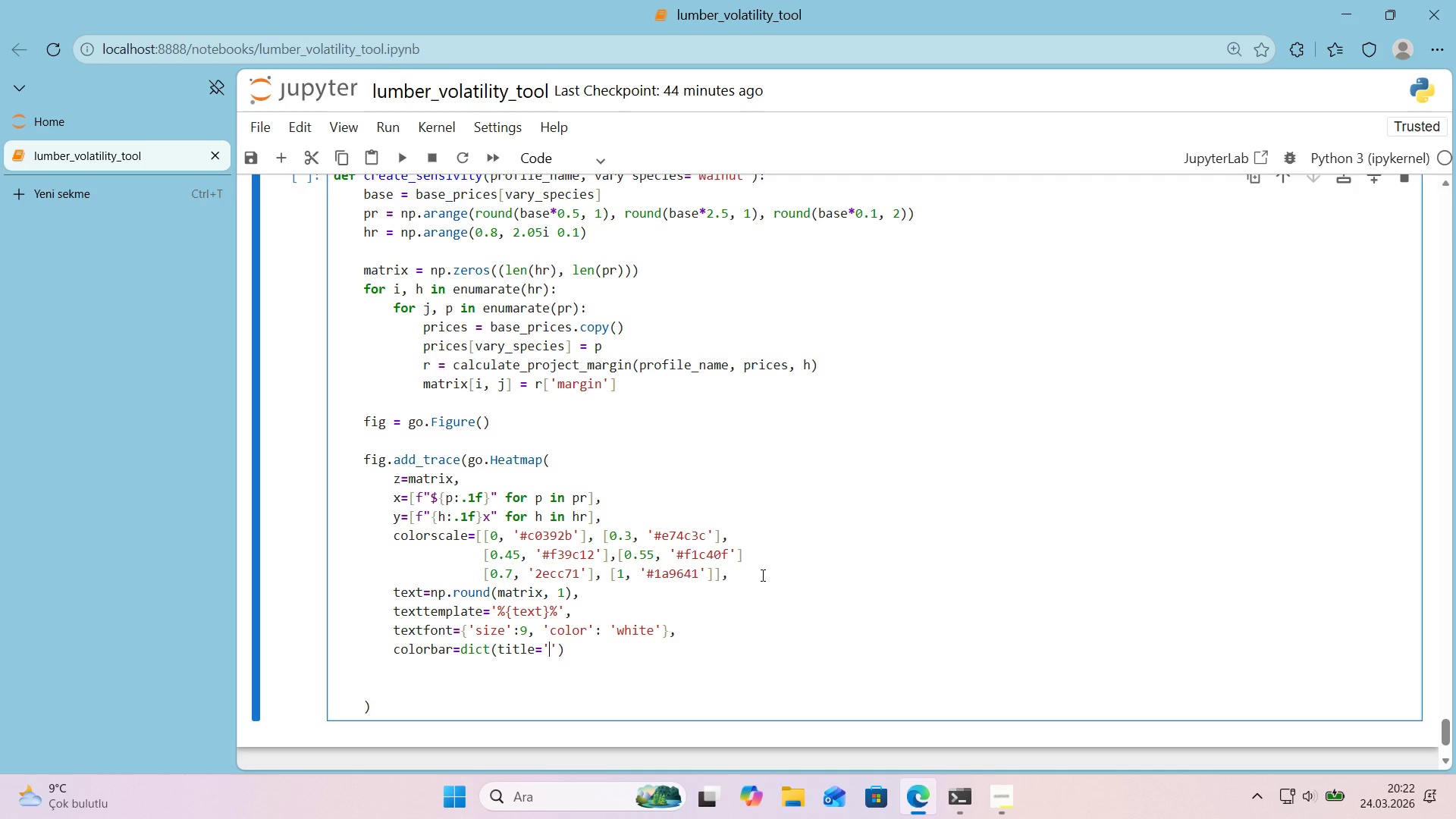 
type(Marg'n %)
 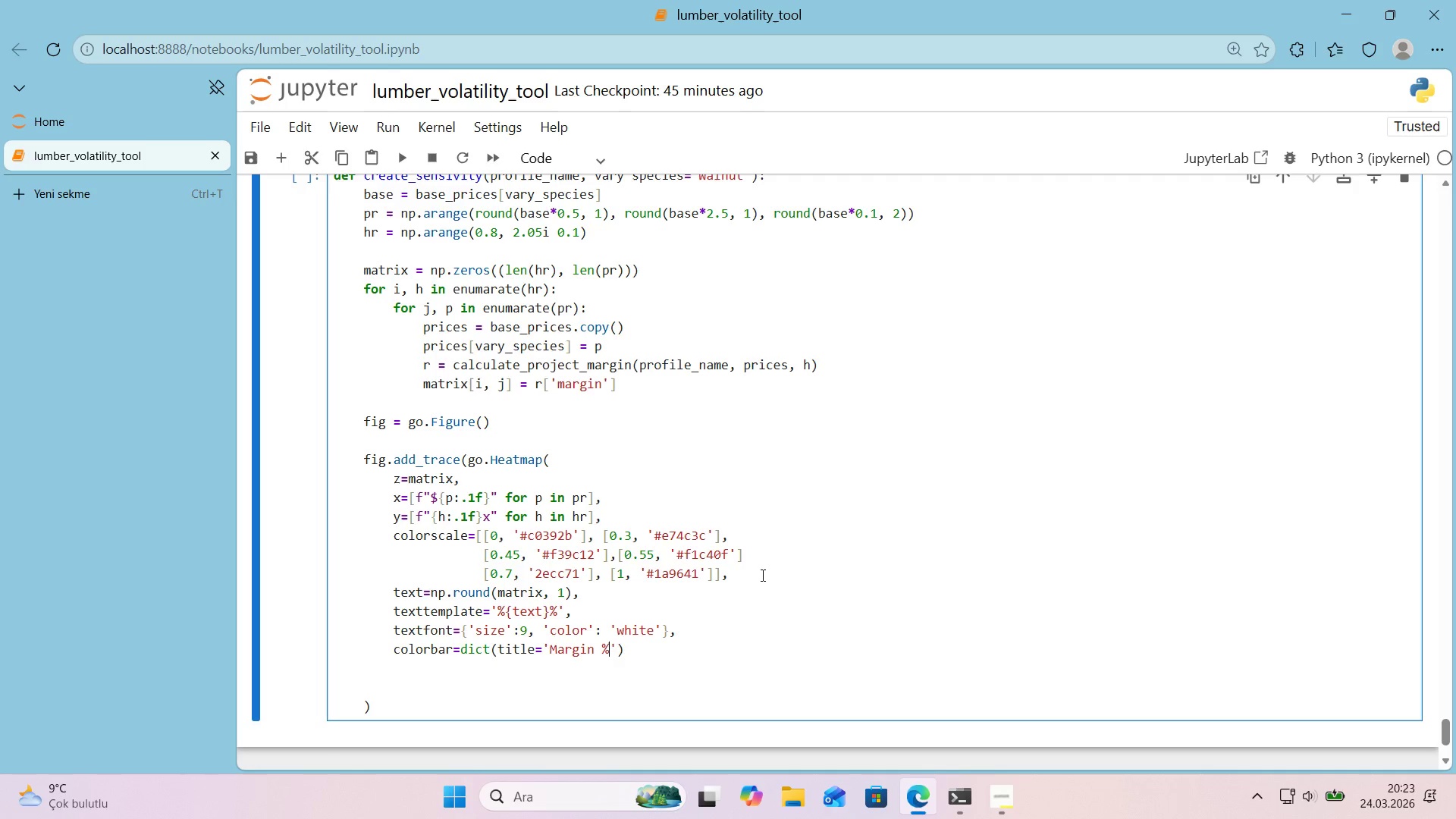 
key(ArrowRight)
 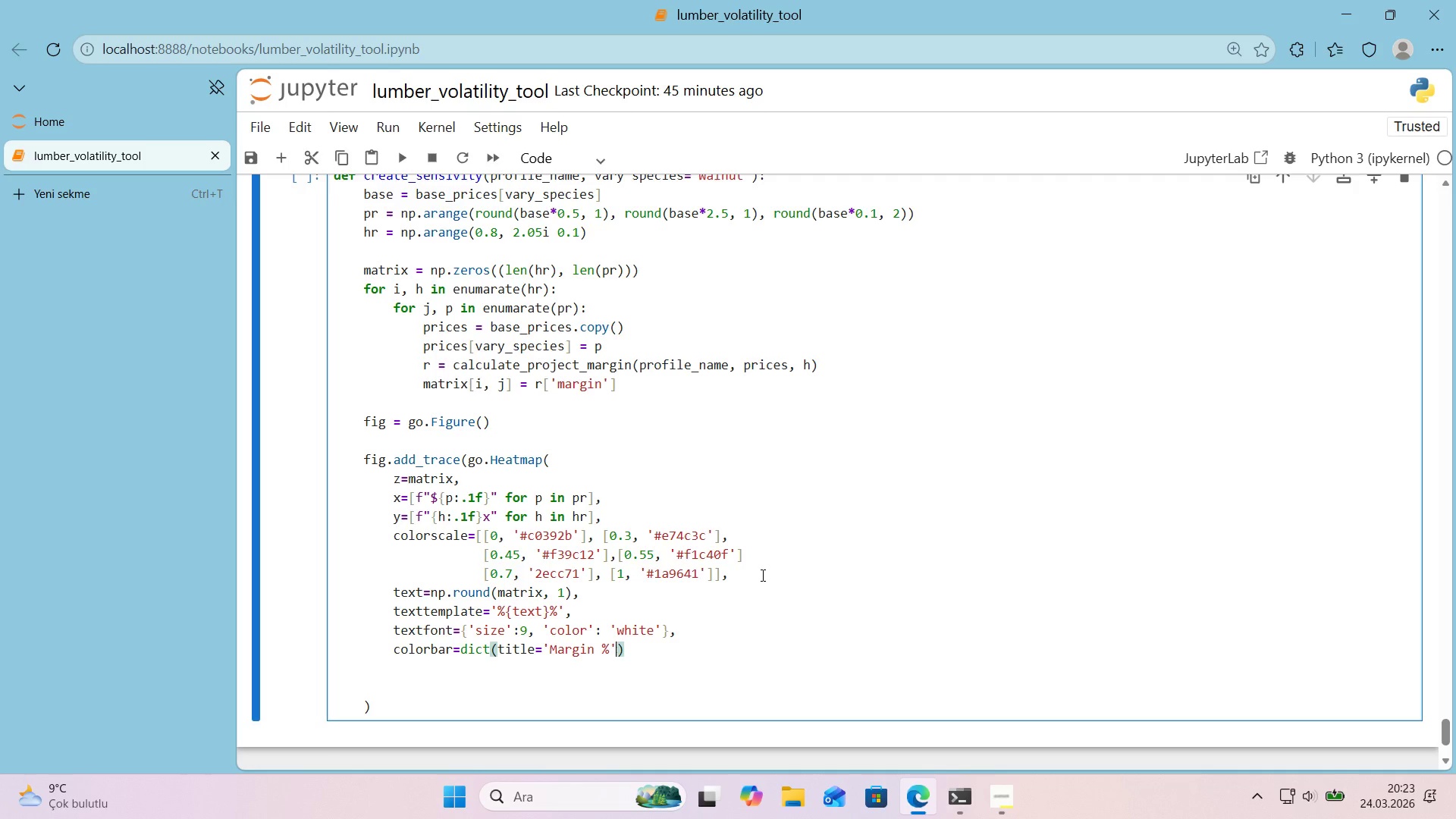 
key(ArrowRight)
 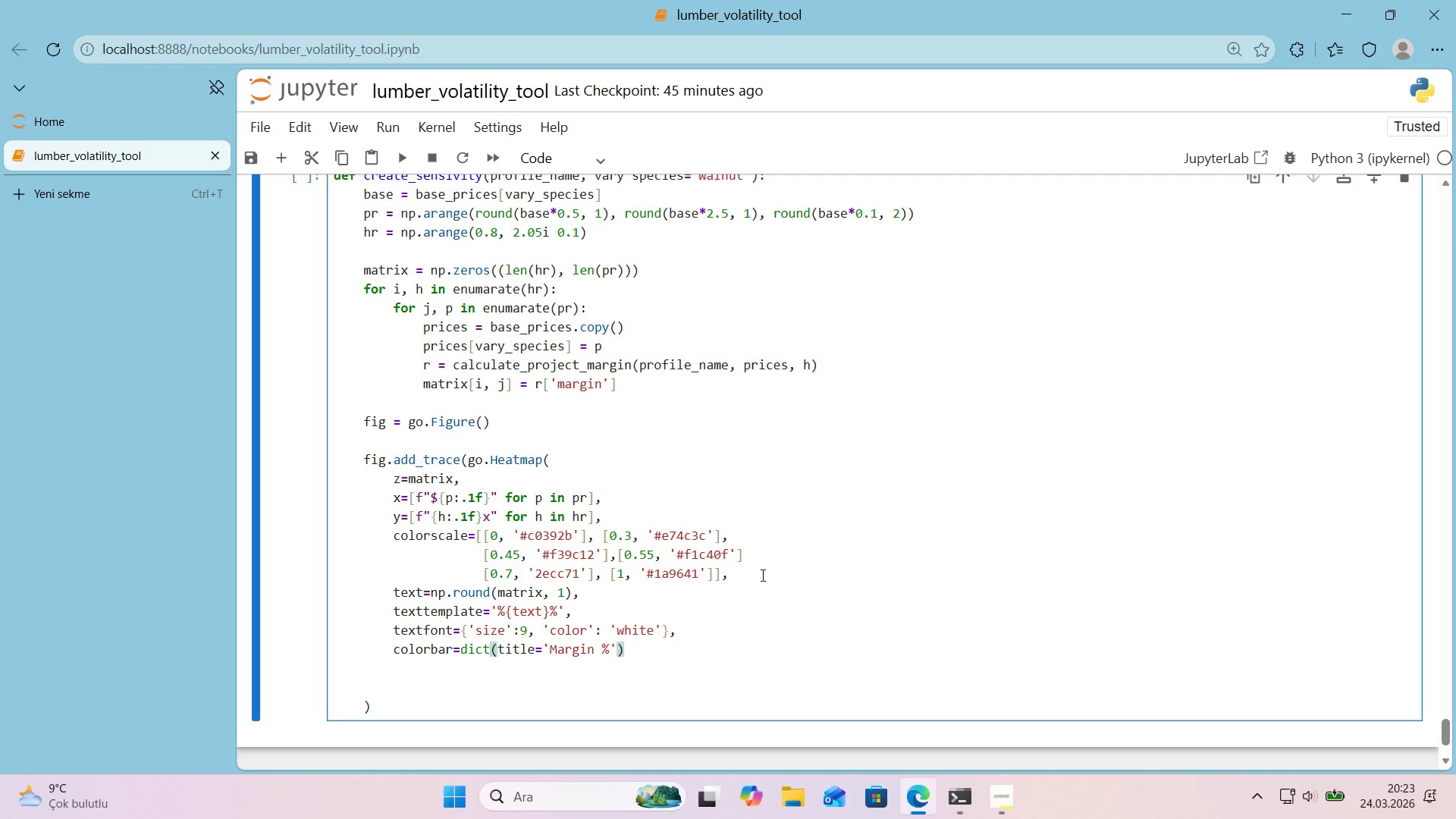 
key(Enter)
 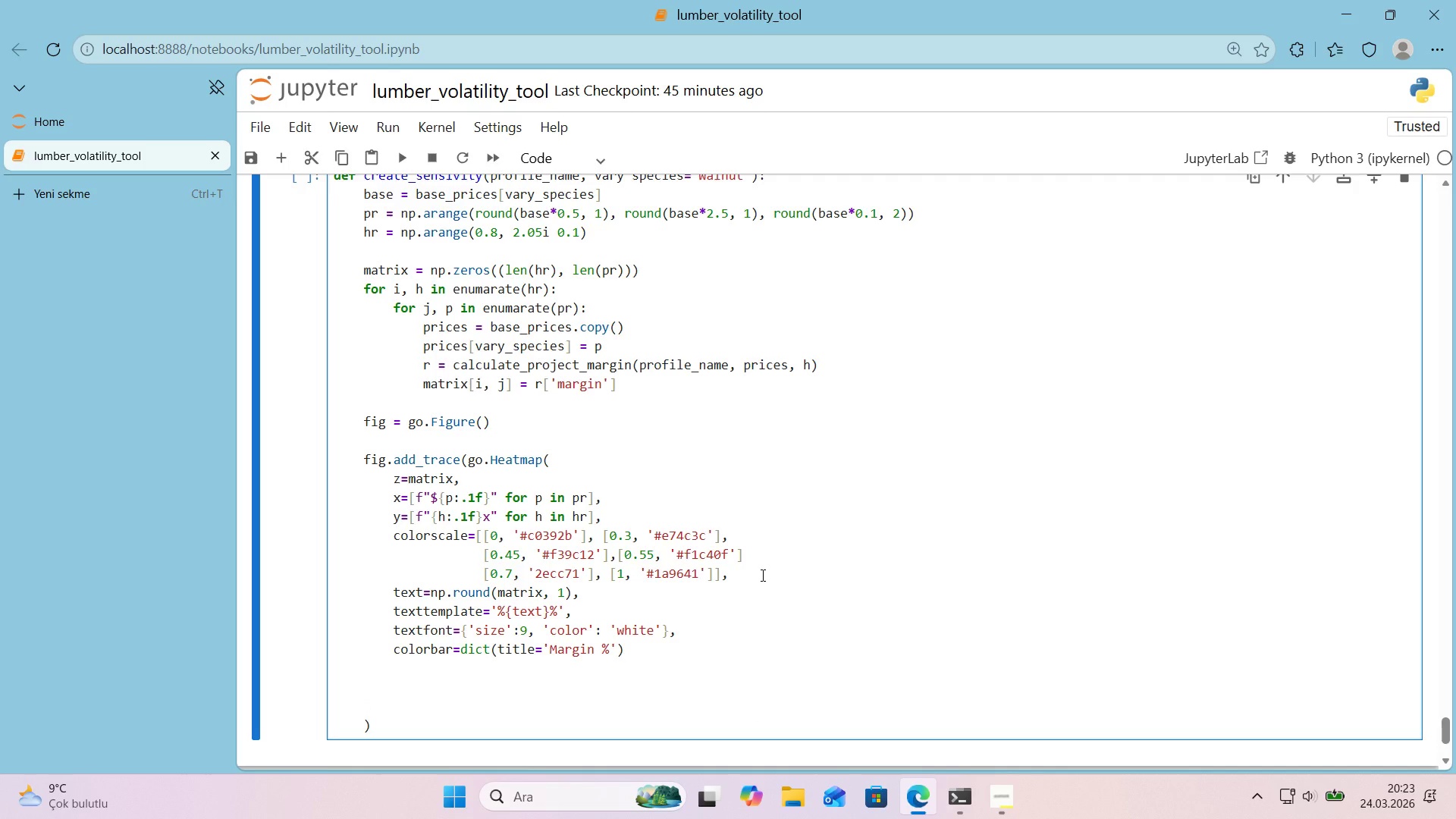 
key(ArrowLeft)
 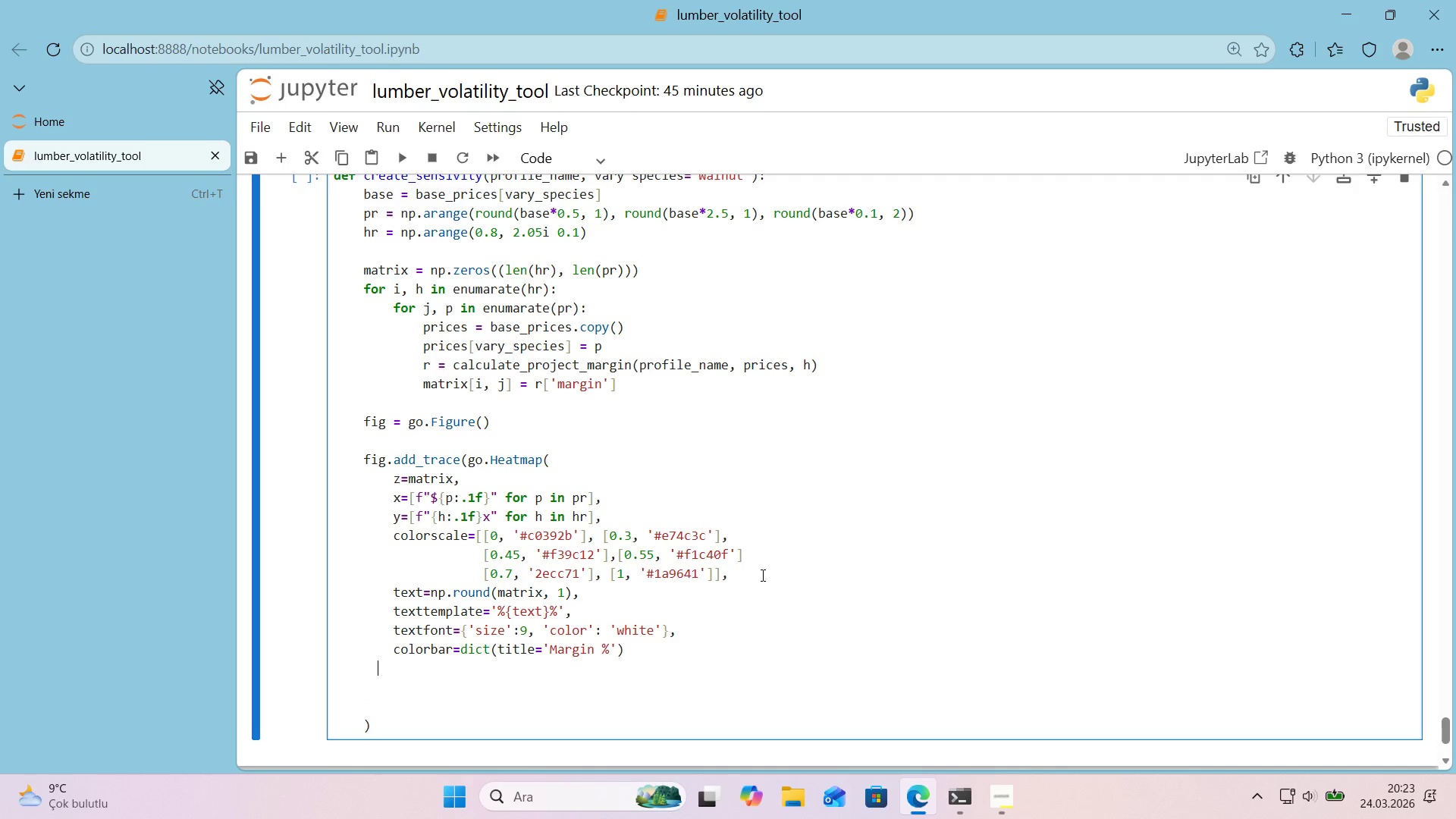 
key(ArrowLeft)
 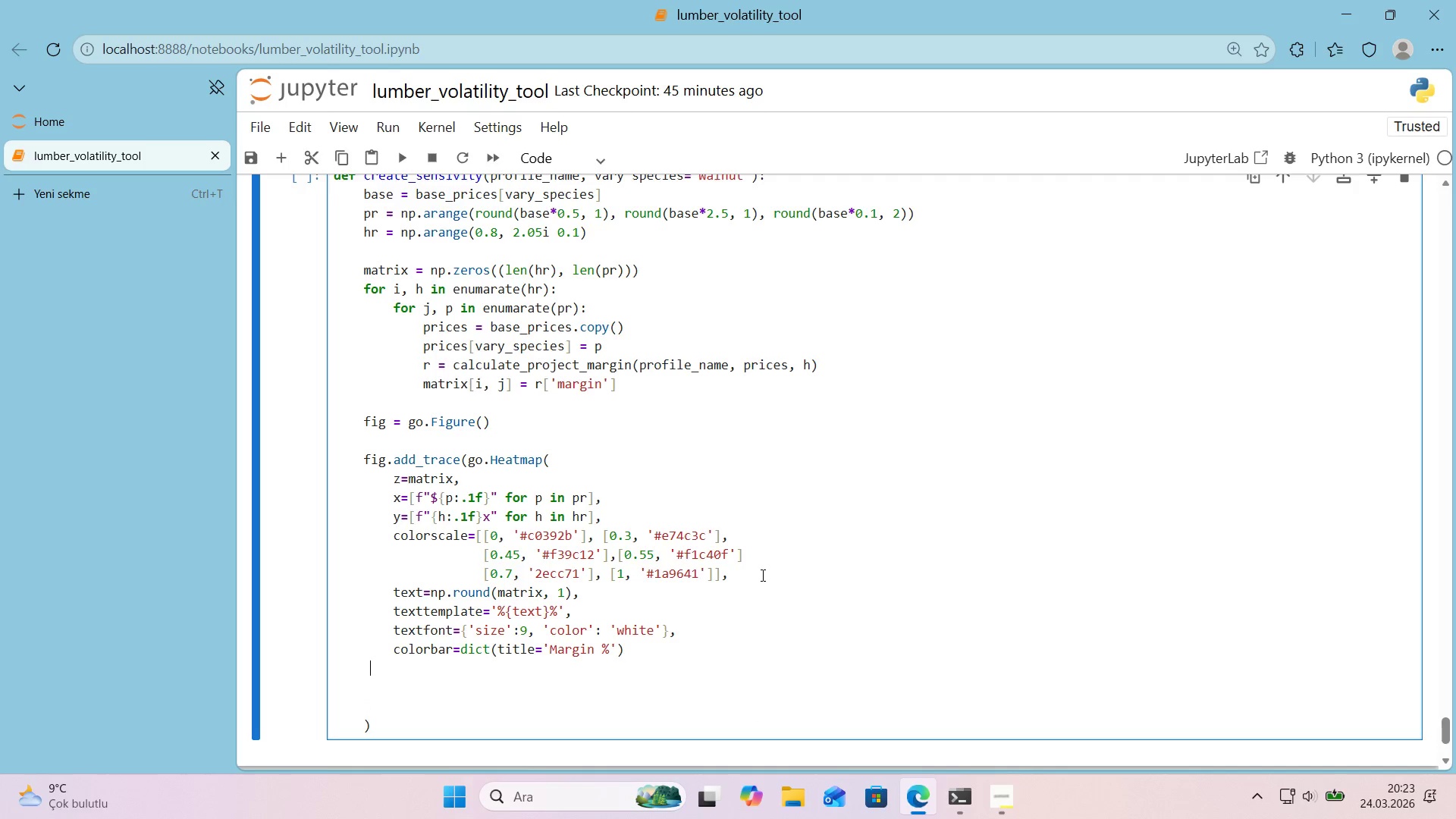 
key(ArrowLeft)
 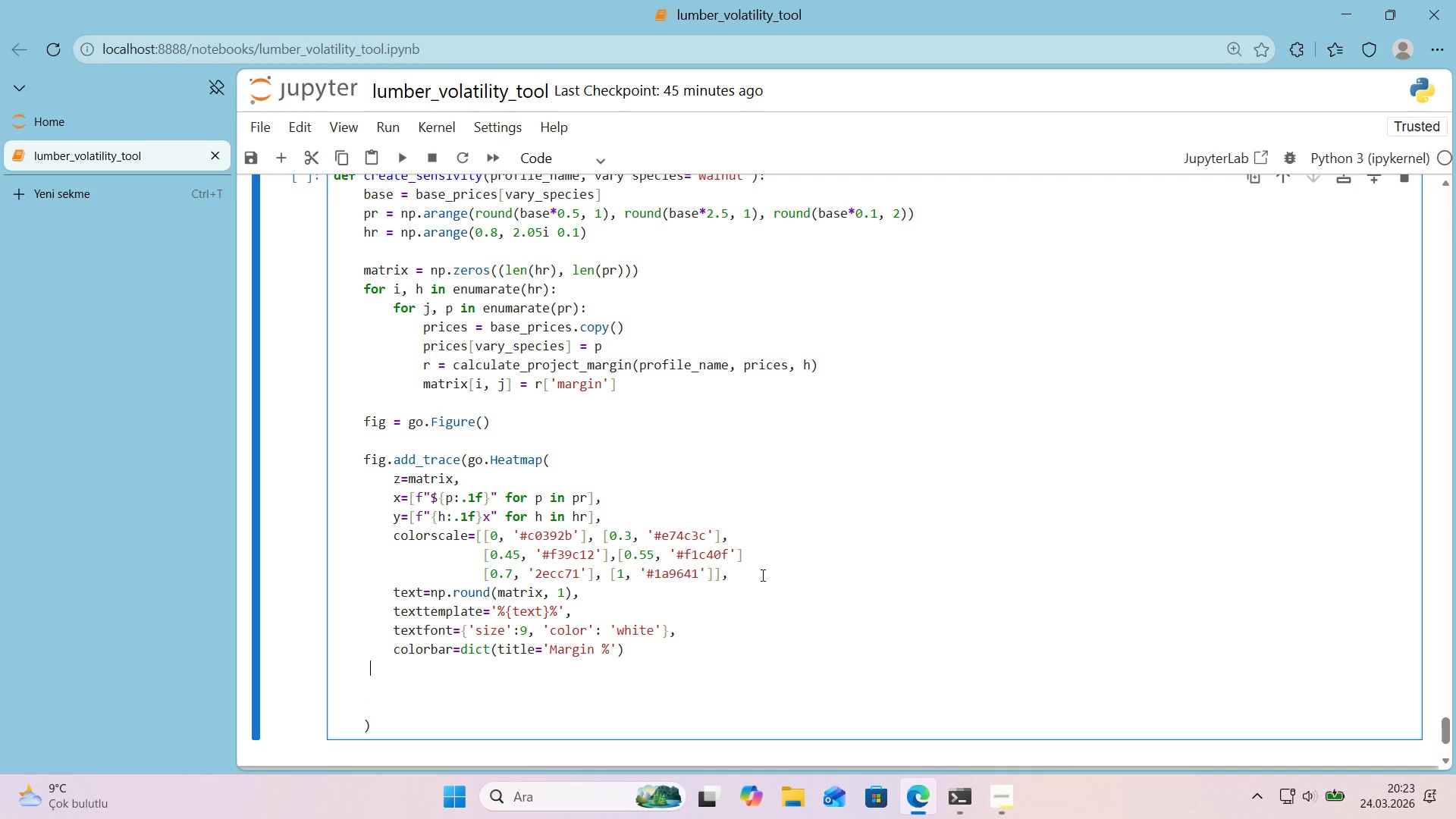 
key(Shift+9)
 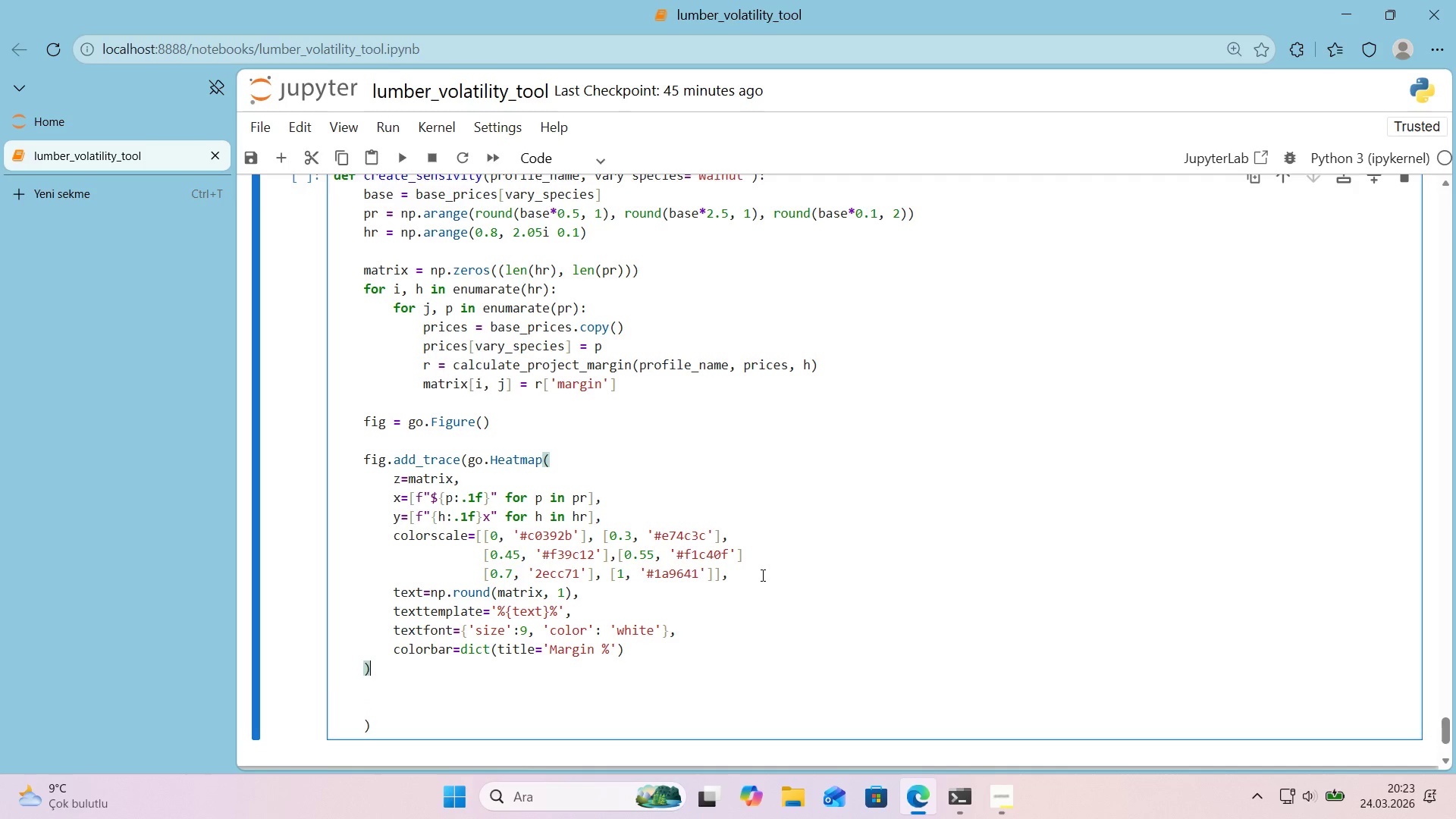 
key(ArrowDown)
 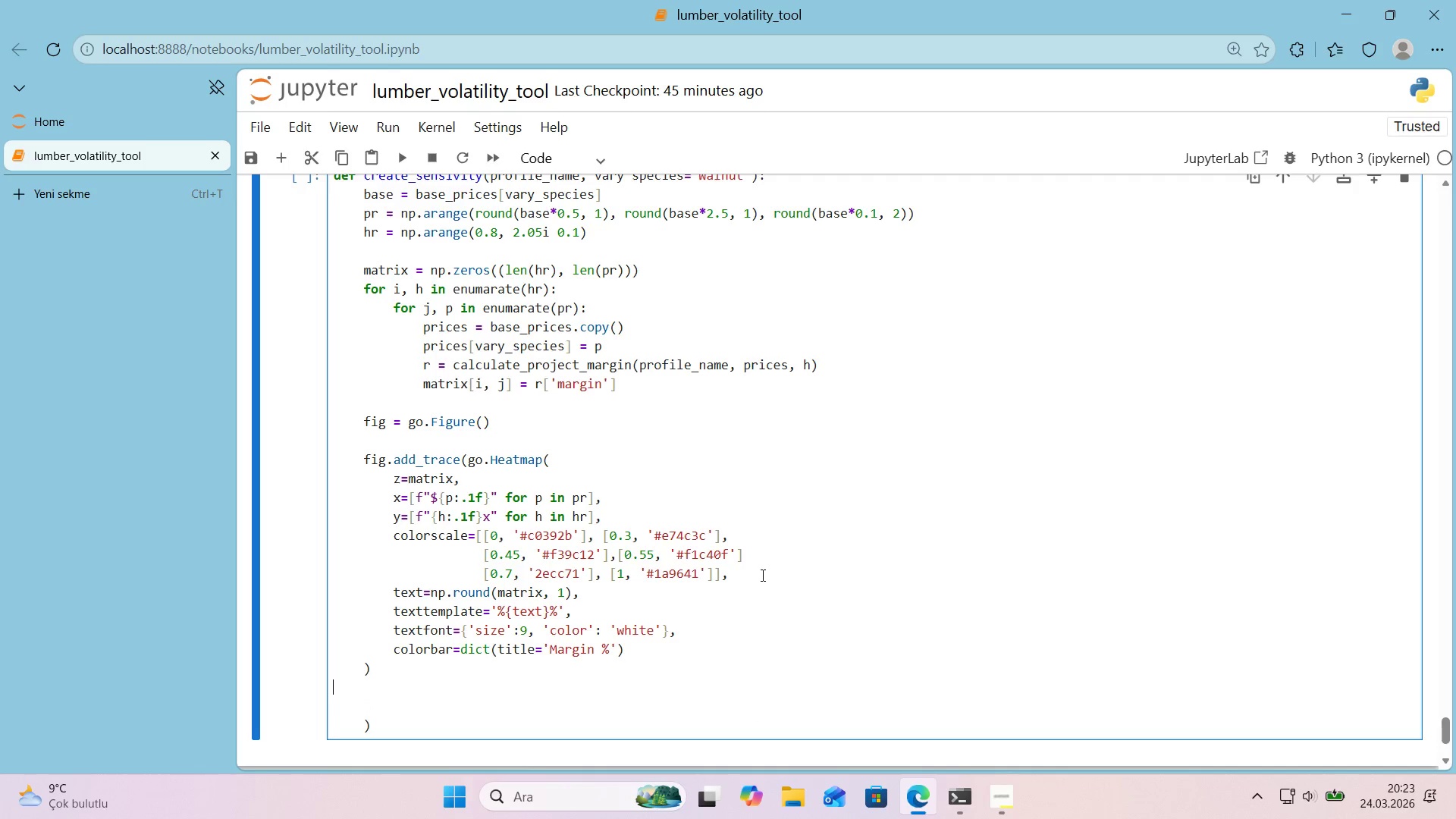 
key(ArrowDown)
 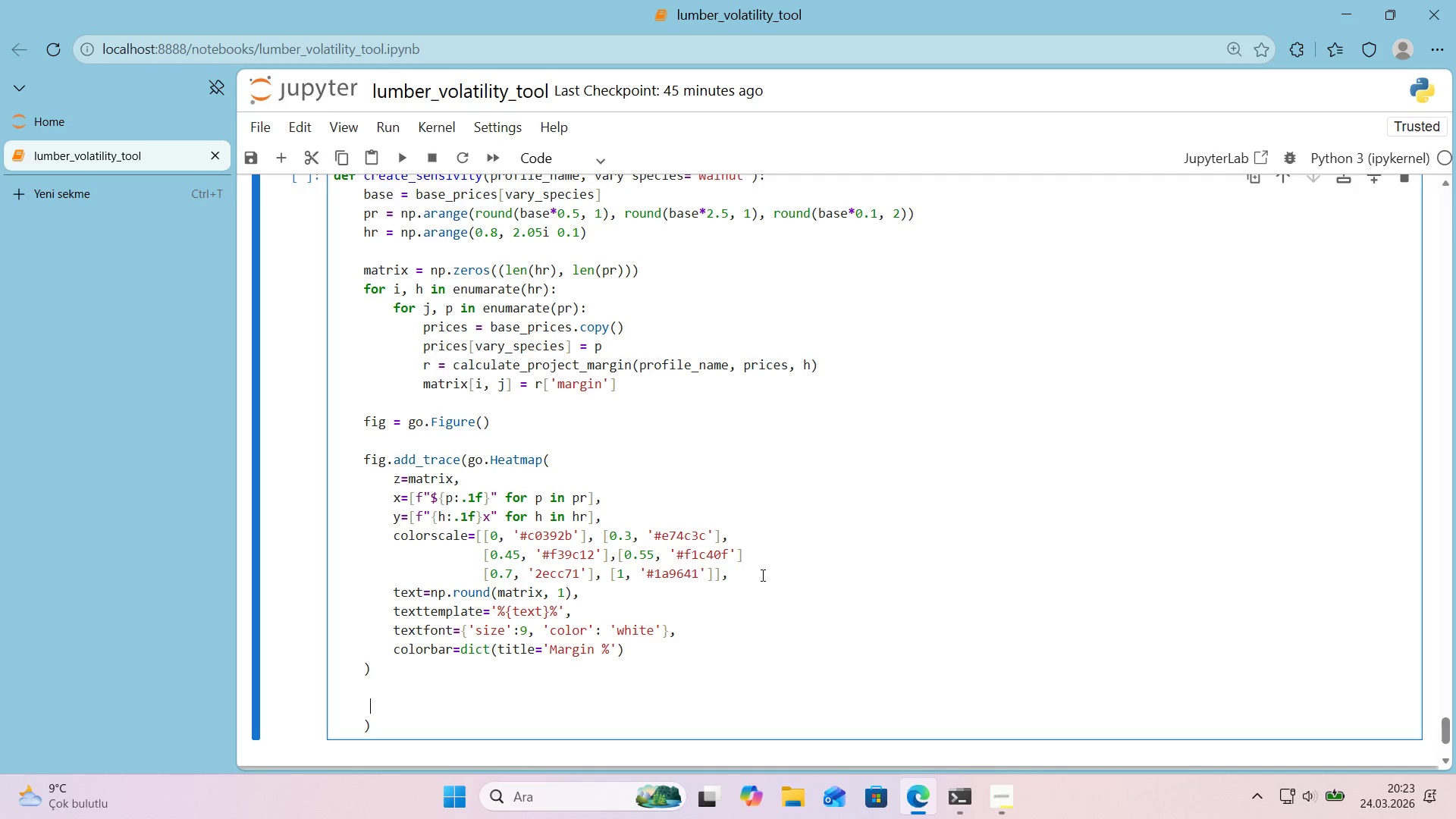 
key(ArrowDown)
 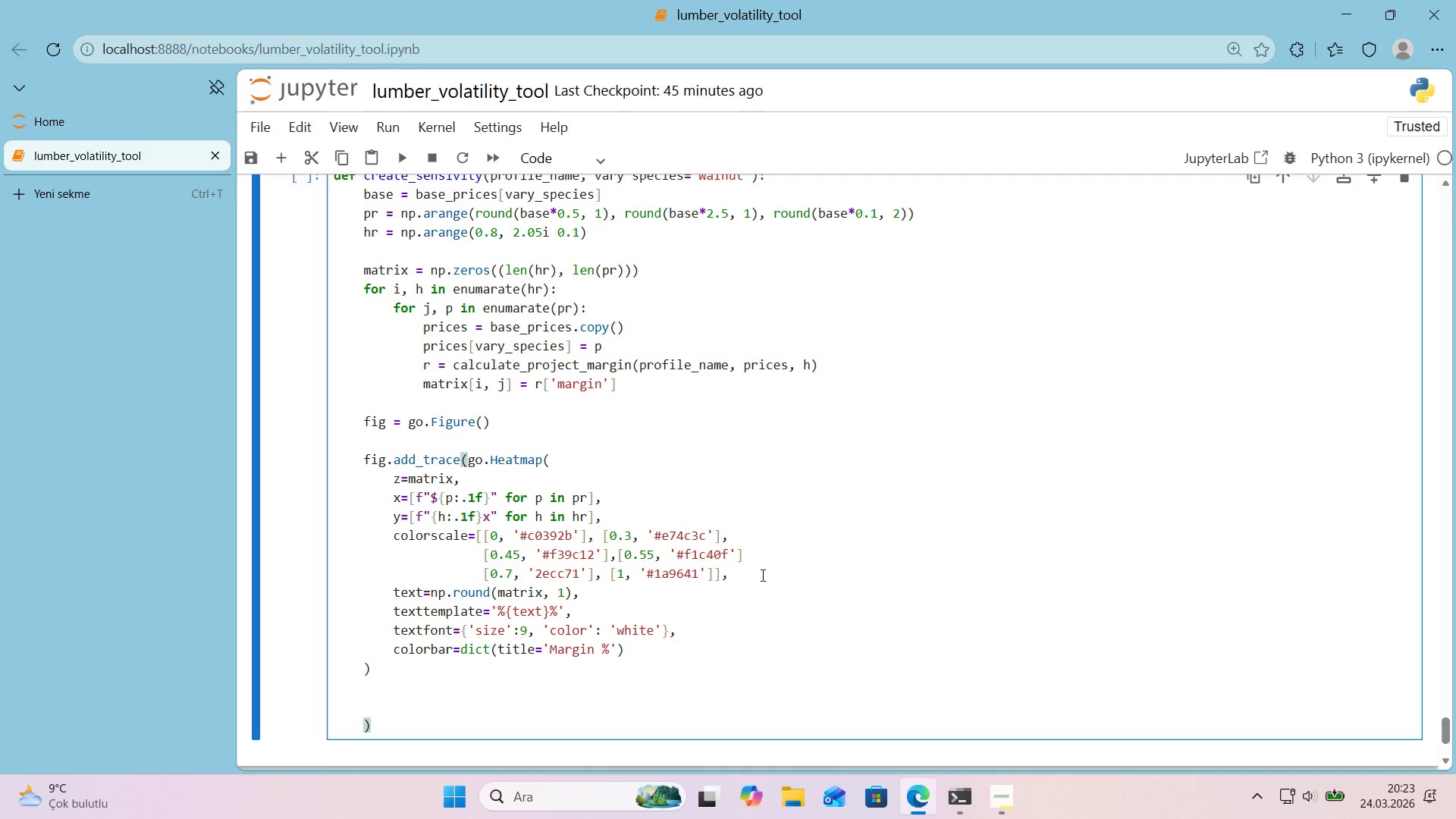 
key(ArrowLeft)
 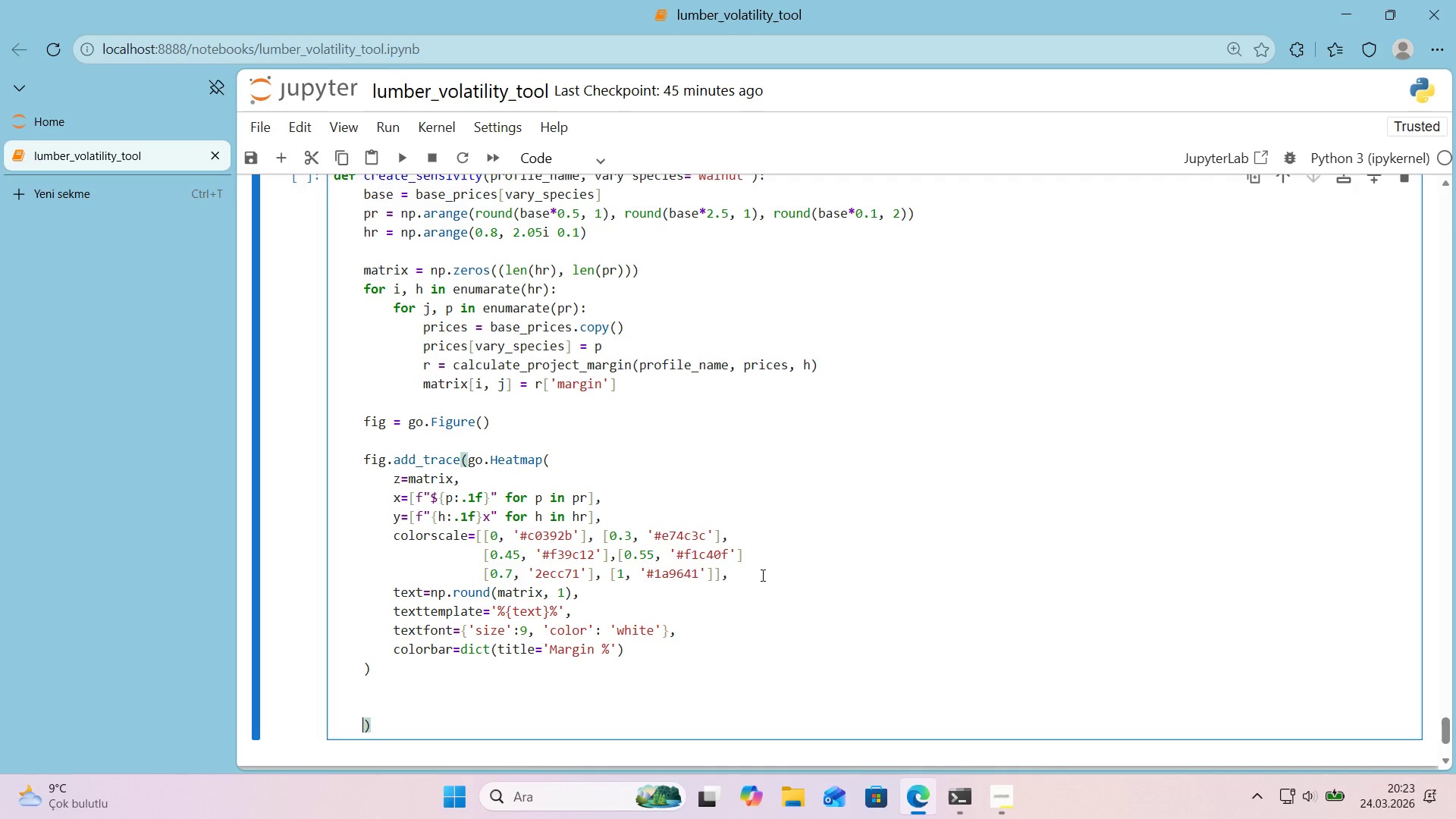 
key(Backspace)
 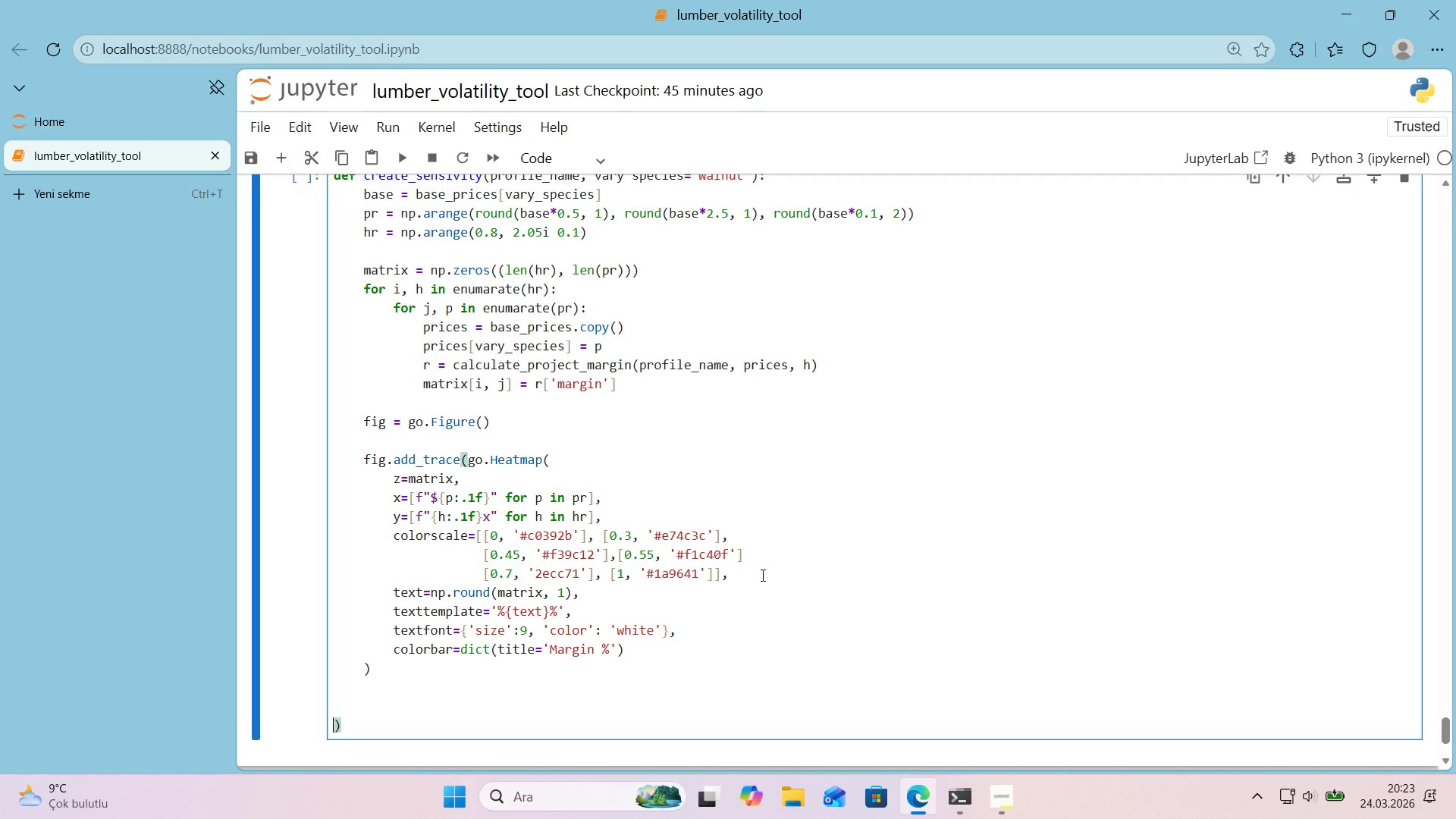 
key(Backspace)
 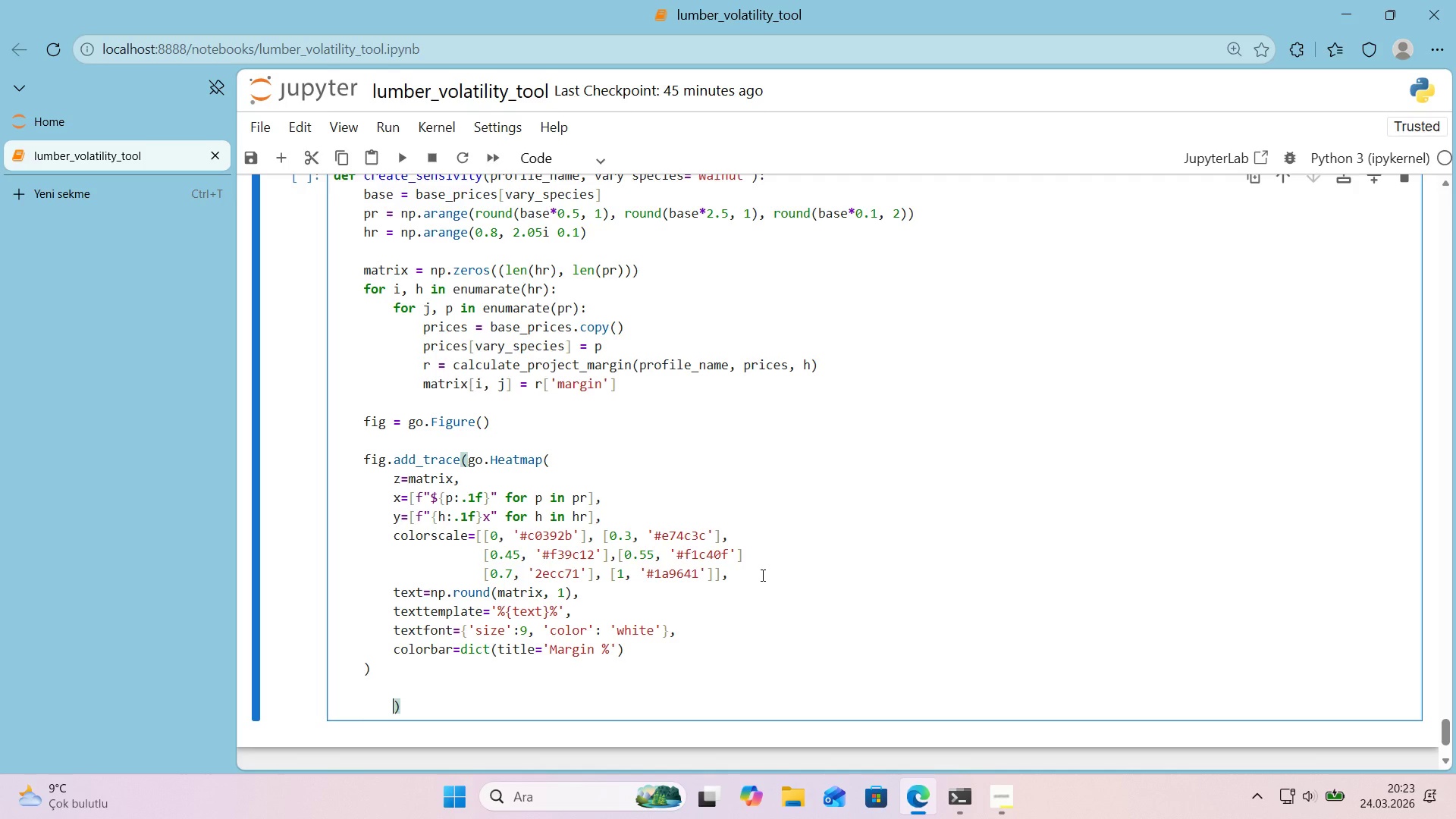 
key(Backspace)
 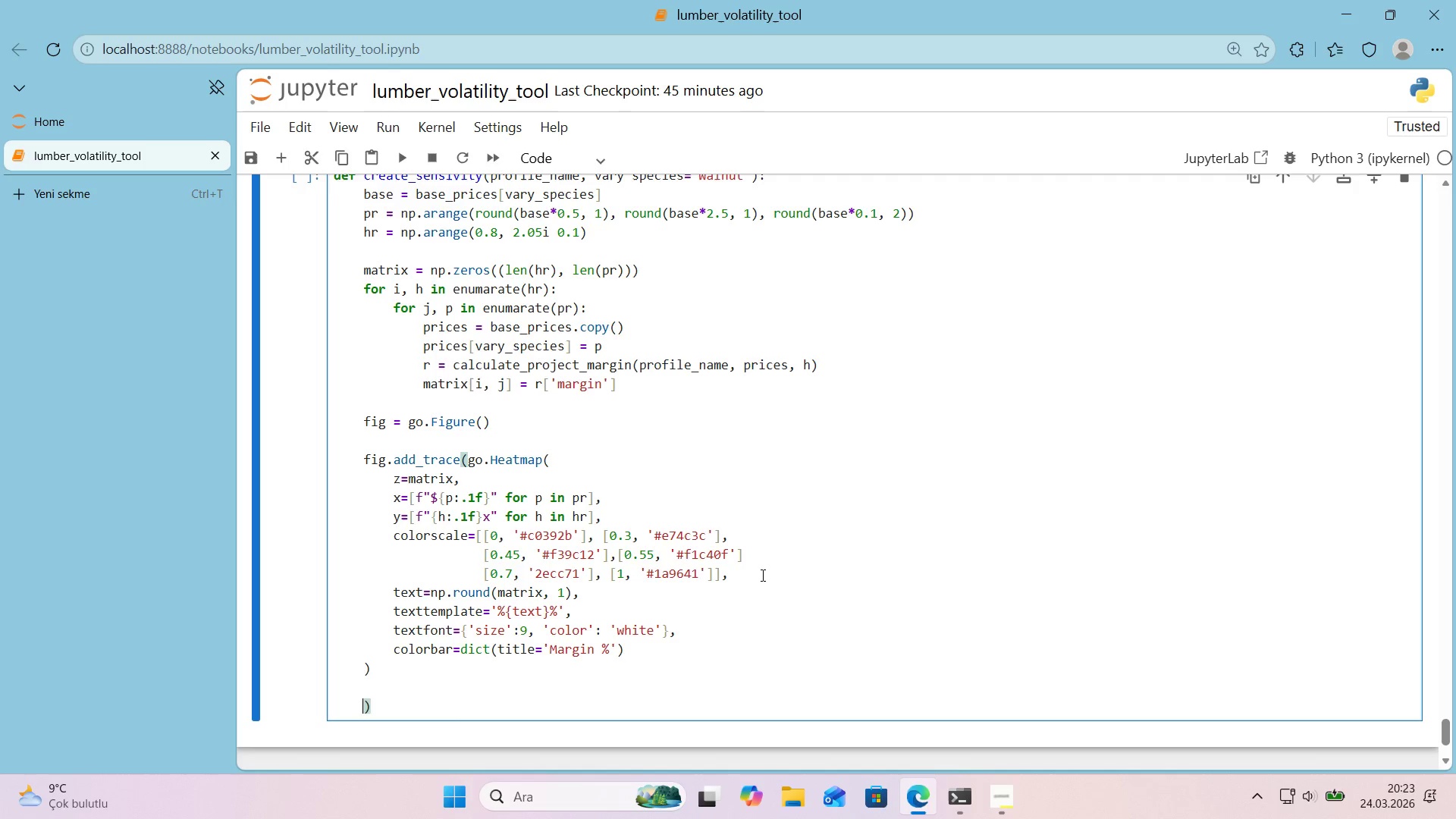 
key(Backspace)
 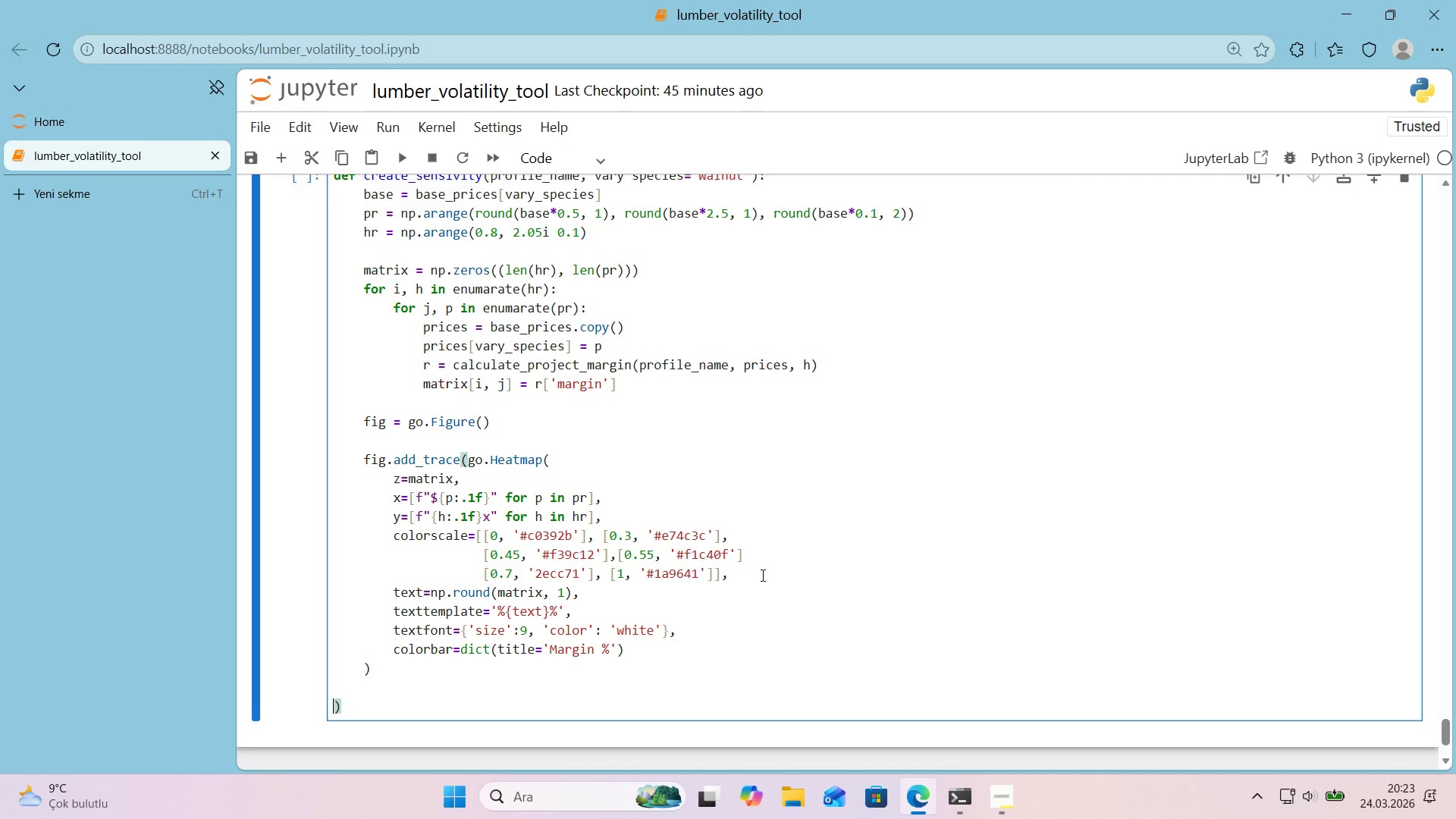 
key(Backspace)
 